 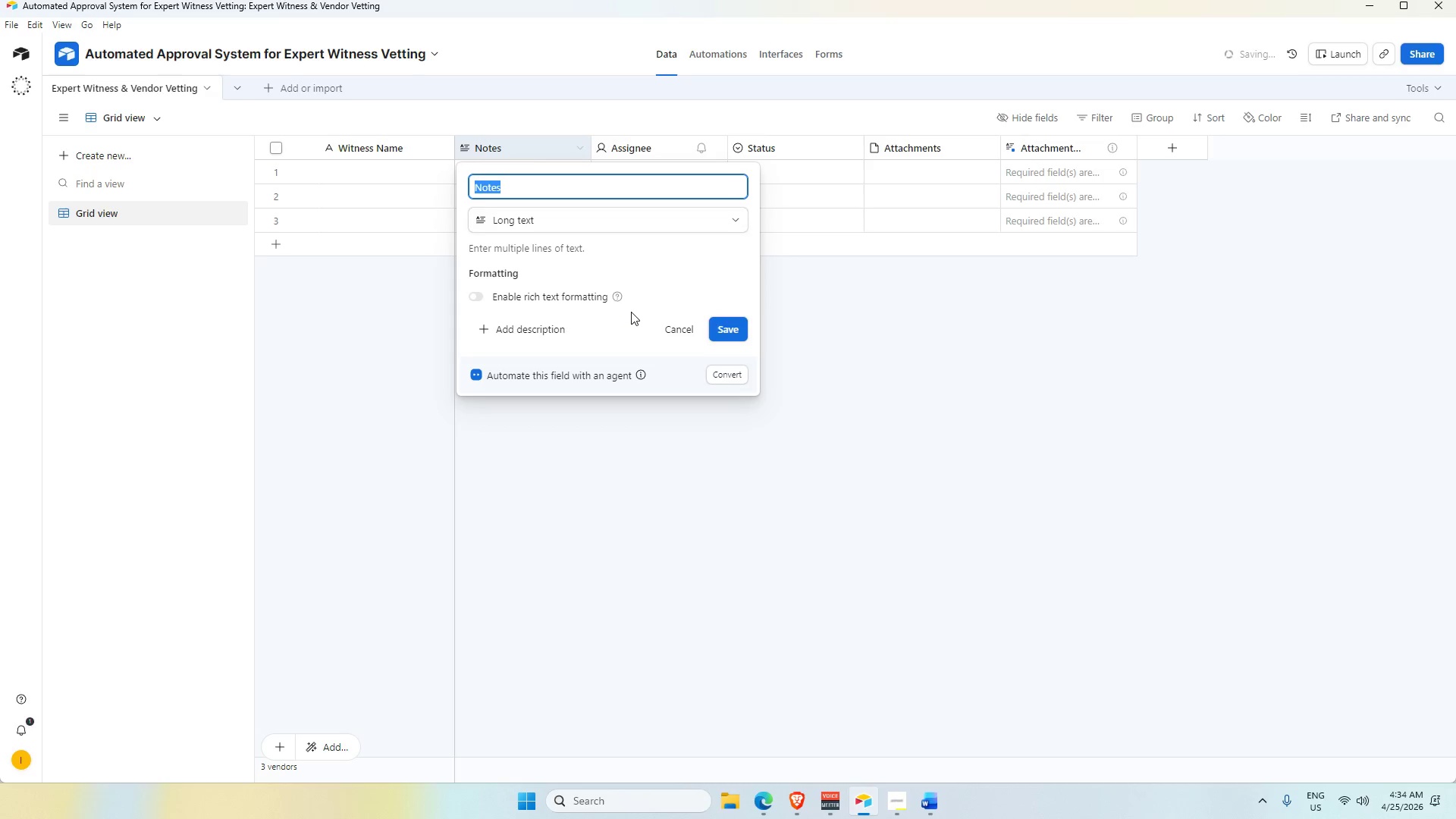 
double_click([534, 146])
 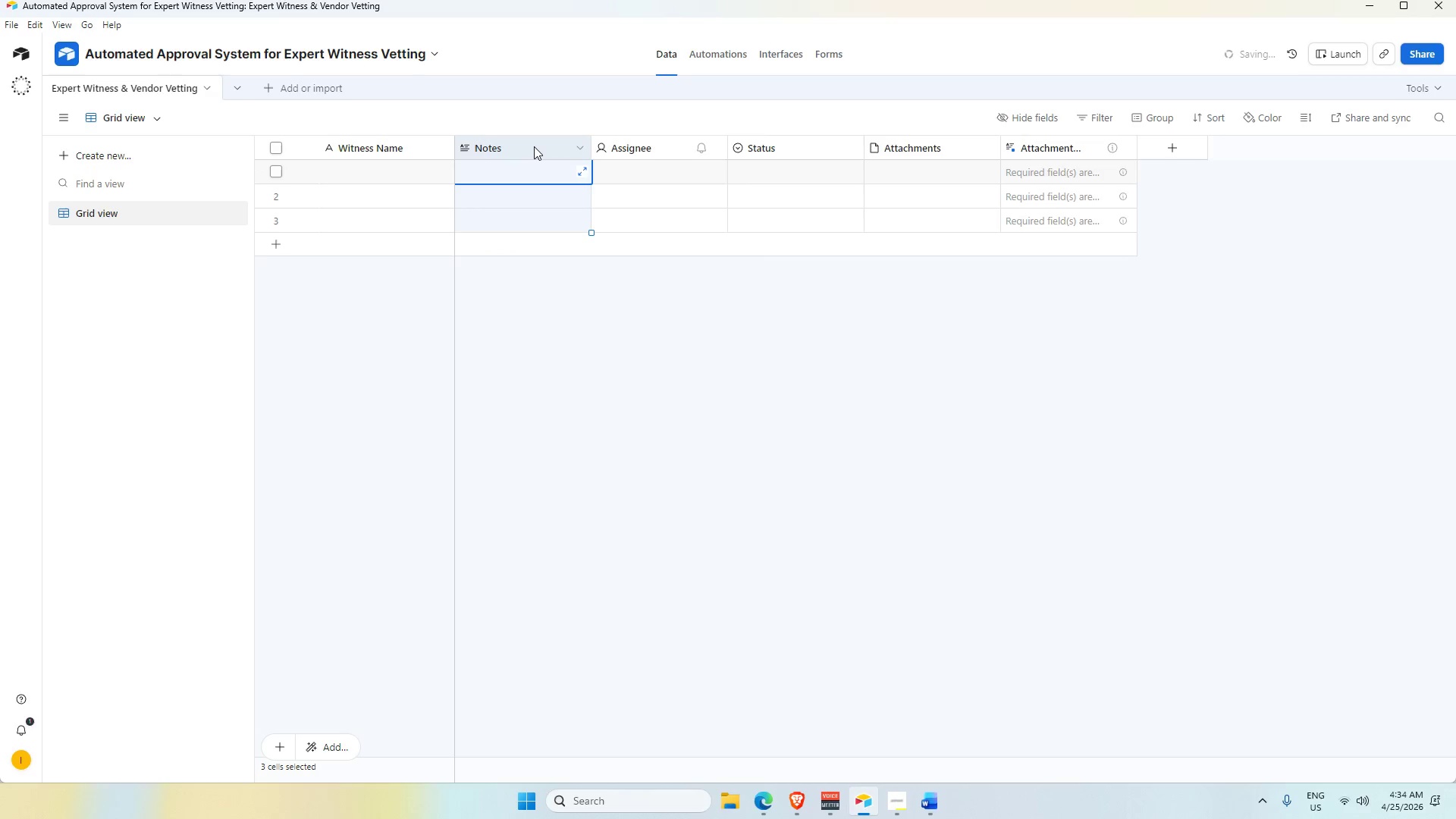 
triple_click([534, 146])
 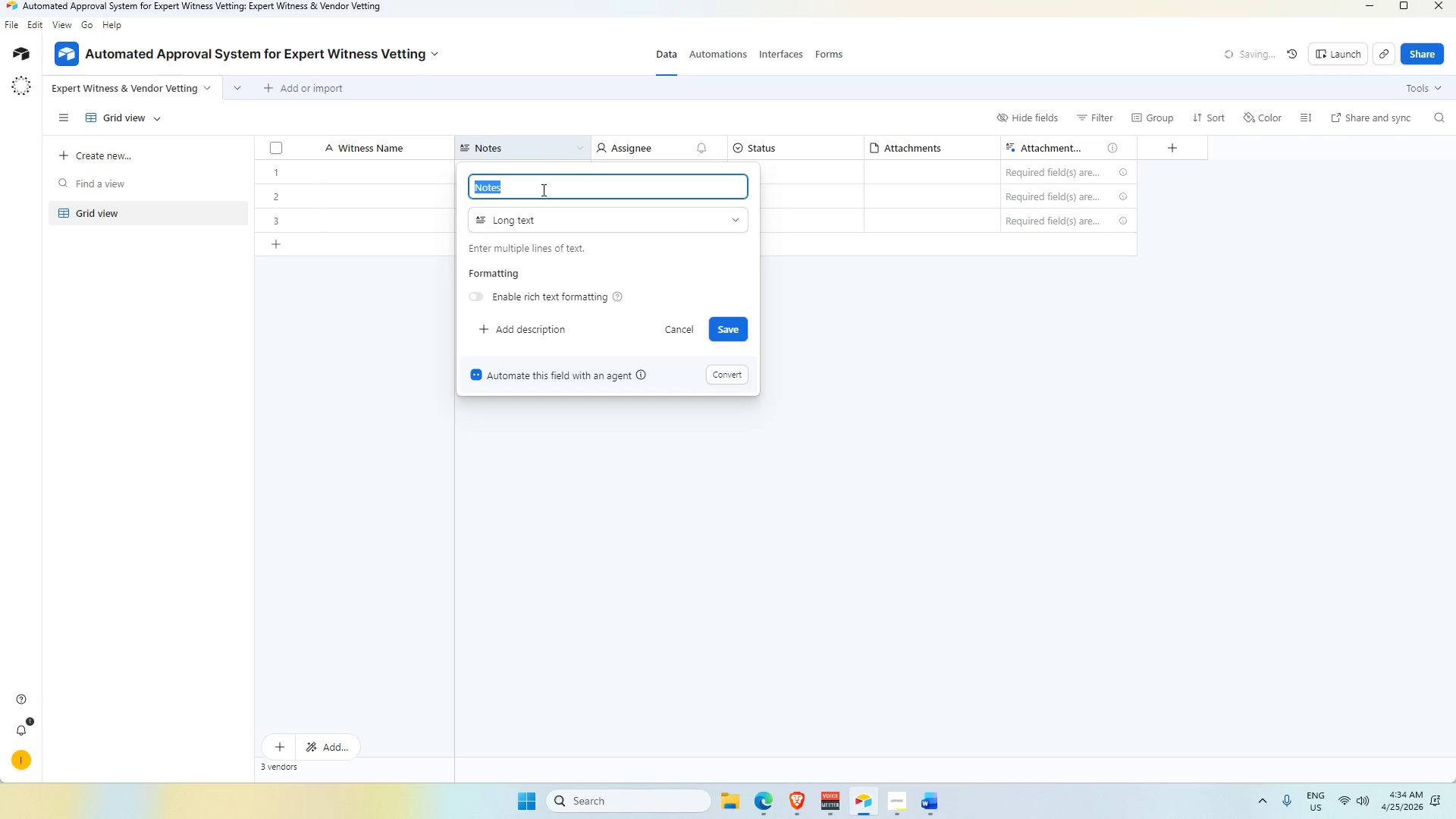 
key(Backspace)
type(Professional Specialty)
 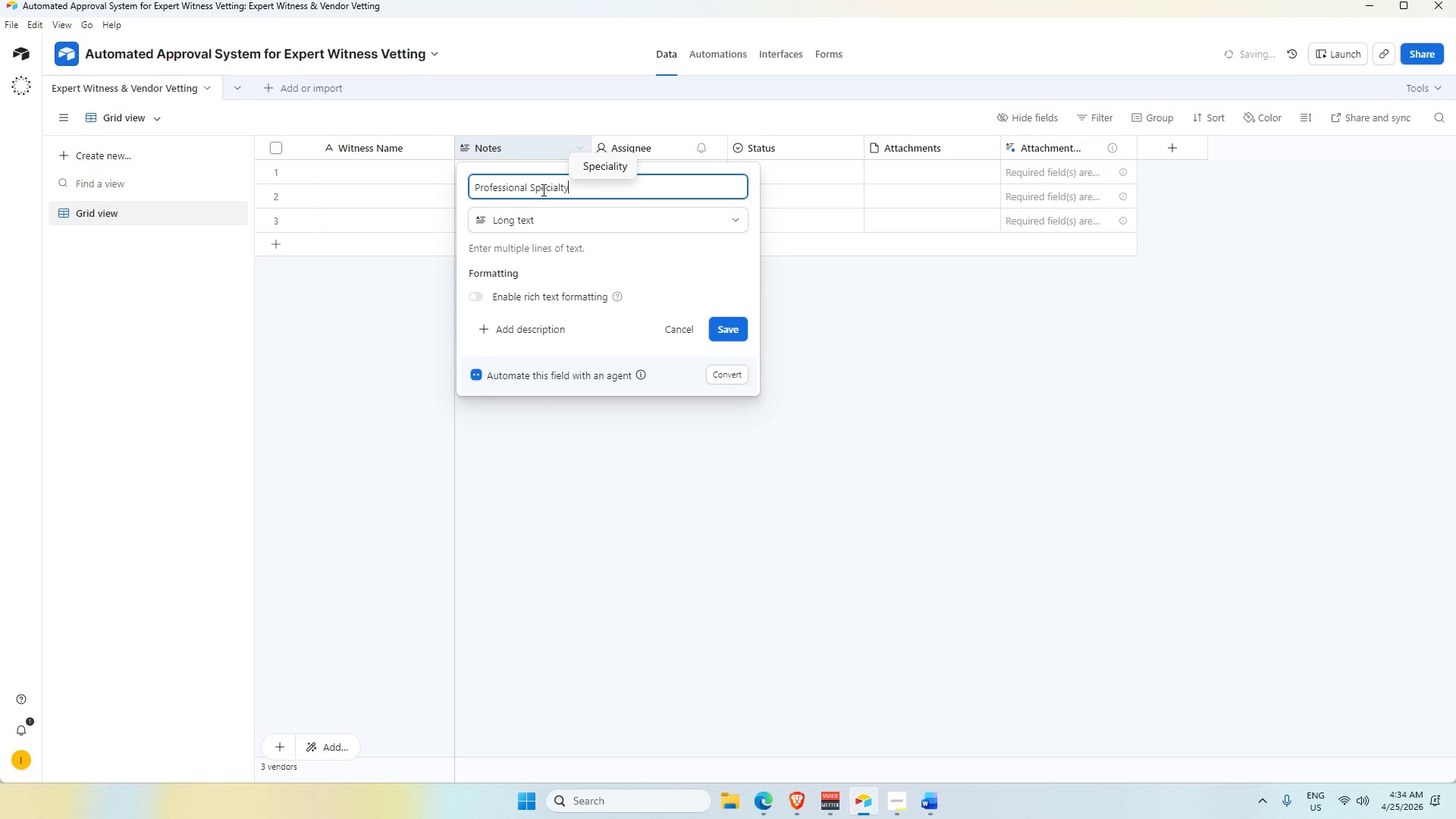 
mouse_move([661, 319])
 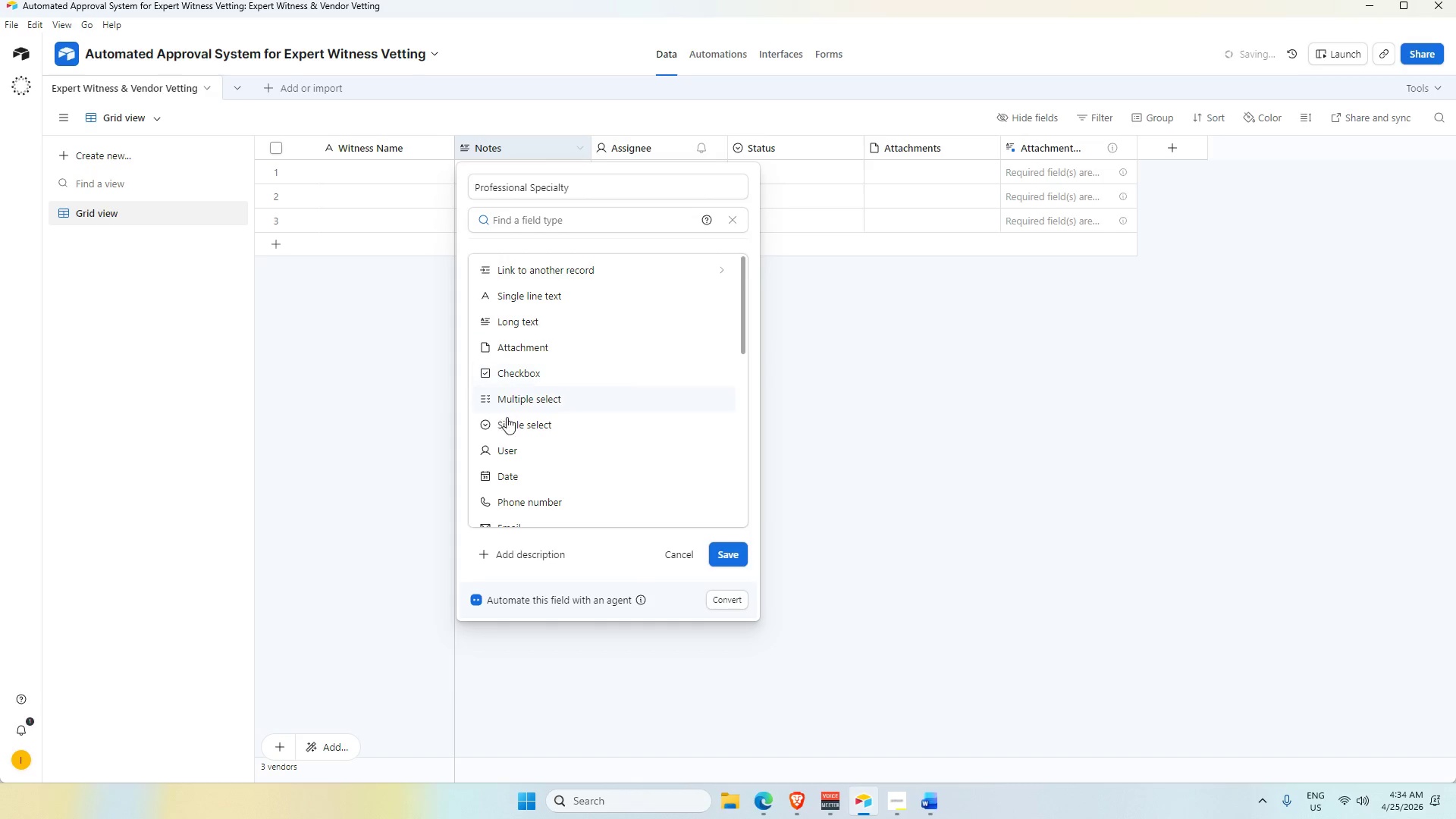 
left_click([508, 425])
 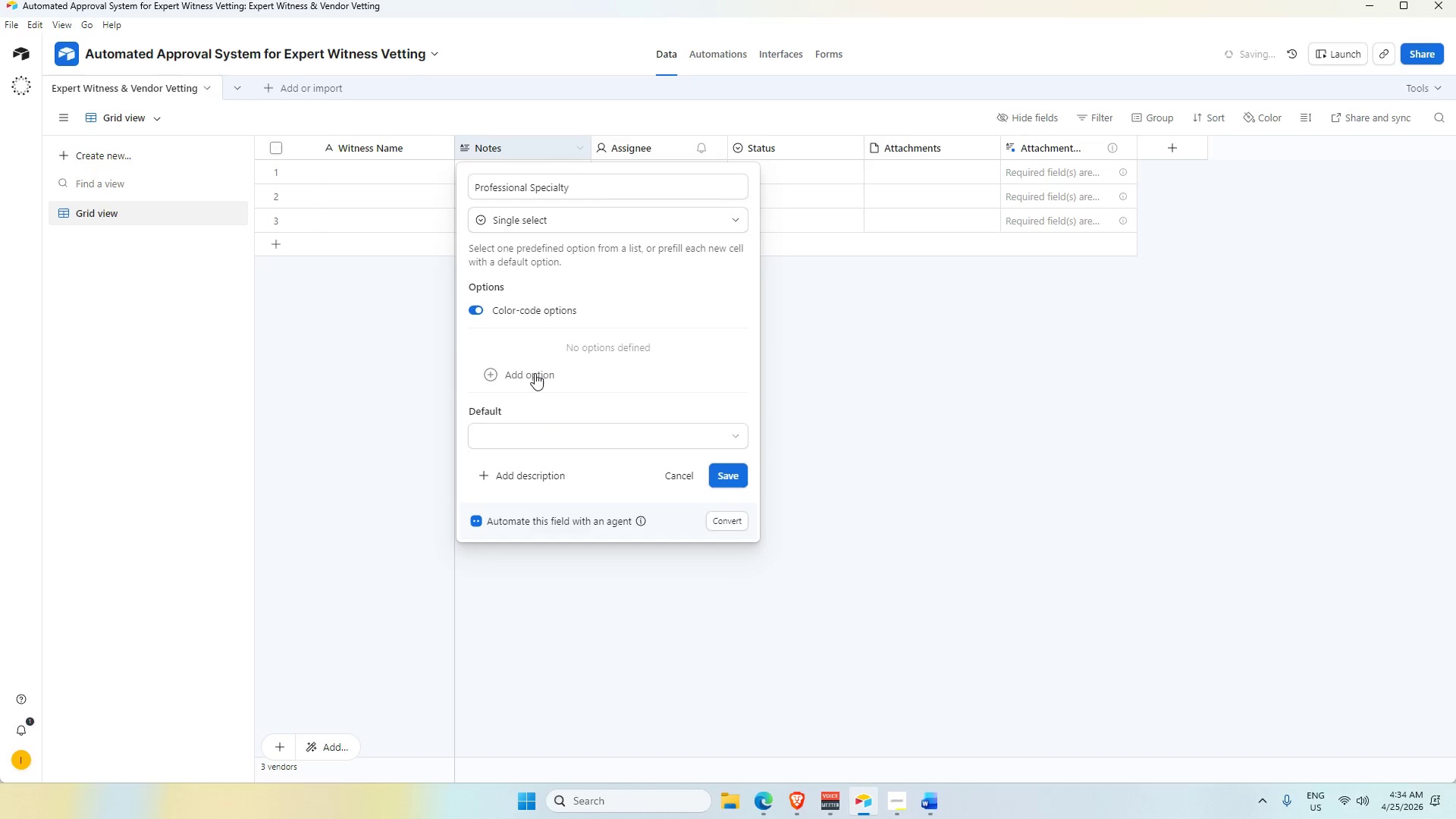 
left_click([530, 377])
 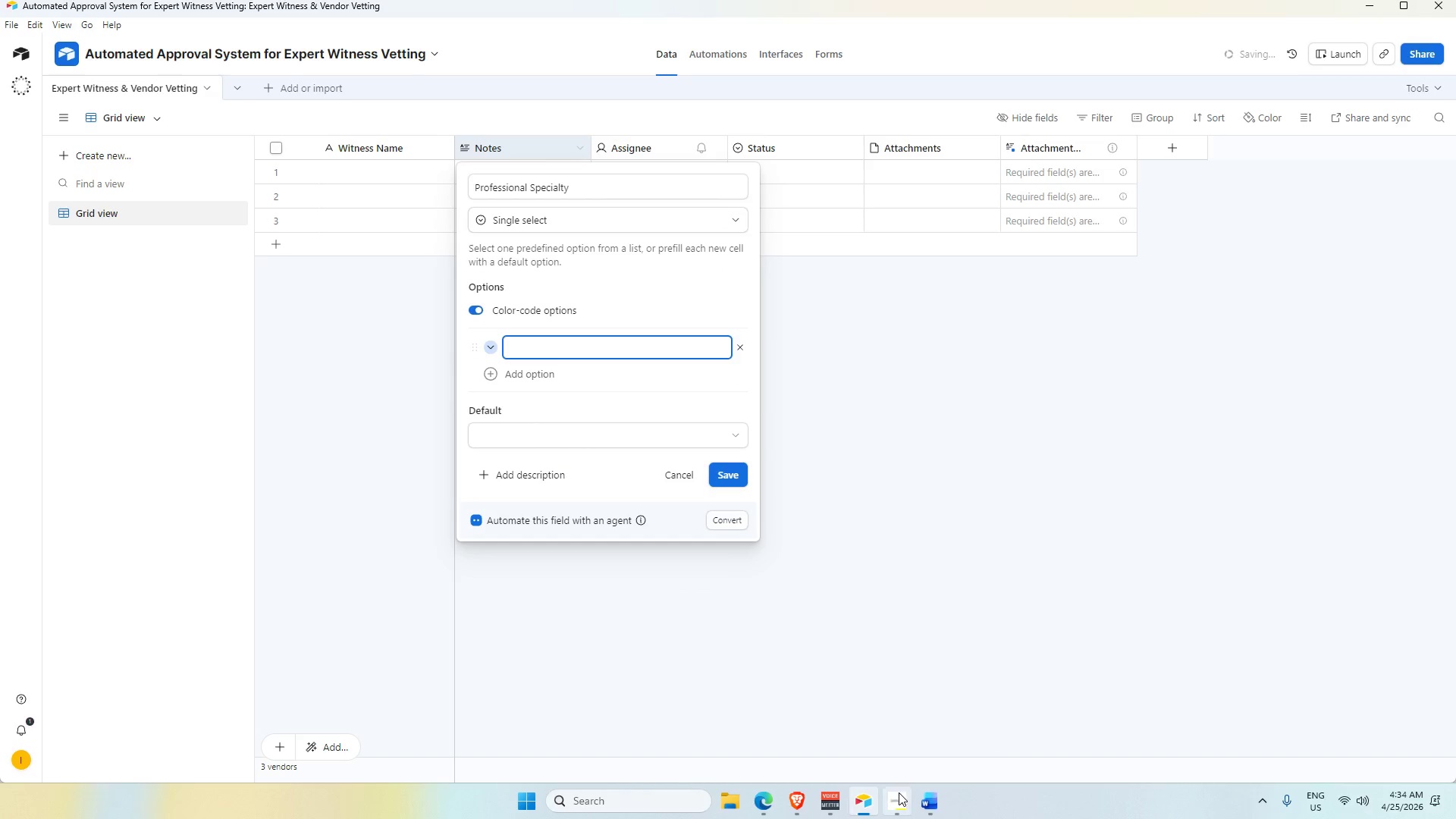 
left_click([930, 807])
 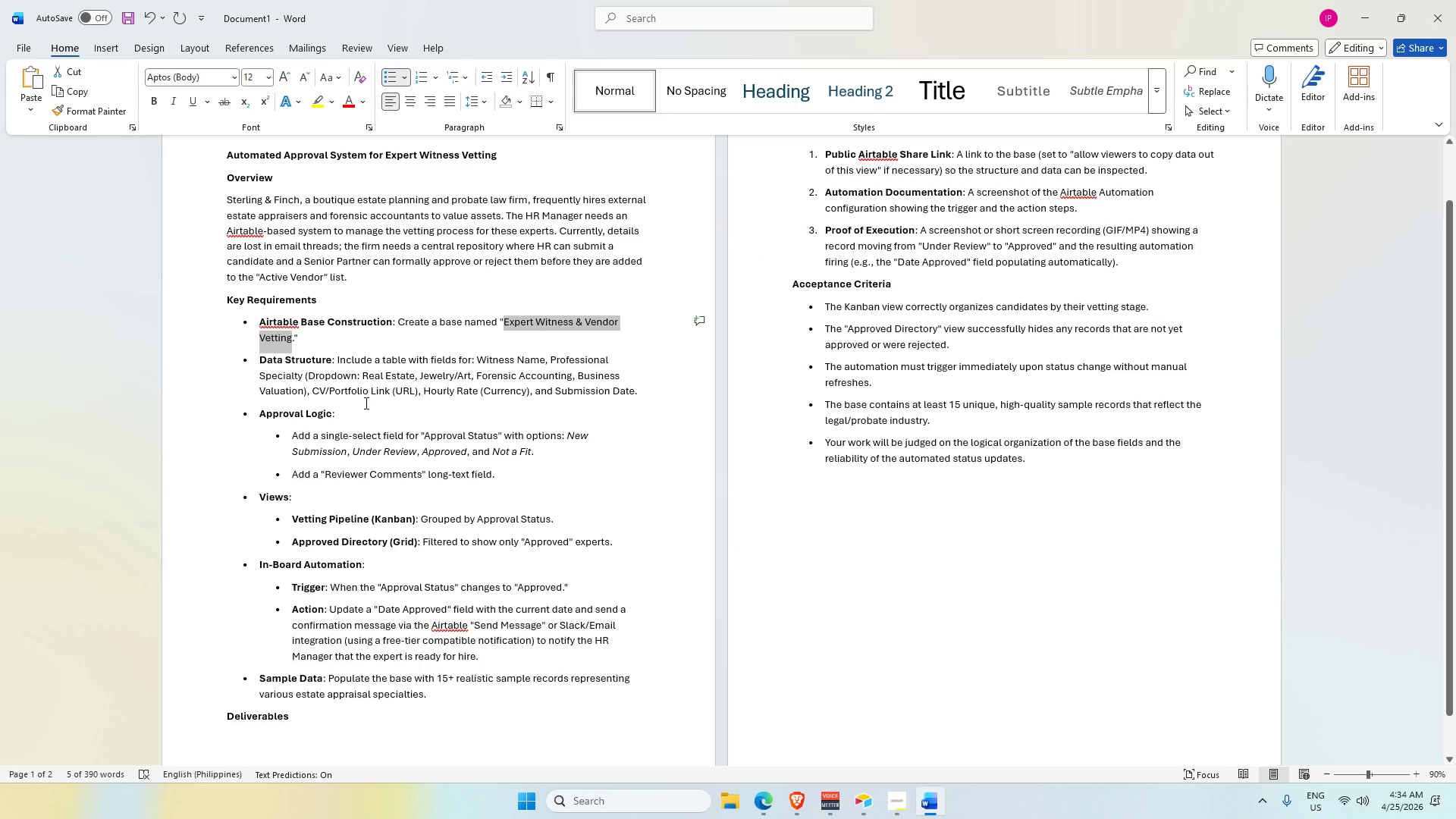 
wait(9.23)
 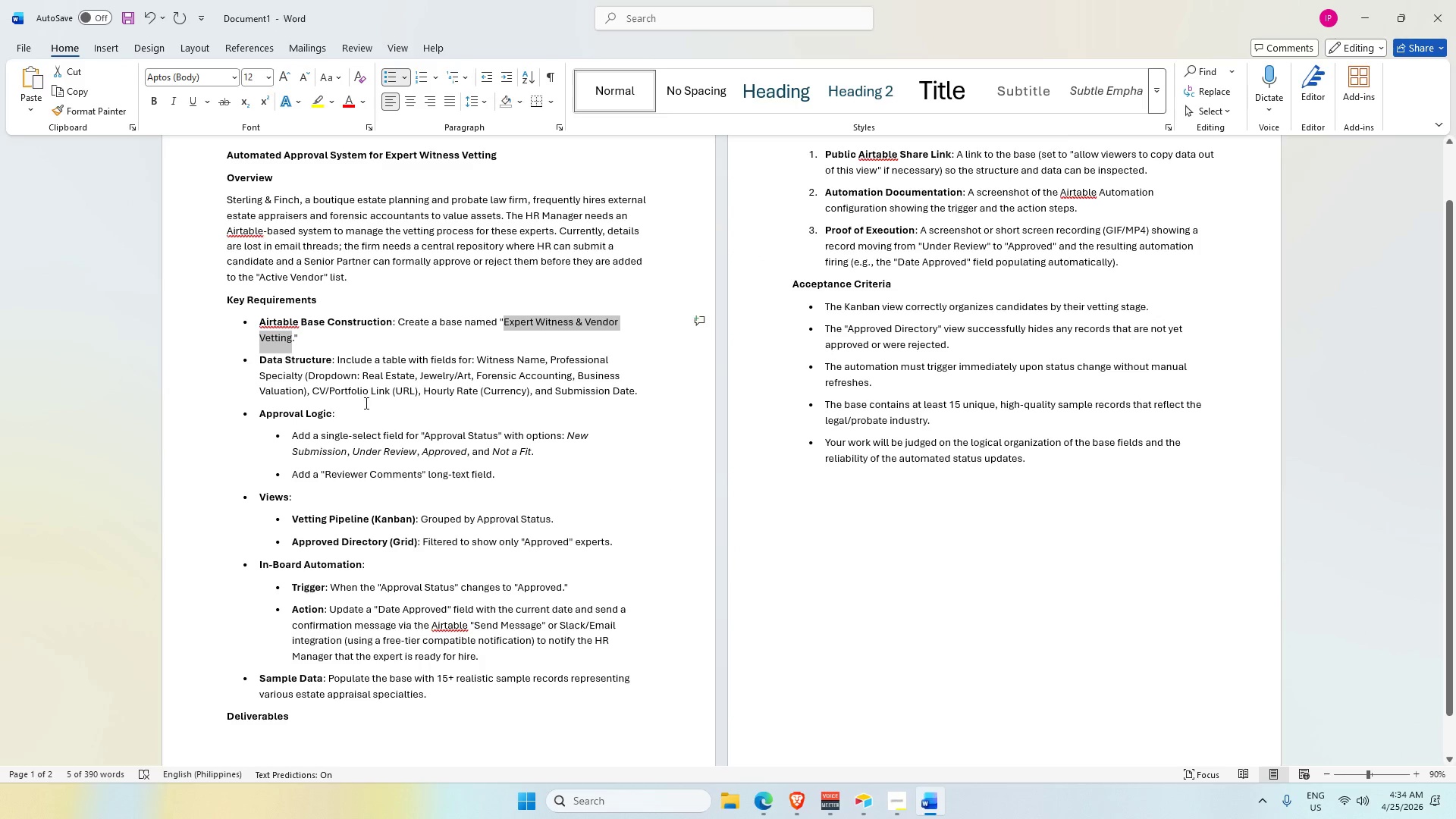 
key(Alt+AltLeft)
 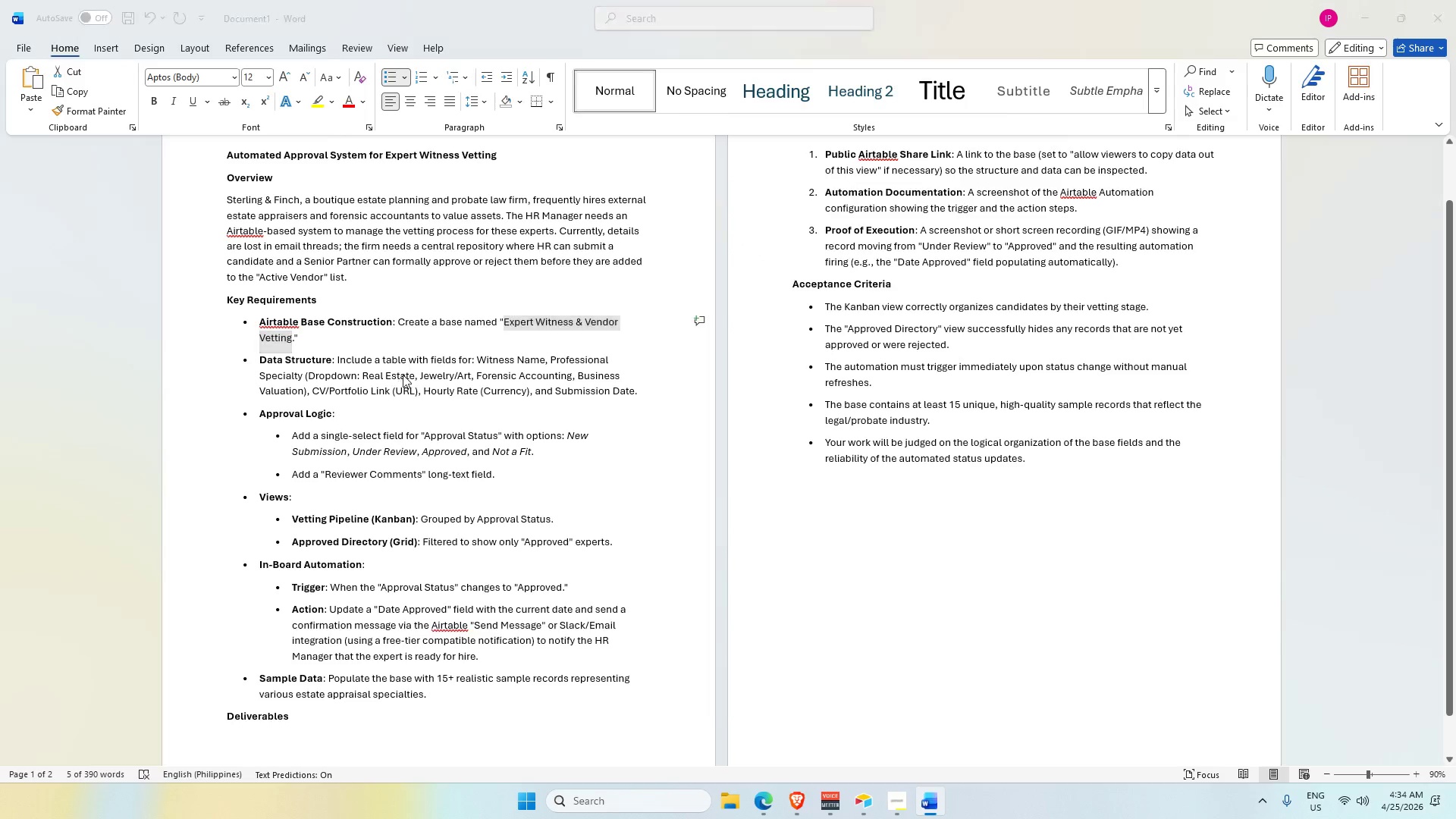 
key(Alt+Tab)
 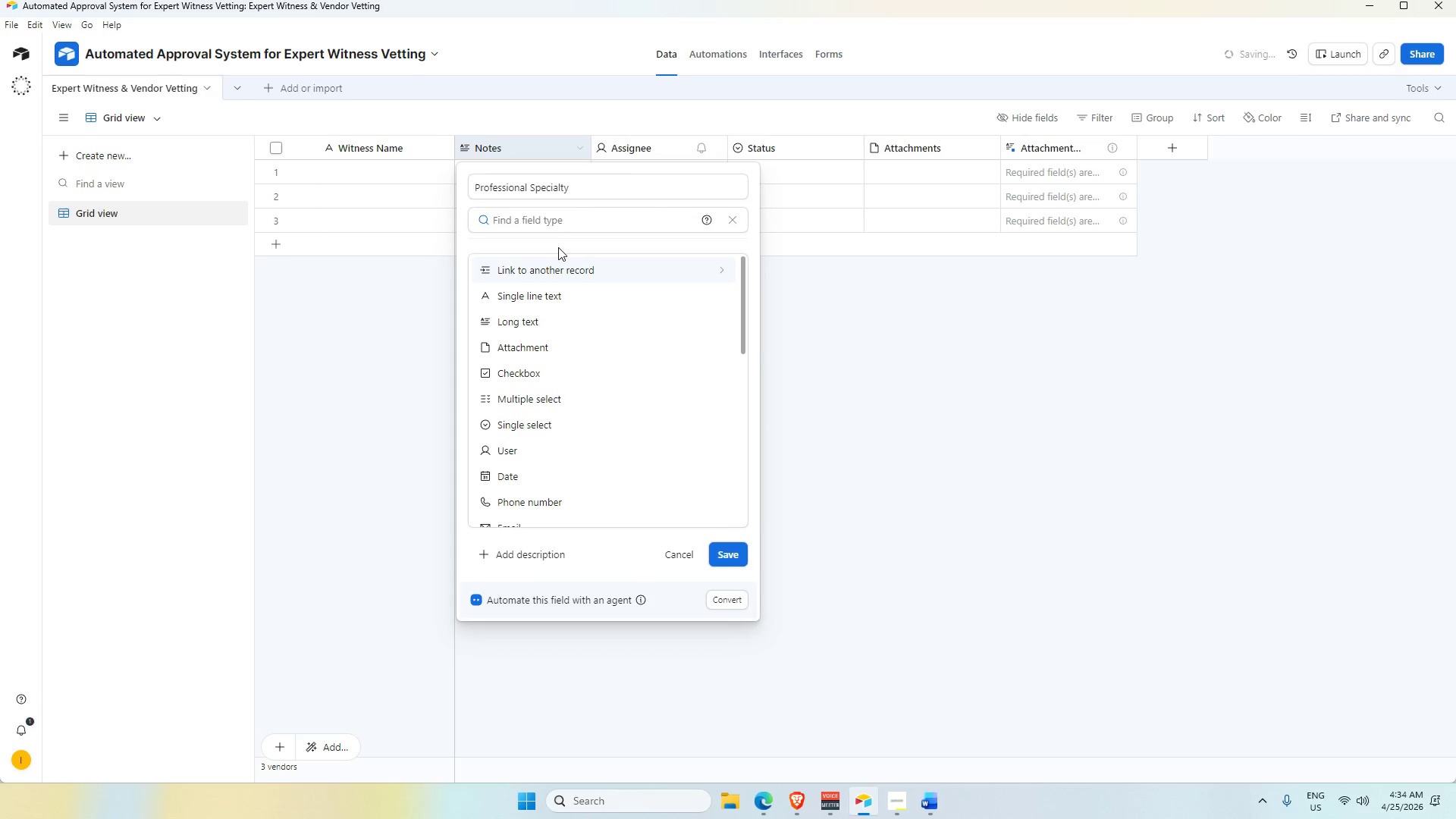 
type(dr)
 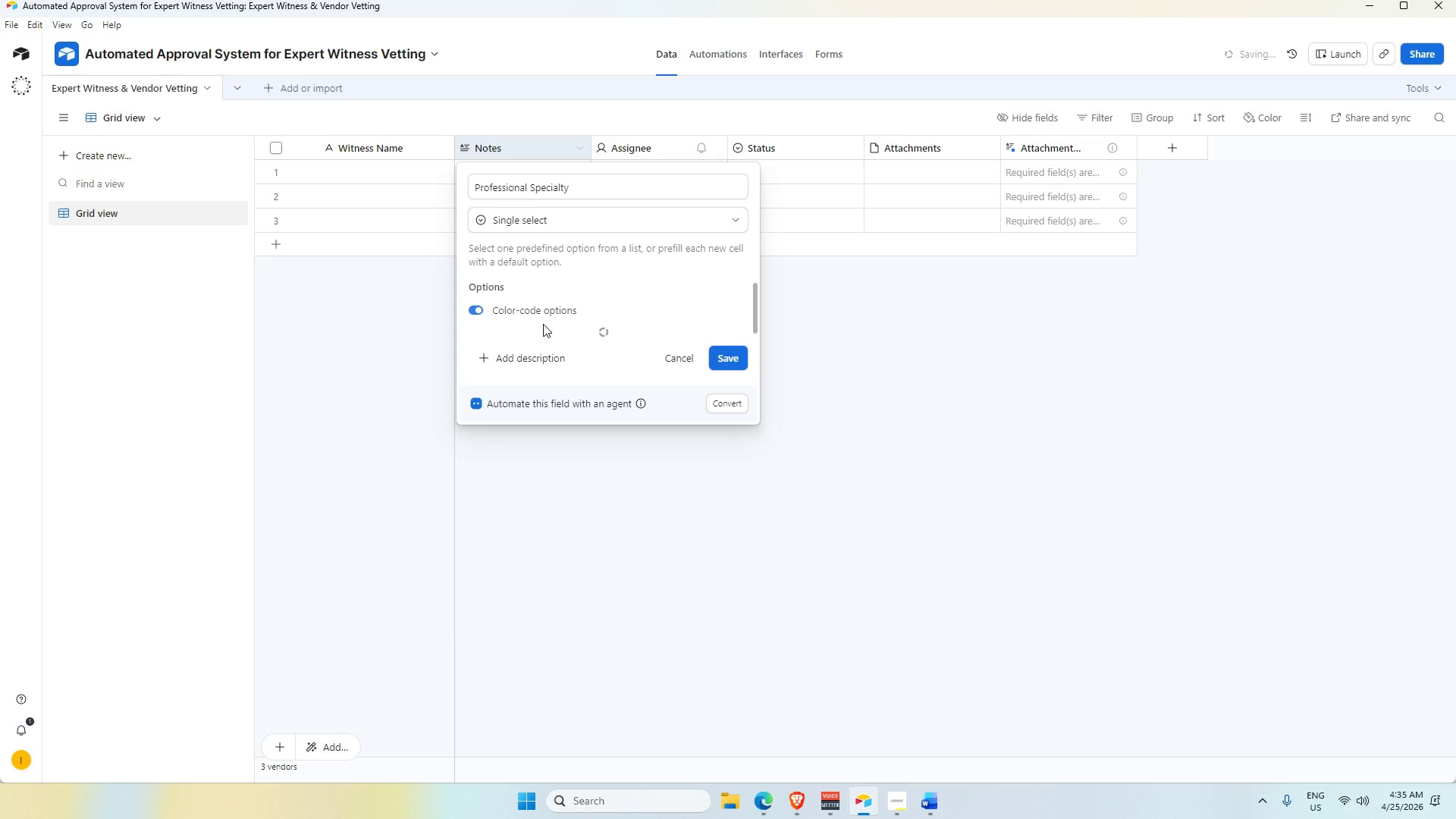 
left_click([580, 356])
 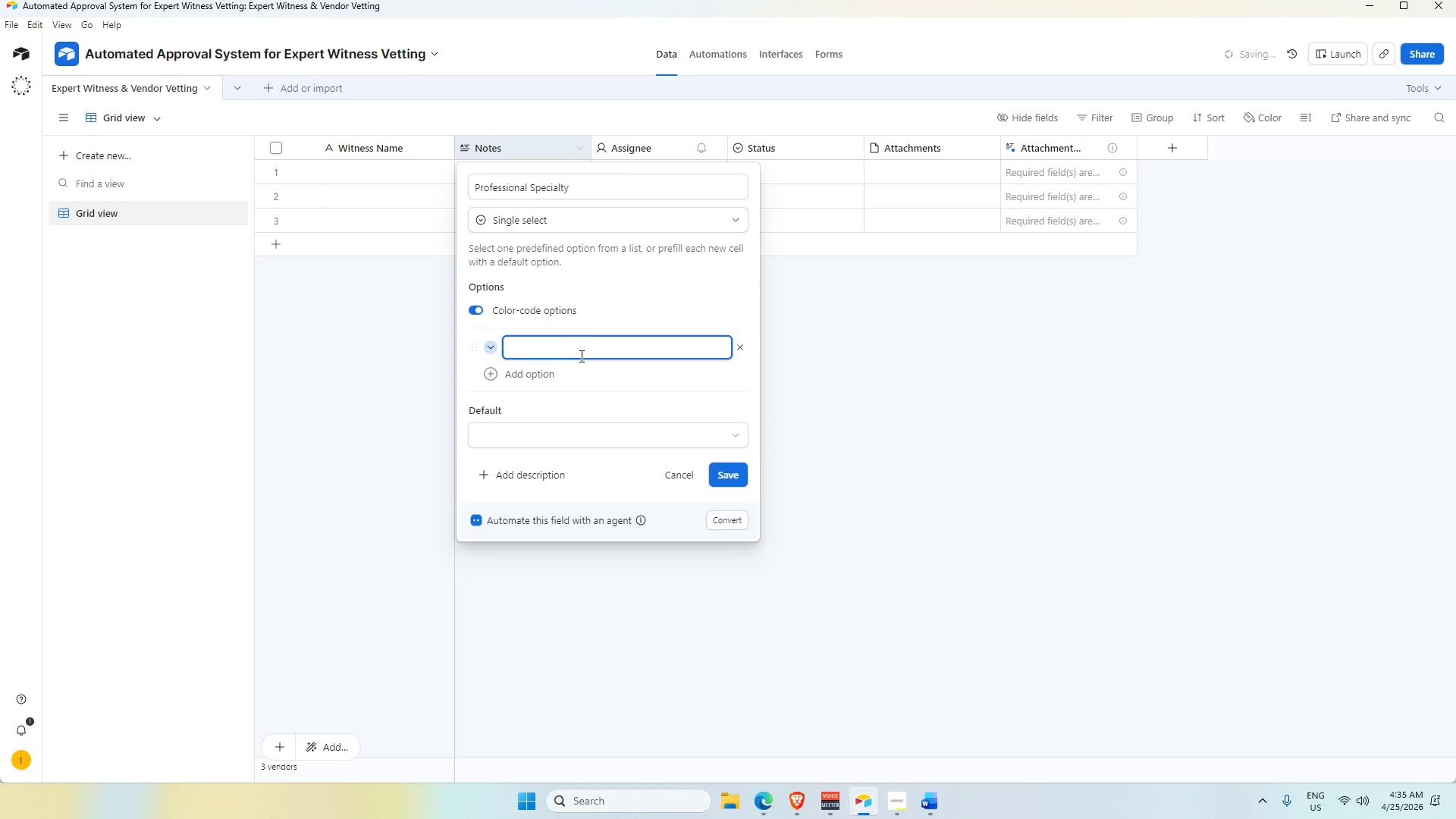 
wait(8.05)
 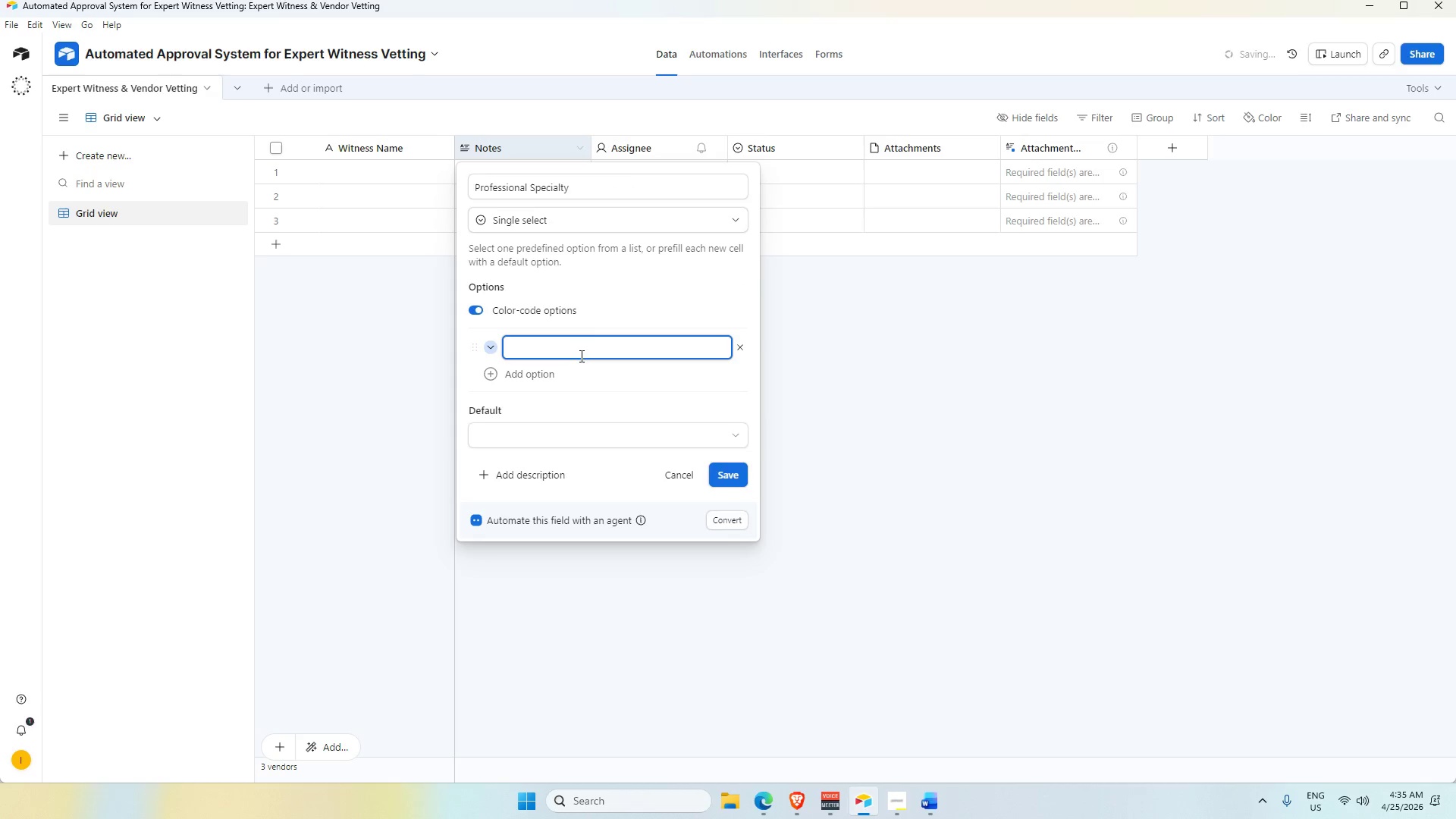 
key(Alt+AltLeft)
 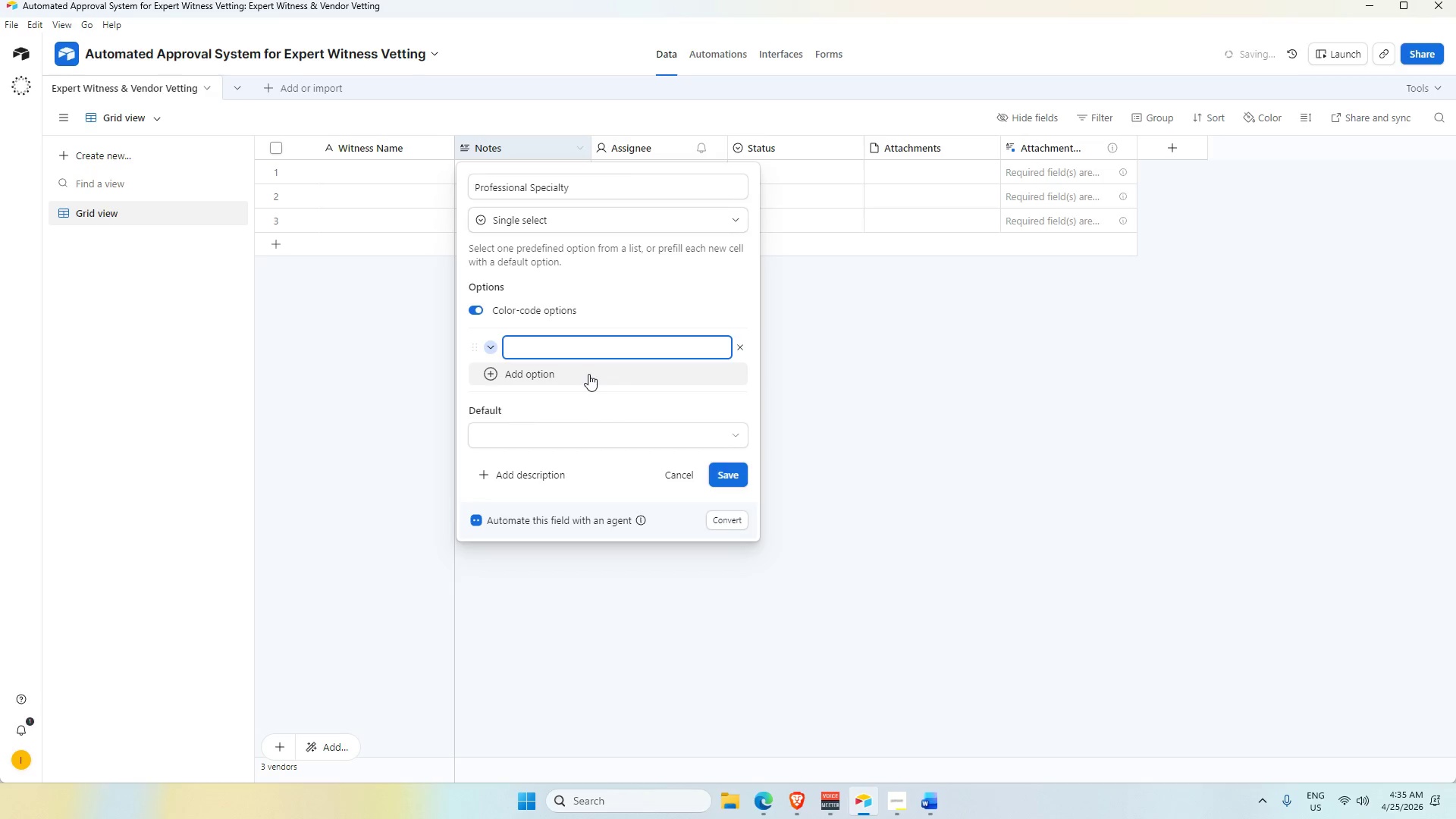 
key(Alt+Tab)
 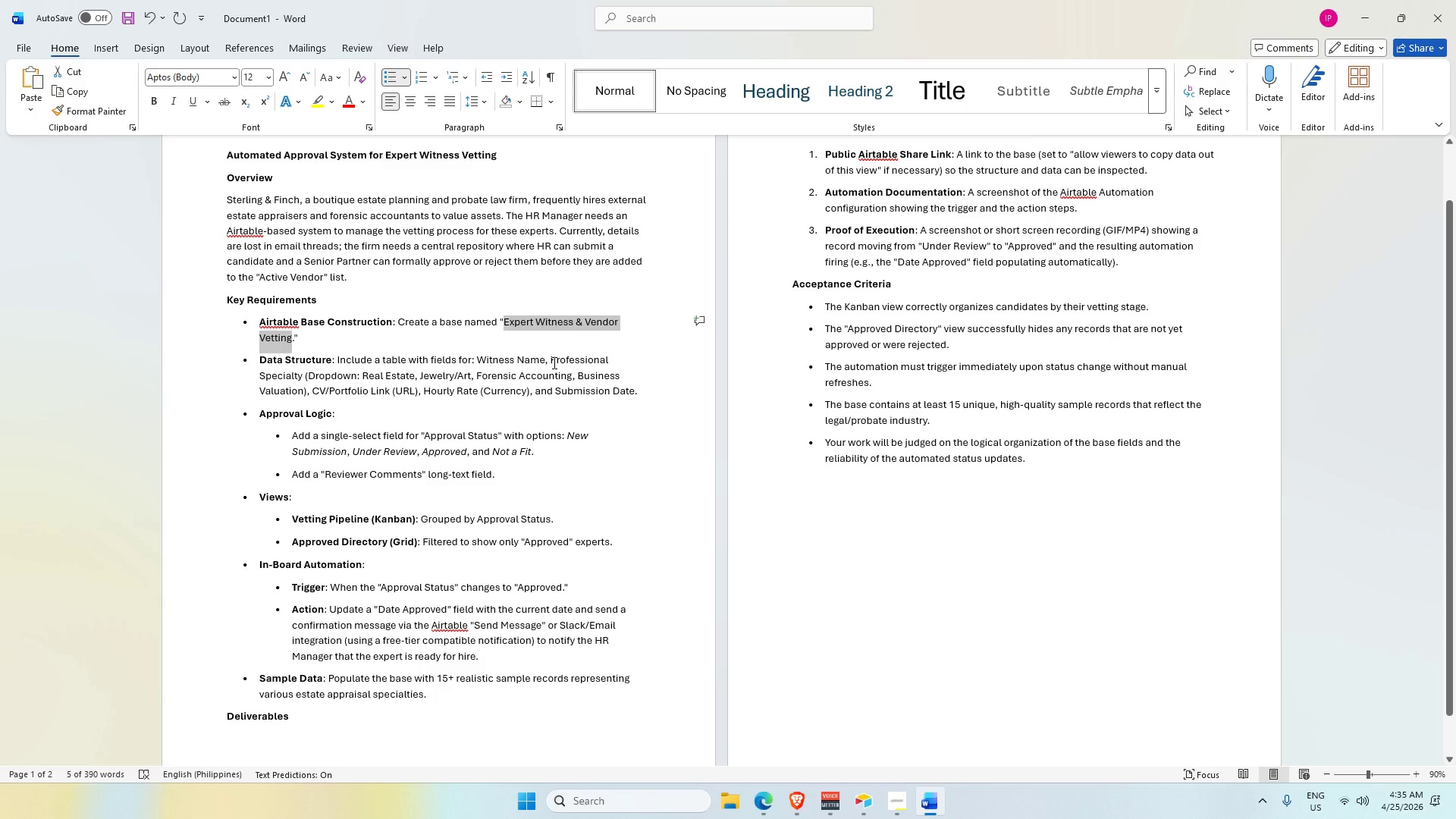 
left_click_drag(start_coordinate=[551, 359], to_coordinate=[323, 375])
 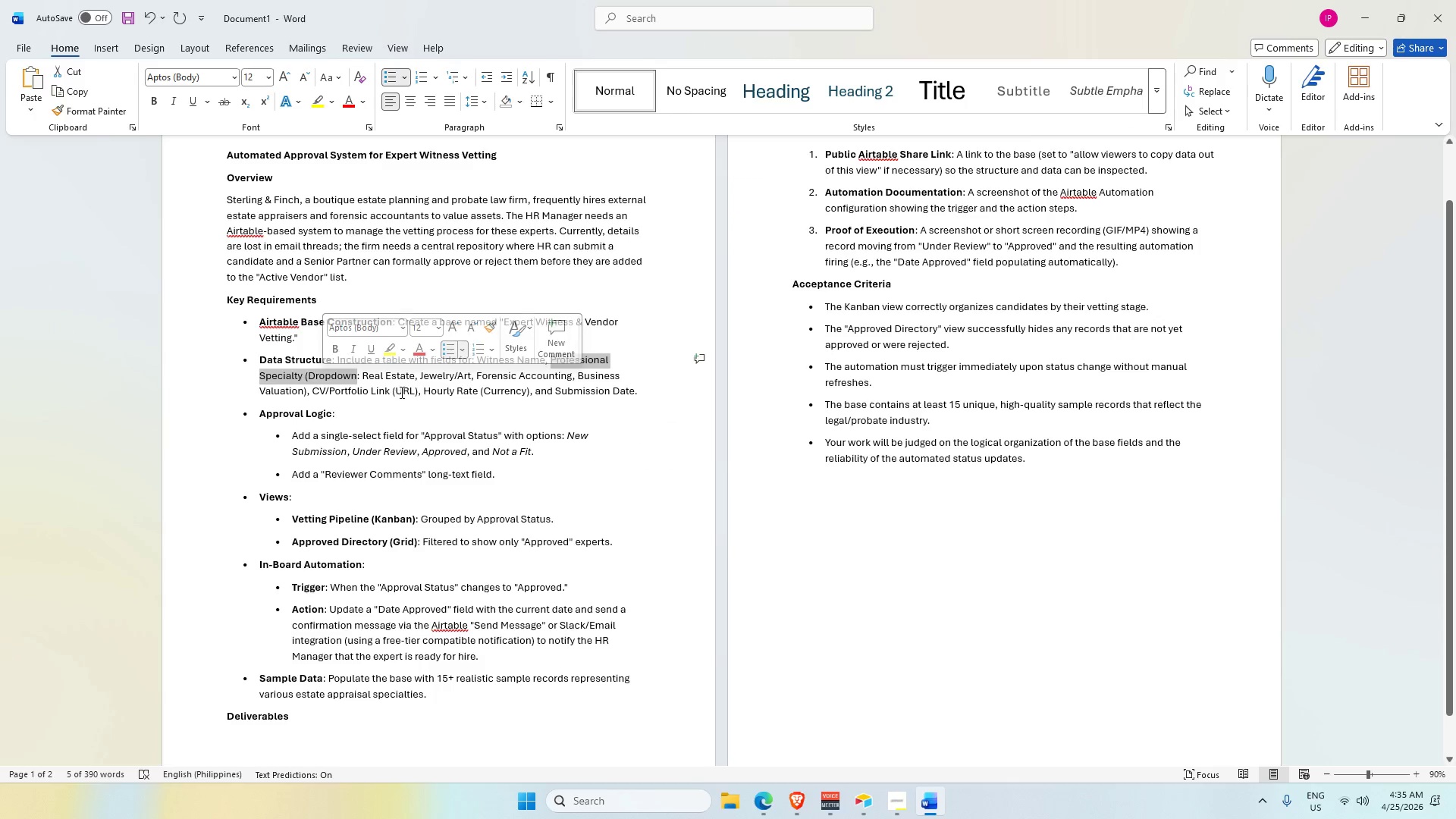 
left_click([400, 392])
 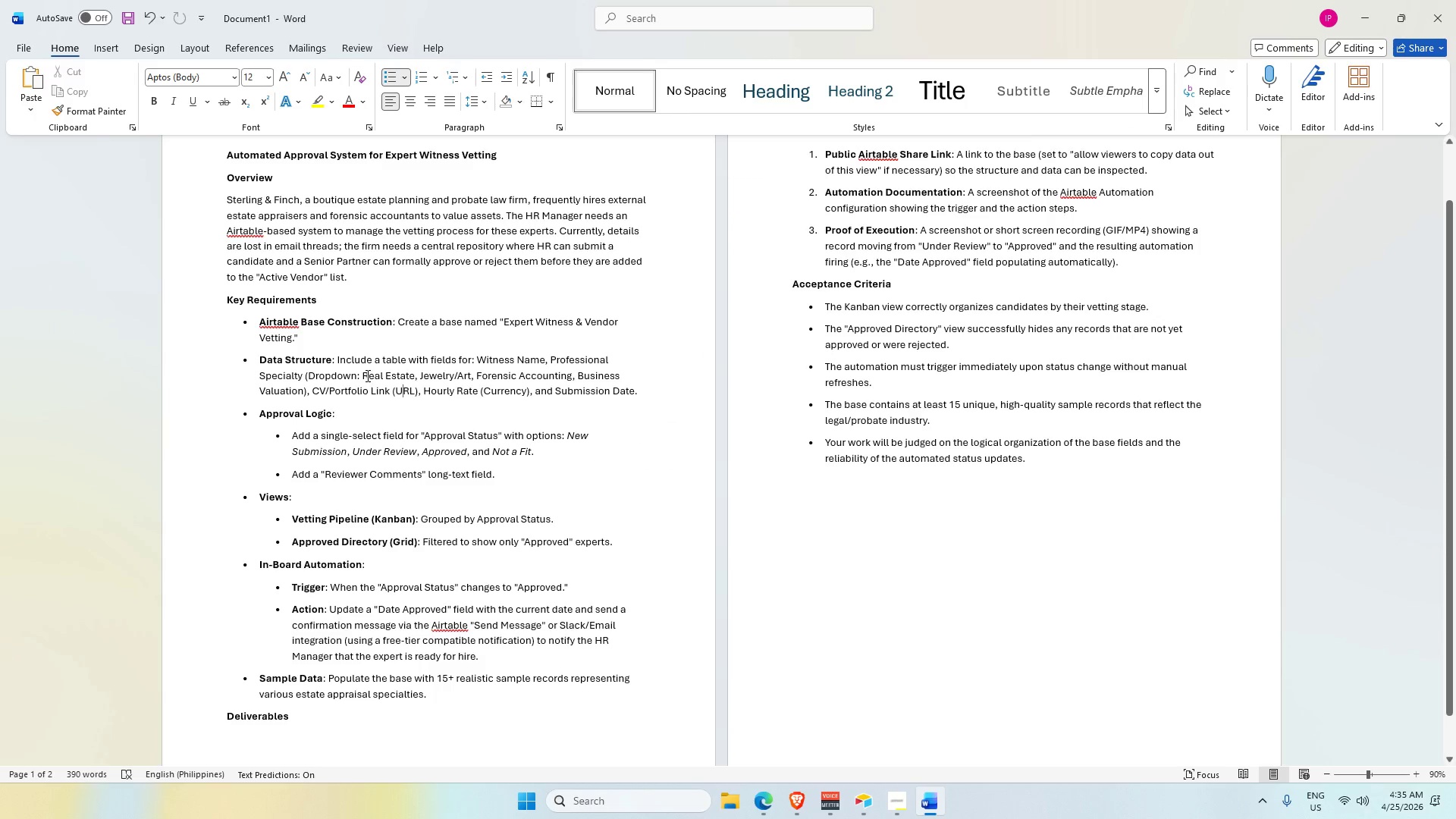 
left_click_drag(start_coordinate=[363, 373], to_coordinate=[409, 379])
 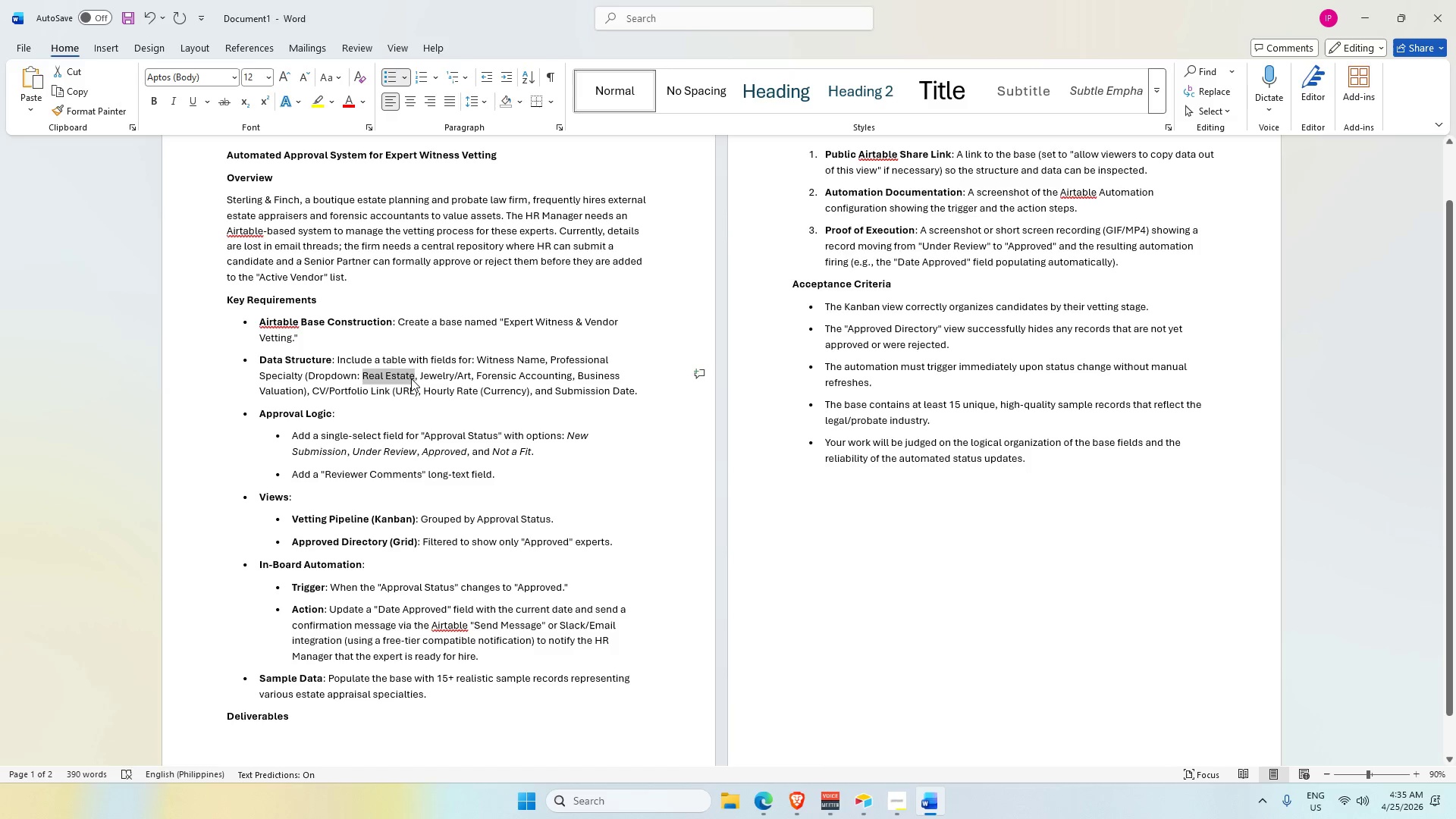 
key(Control+C)
 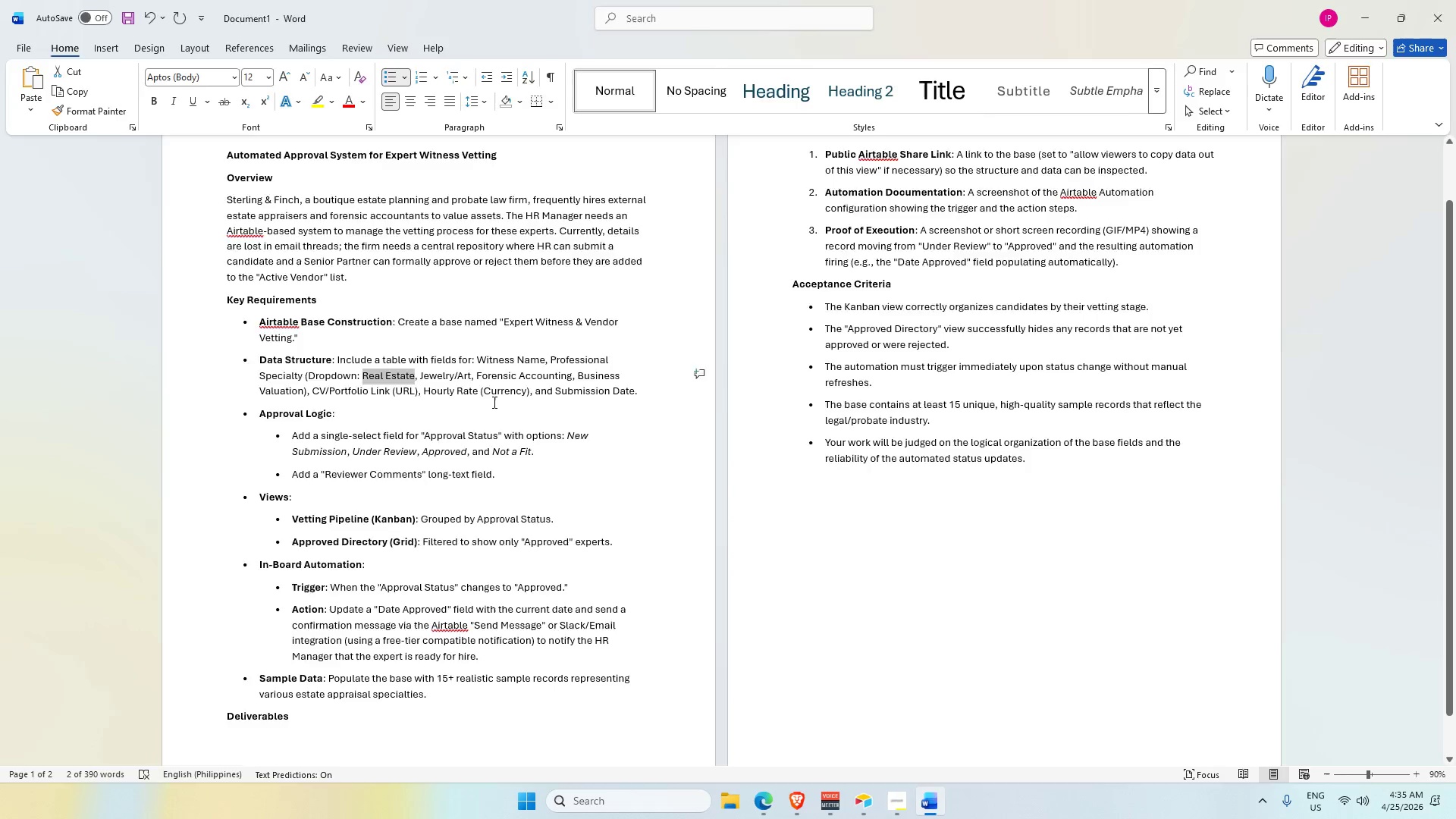 
key(Alt+AltLeft)
 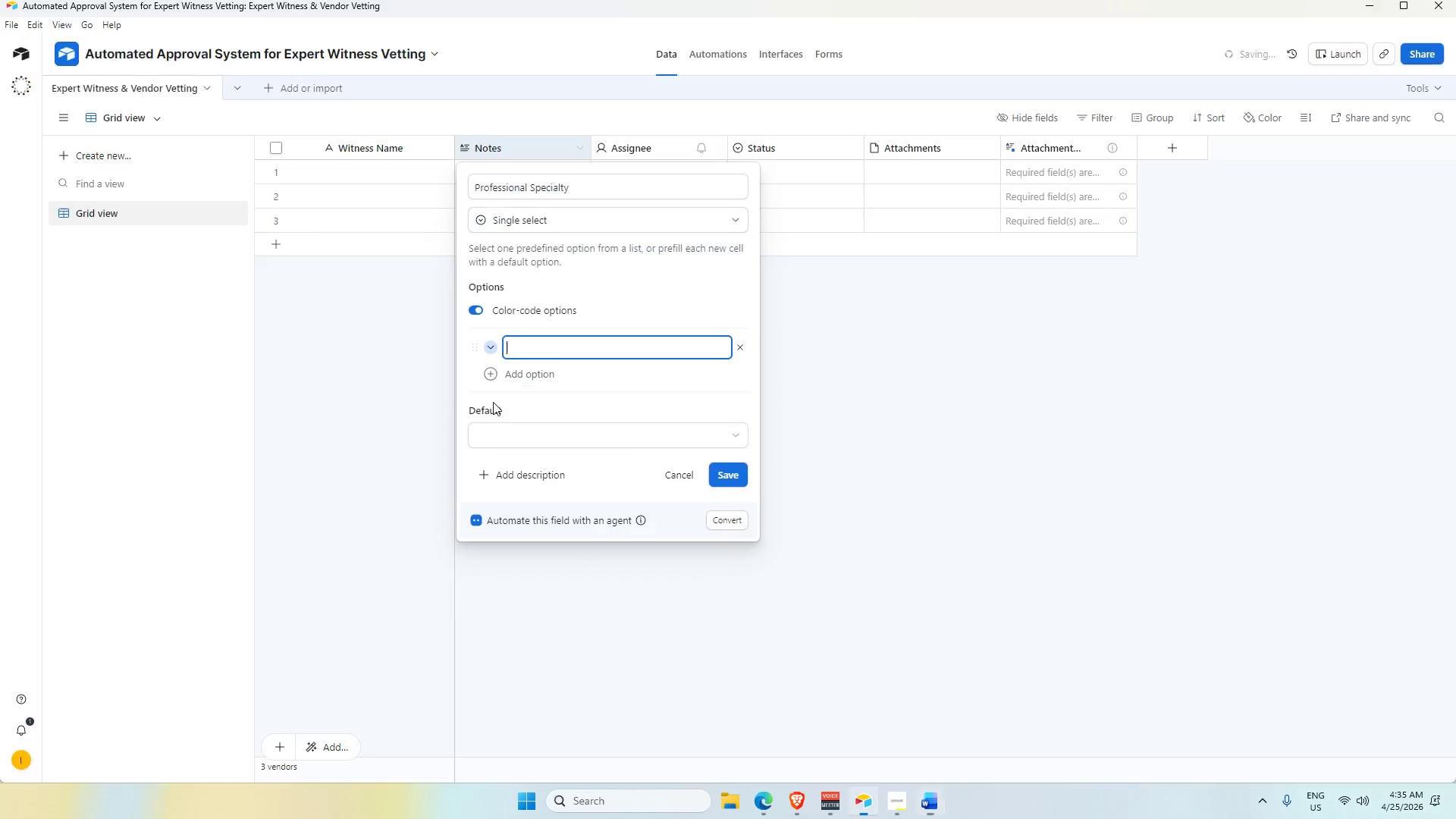 
key(Alt+Tab)
 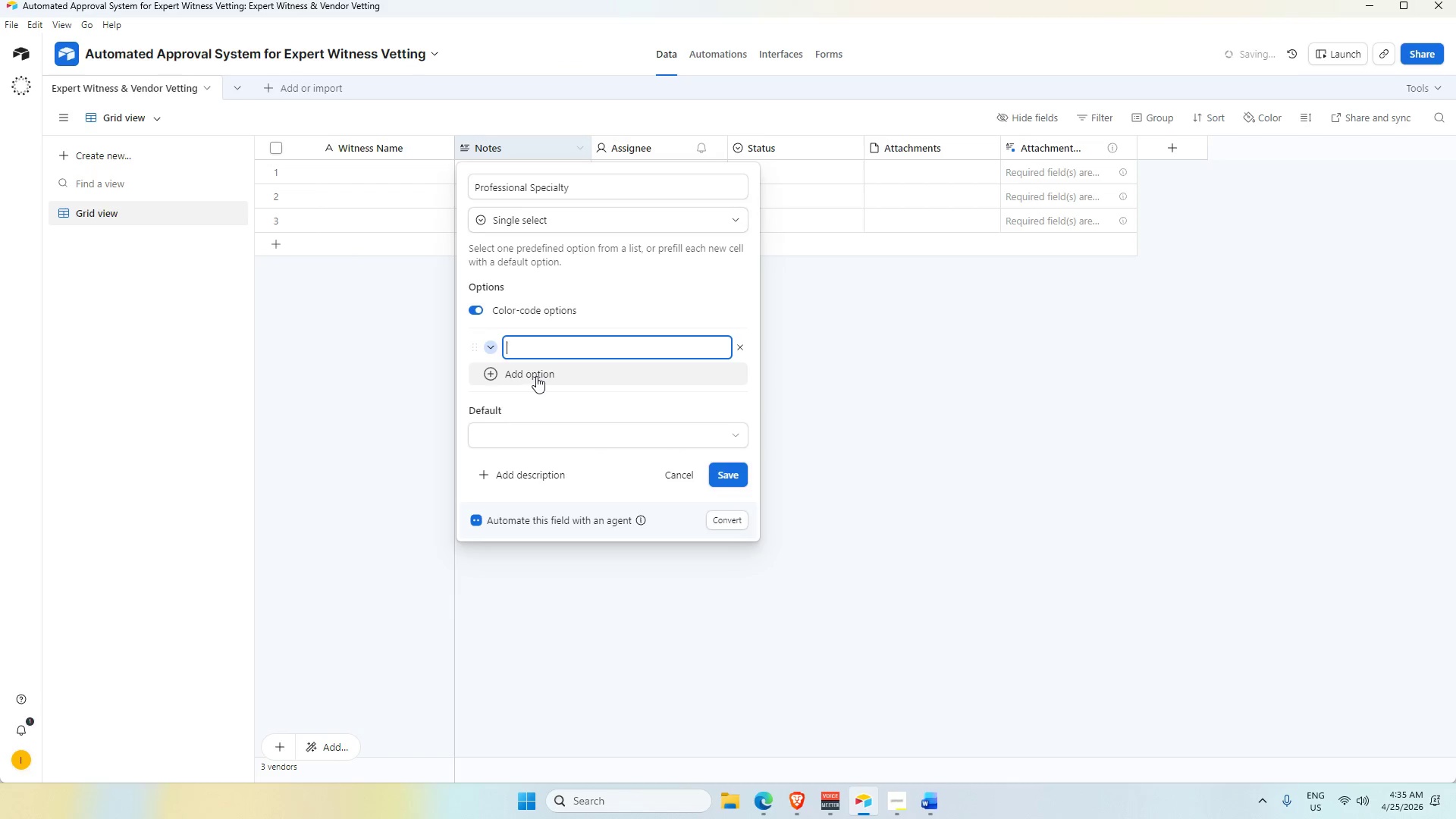 
key(Control+V)
 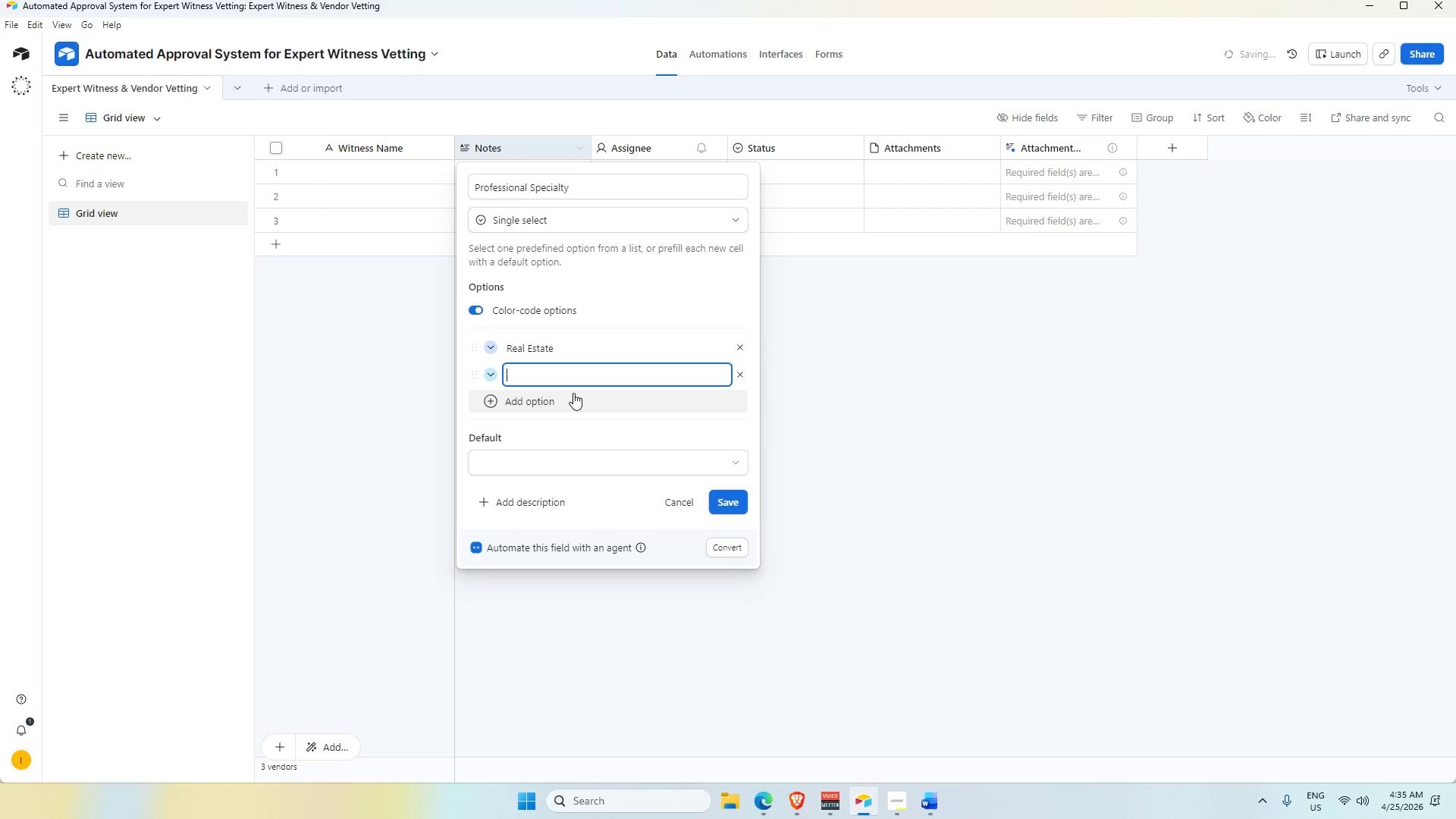 
key(Alt+AltLeft)
 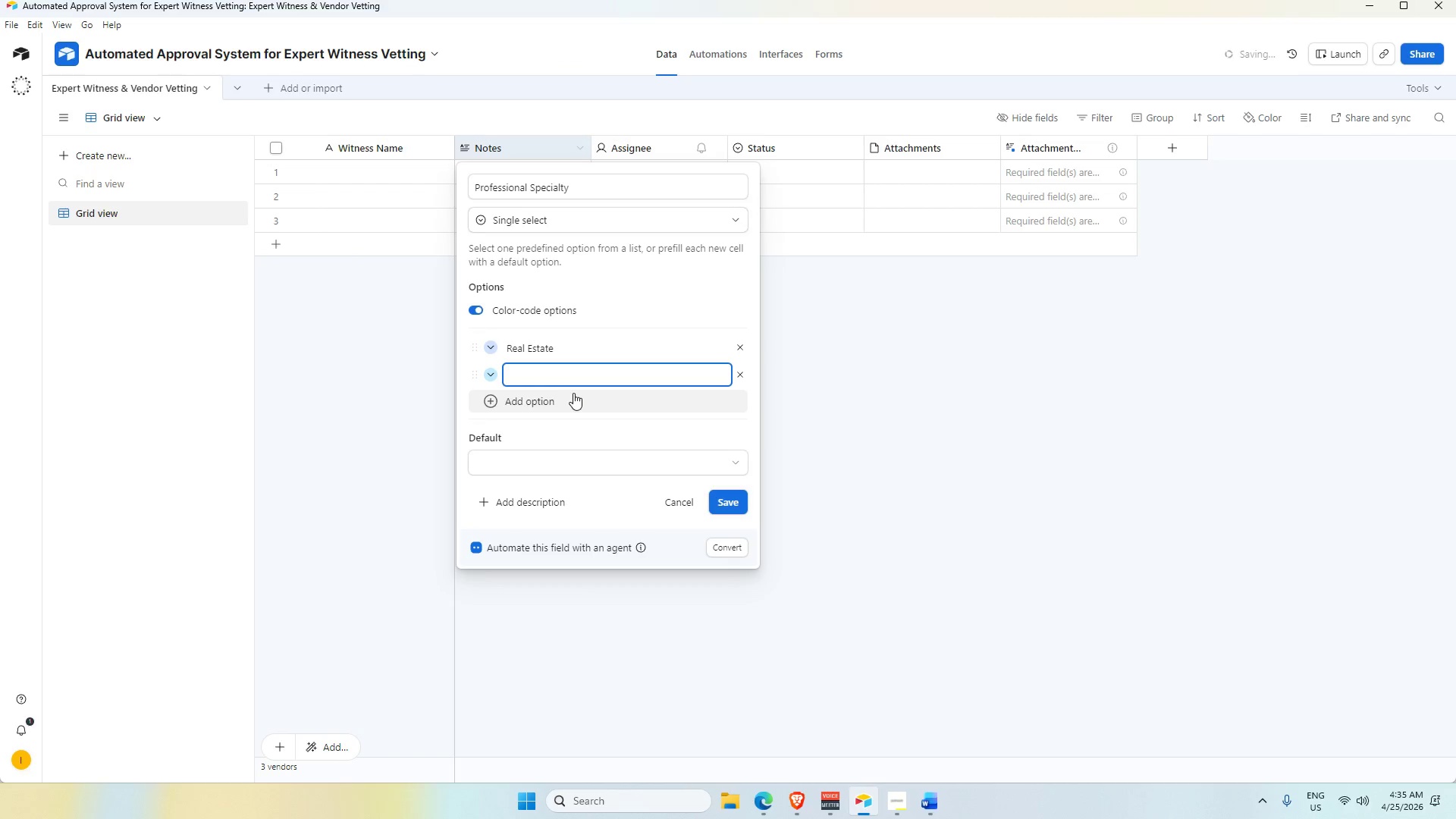 
key(Alt+Tab)
 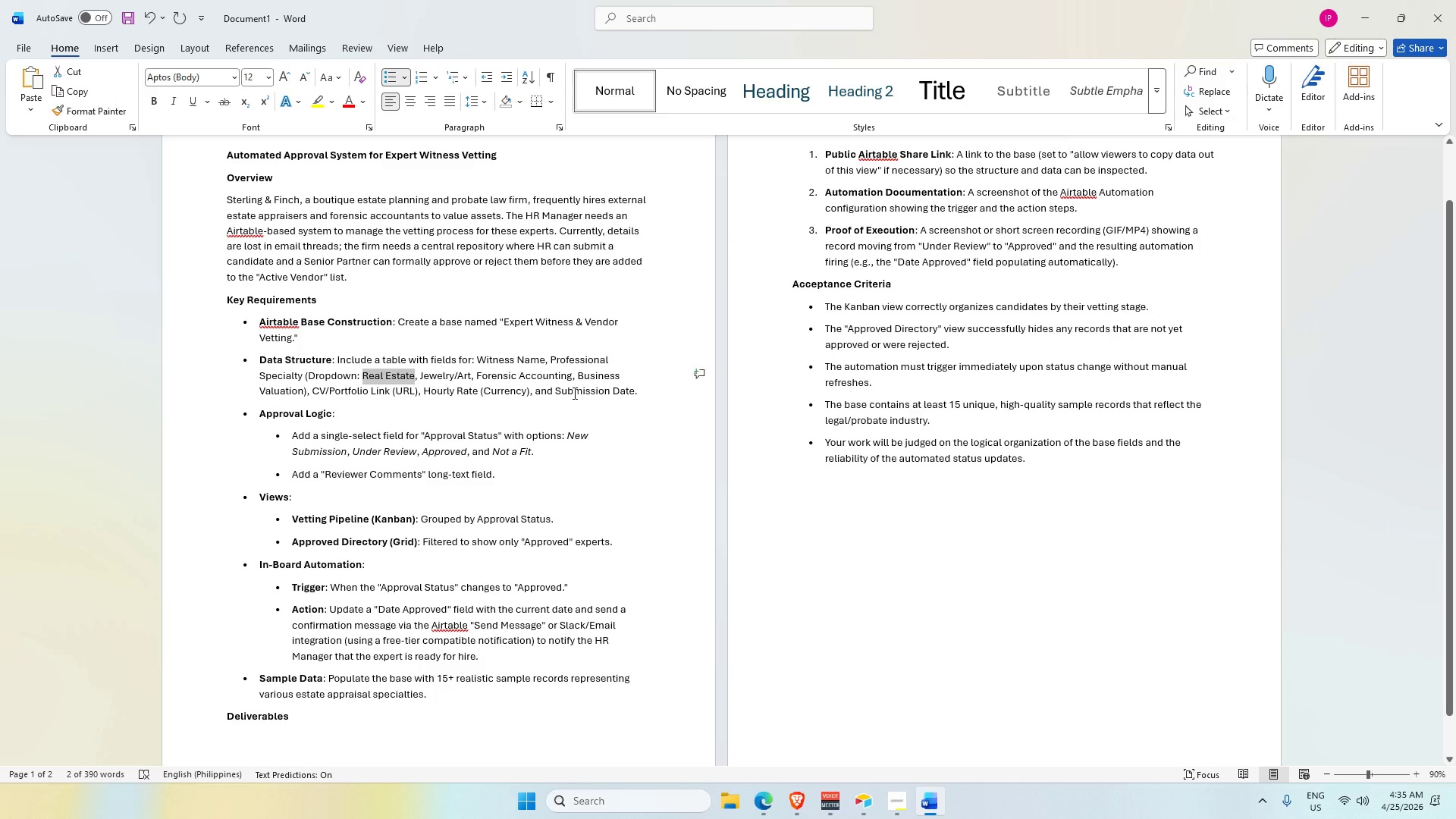 
key(Alt+AltLeft)
 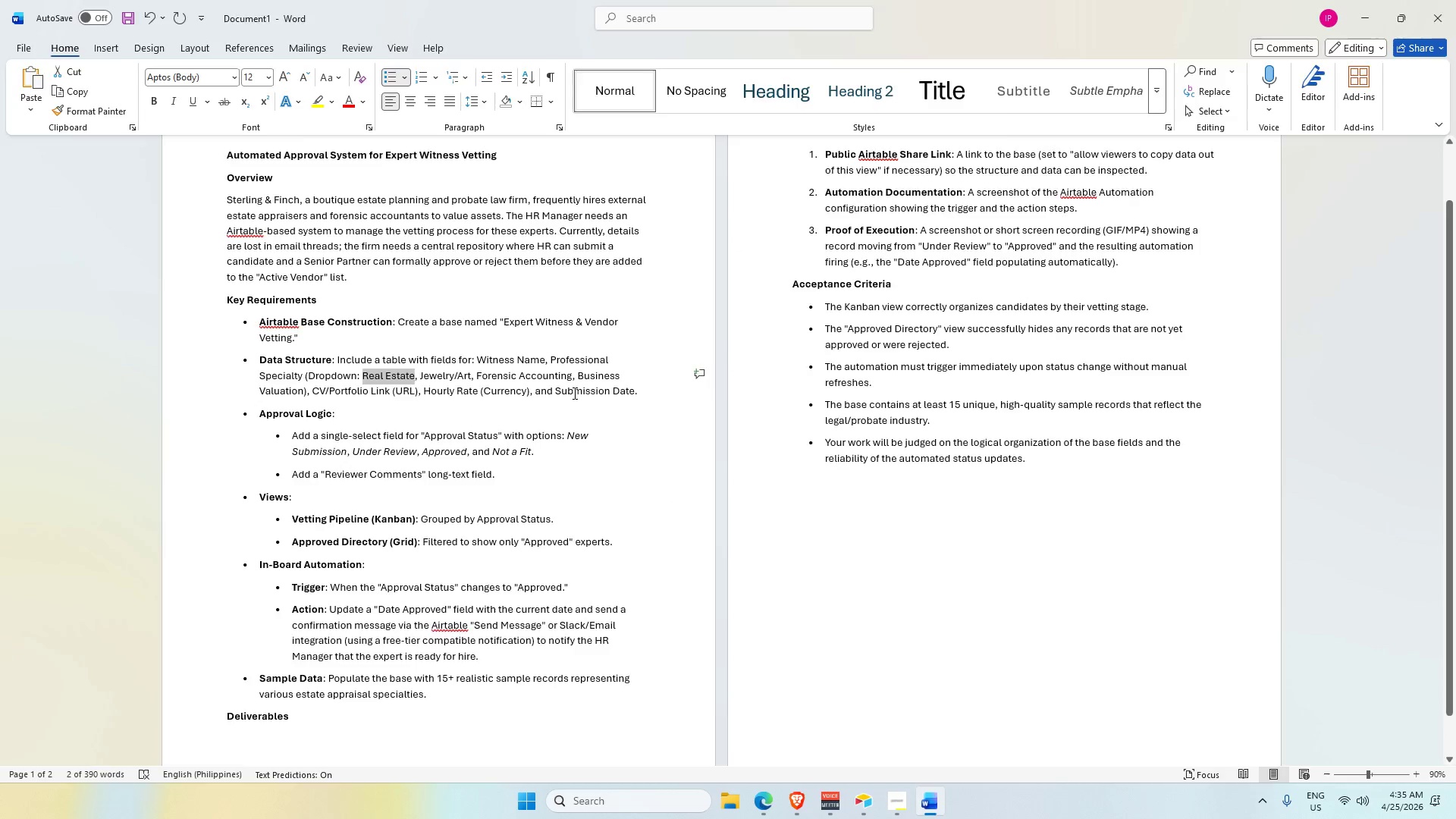 
key(Tab)
type(Jewelry/Art)
 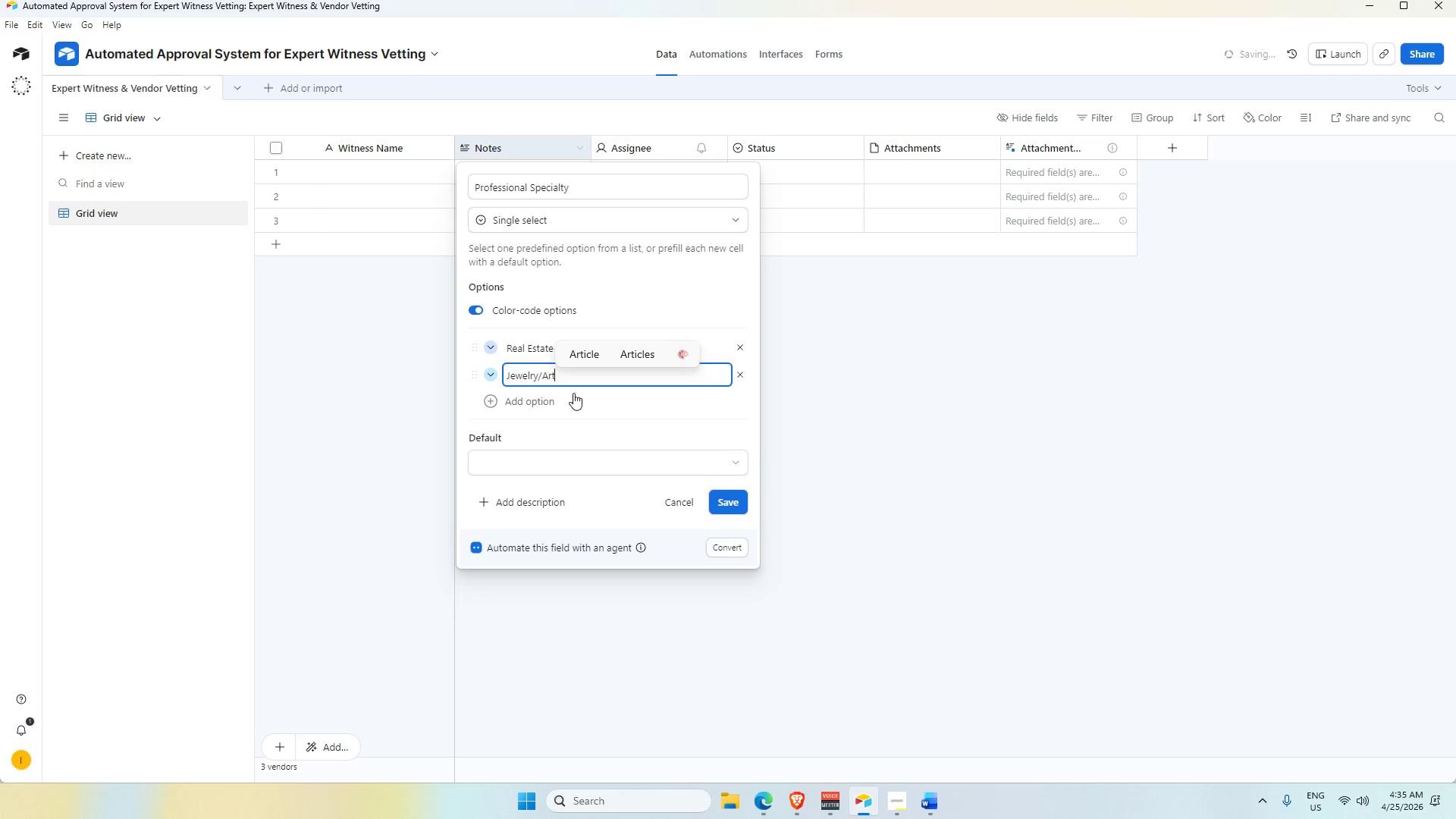 
 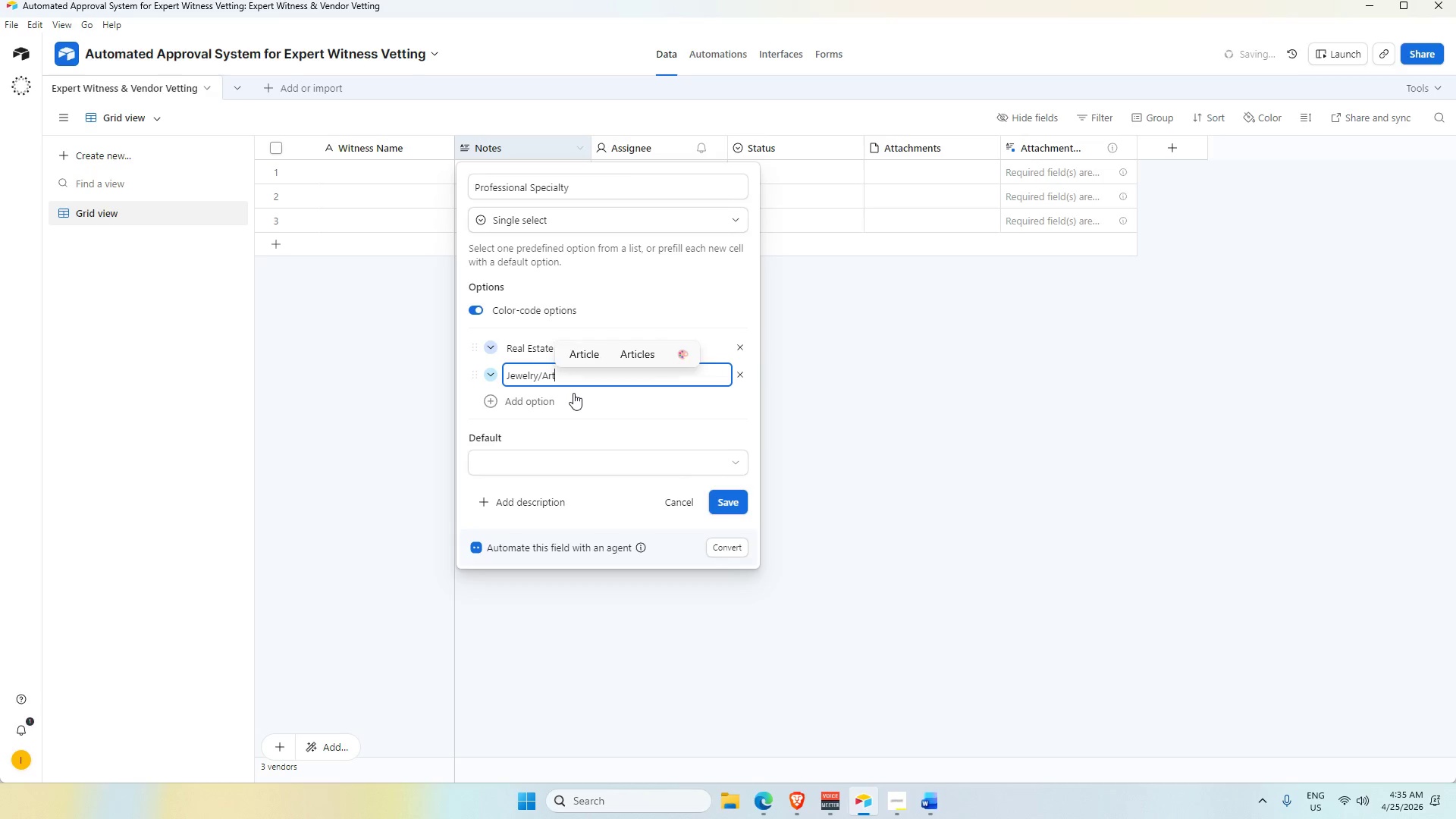 
key(Enter)
 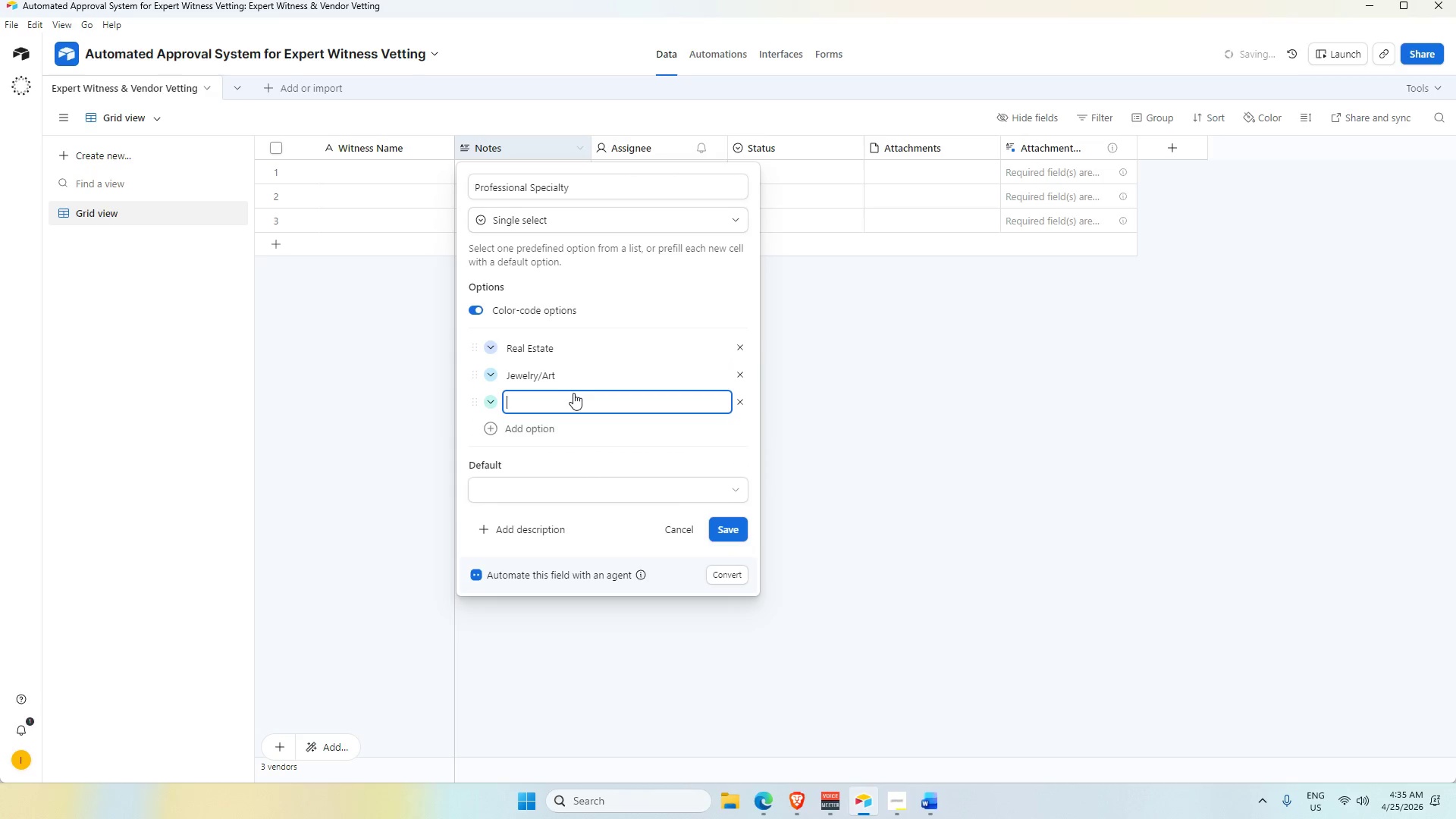 
key(Alt+AltLeft)
 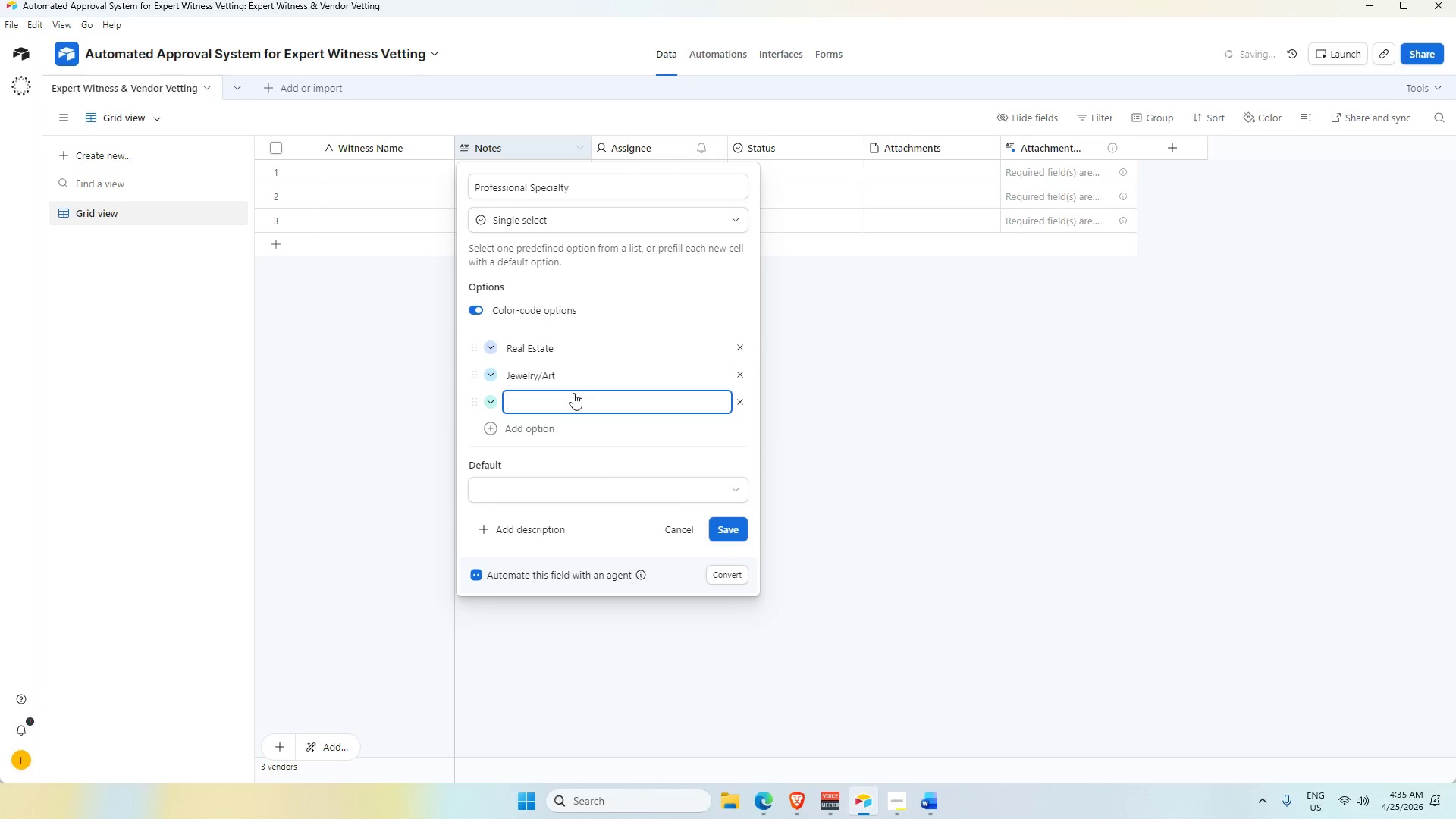 
key(Tab)
 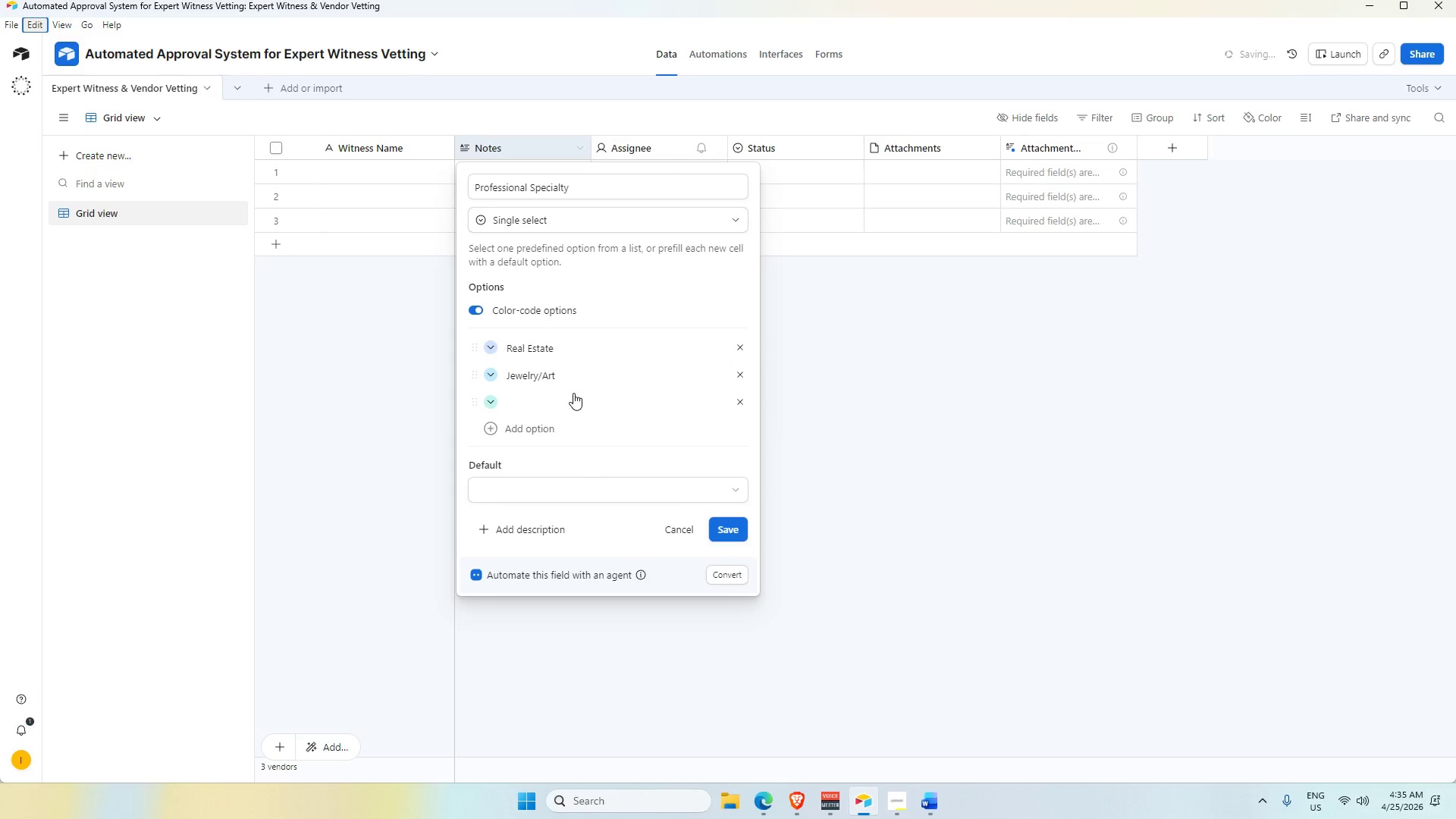 
key(Alt+AltLeft)
 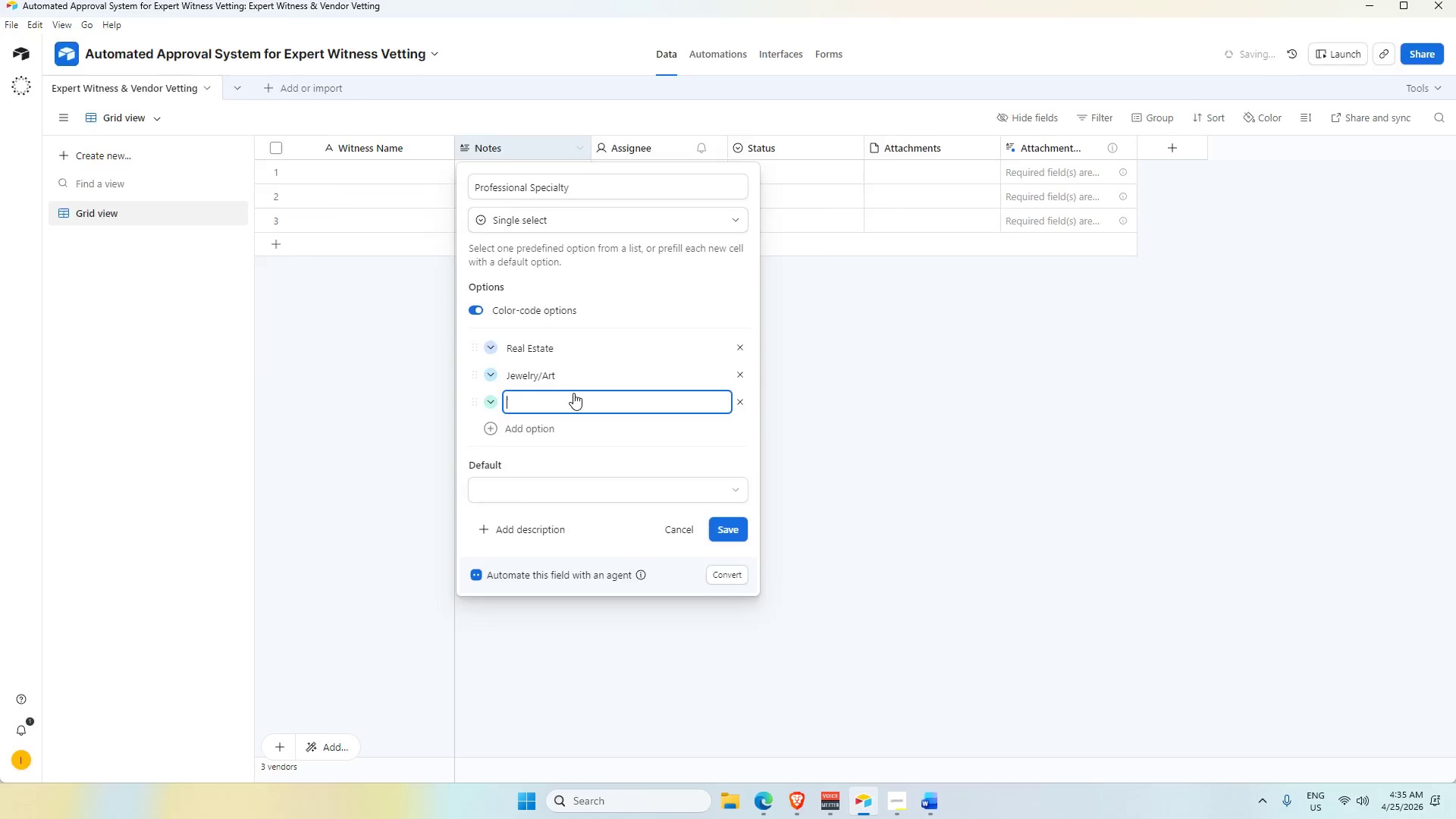 
key(Alt+Tab)
 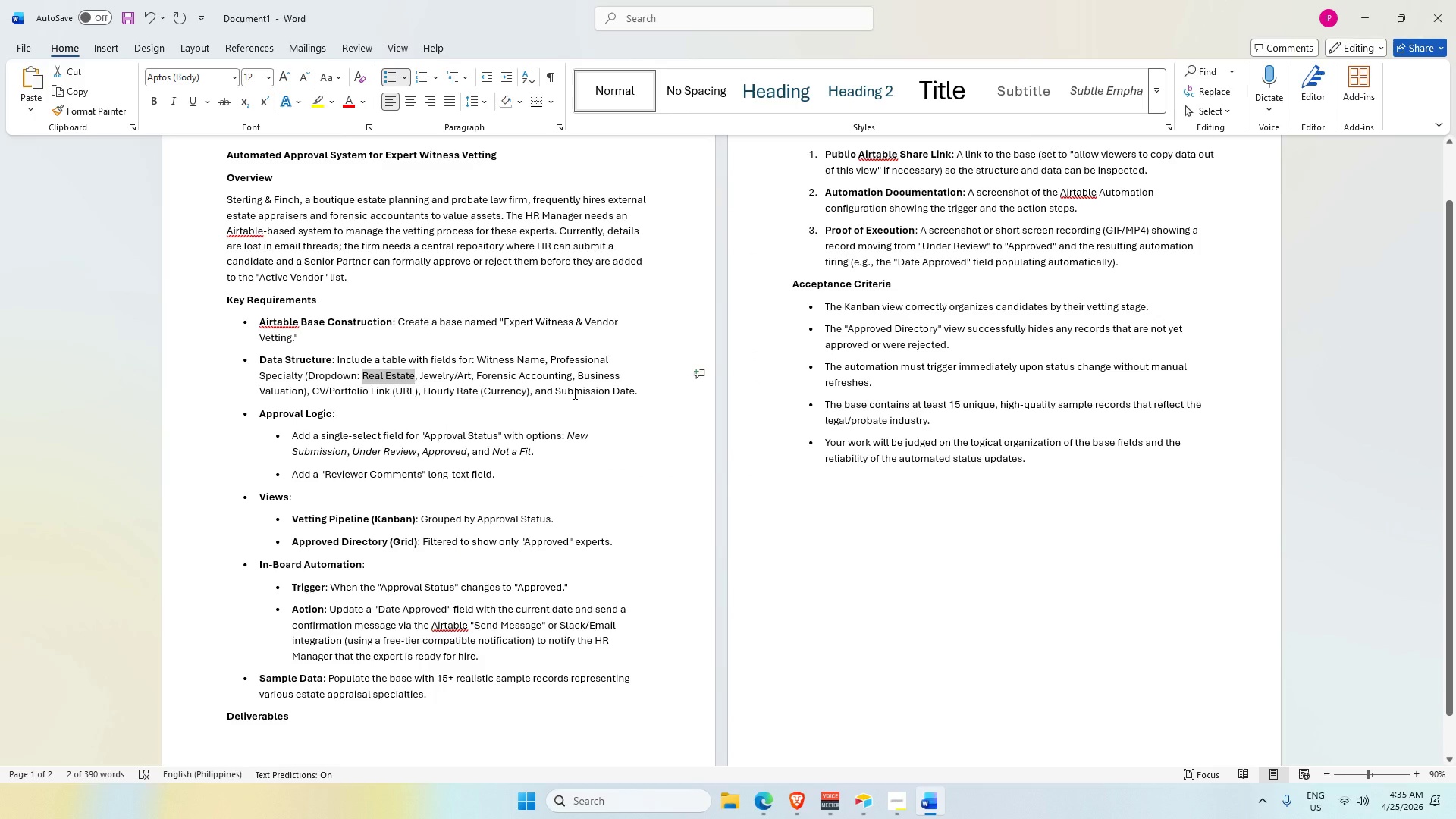 
key(Alt+AltLeft)
 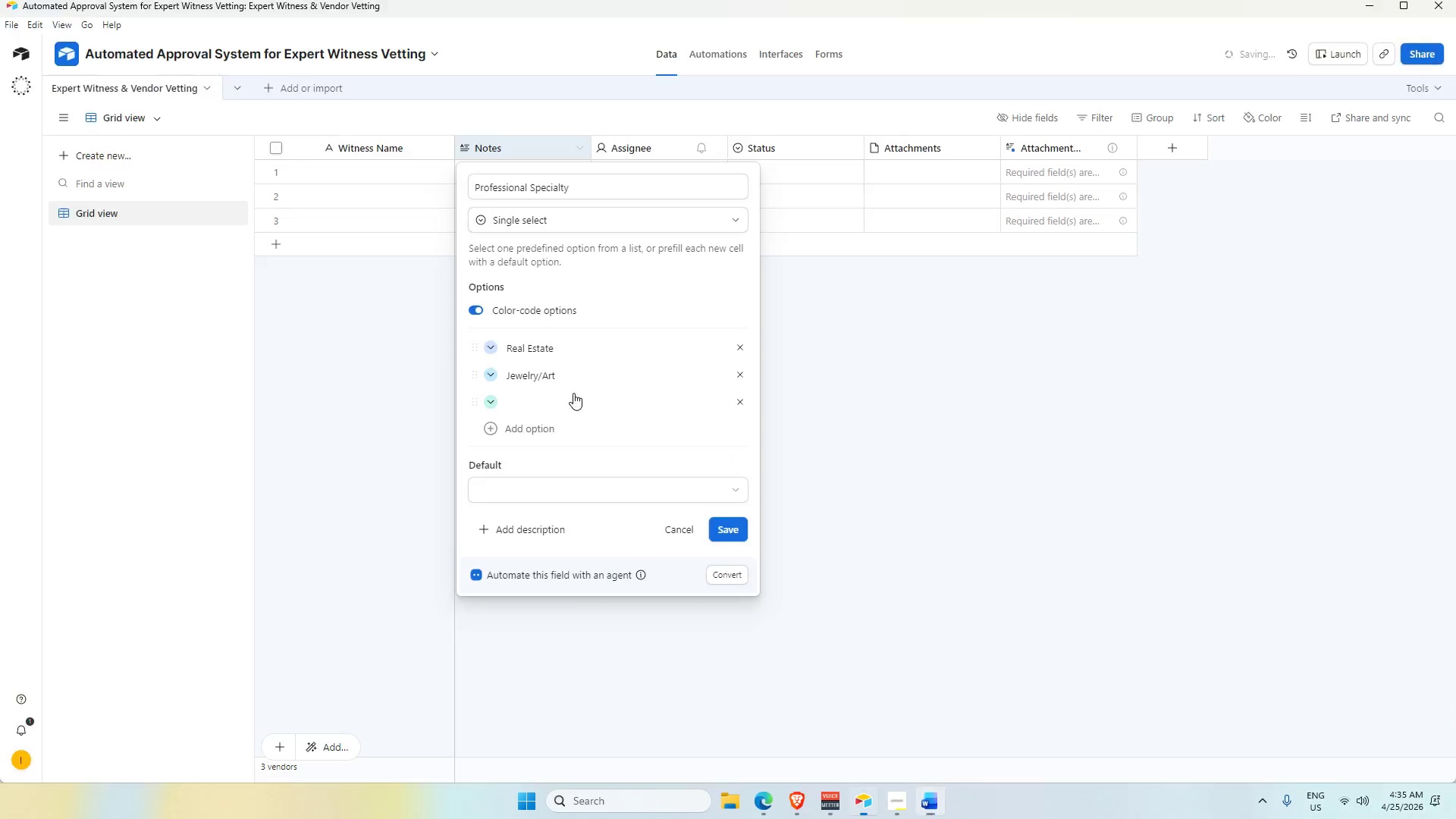 
key(Tab)
type(Forensic Accounting)
 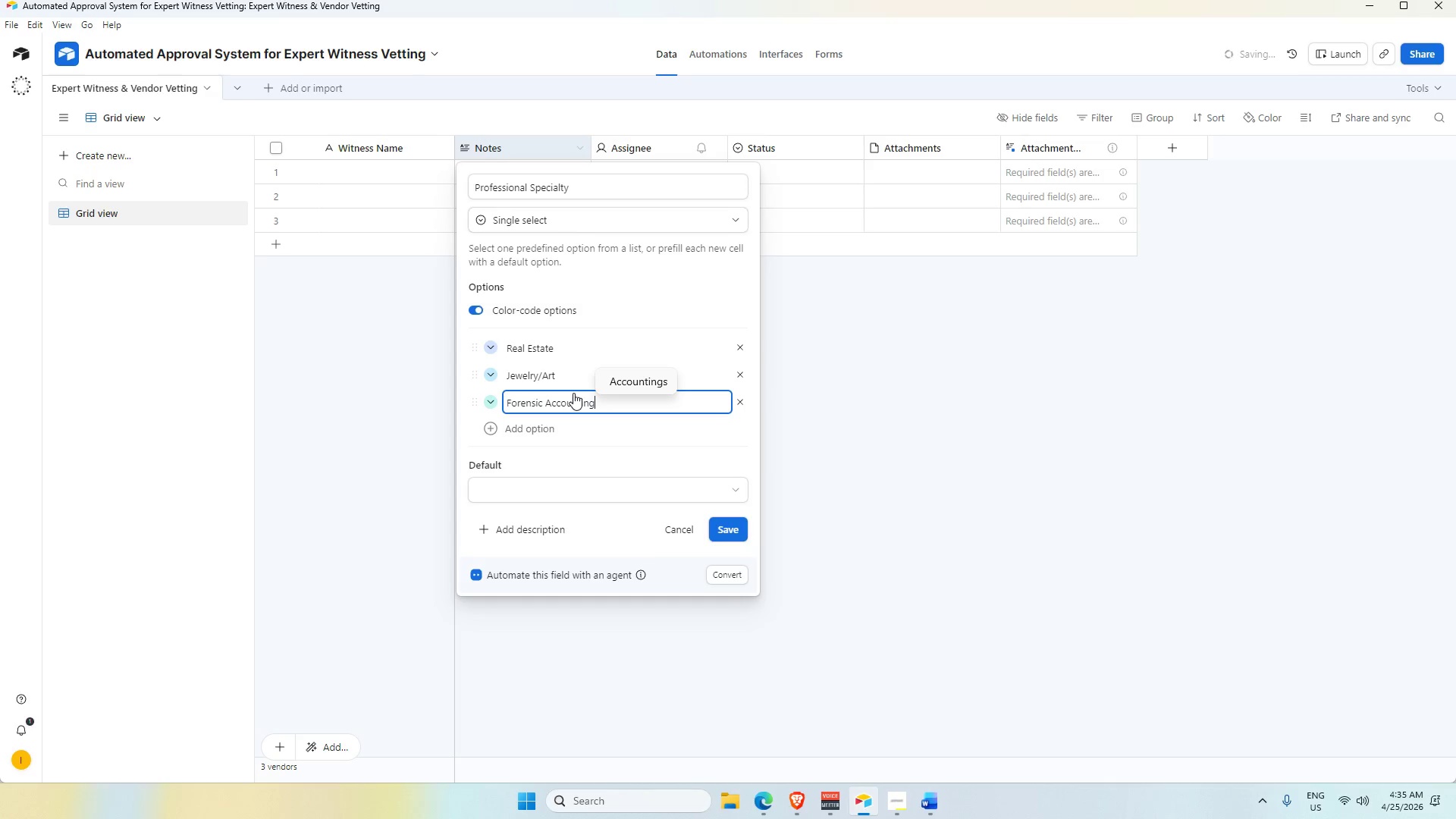 
key(Alt+AltLeft)
 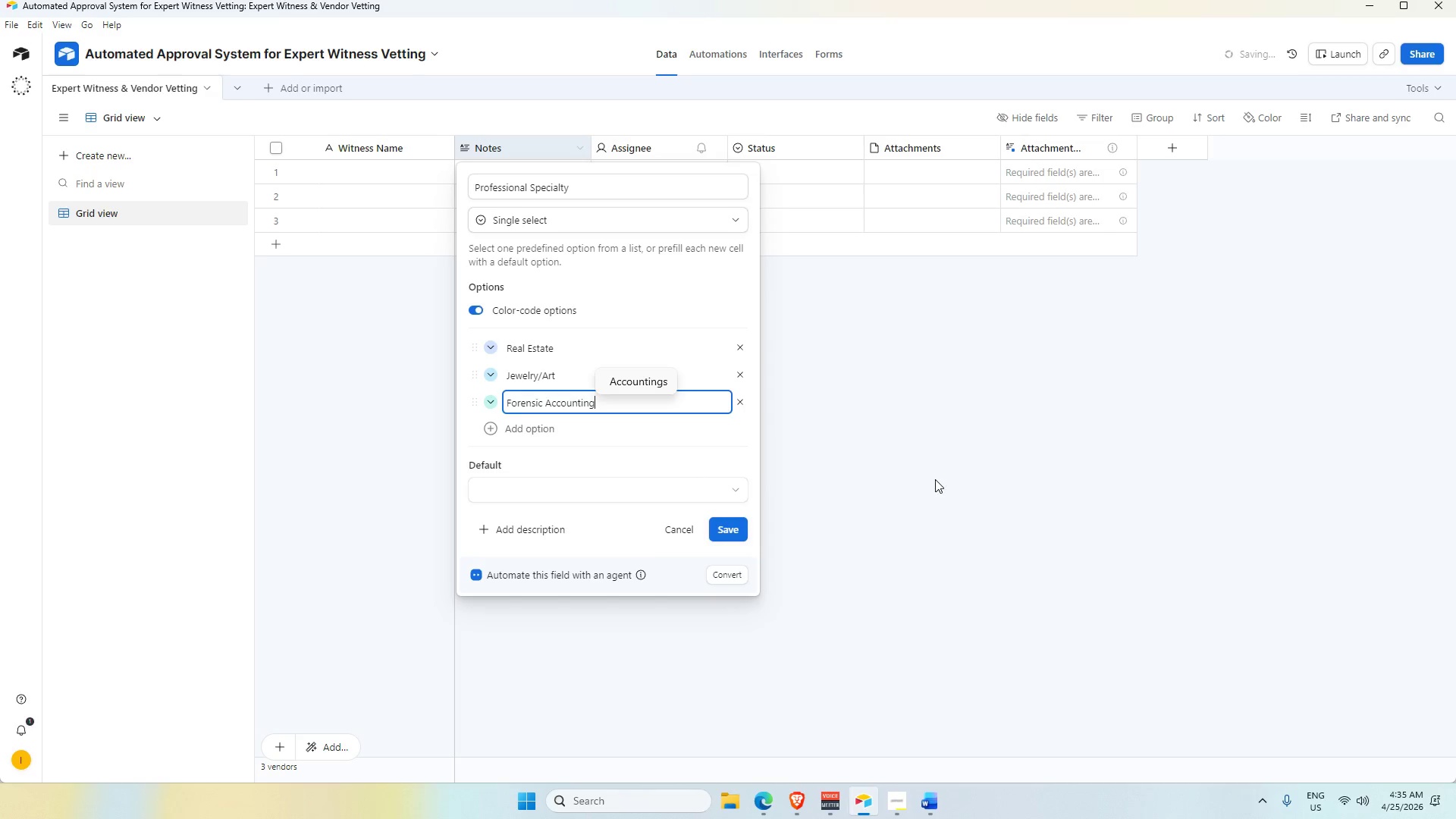 
key(Tab)
 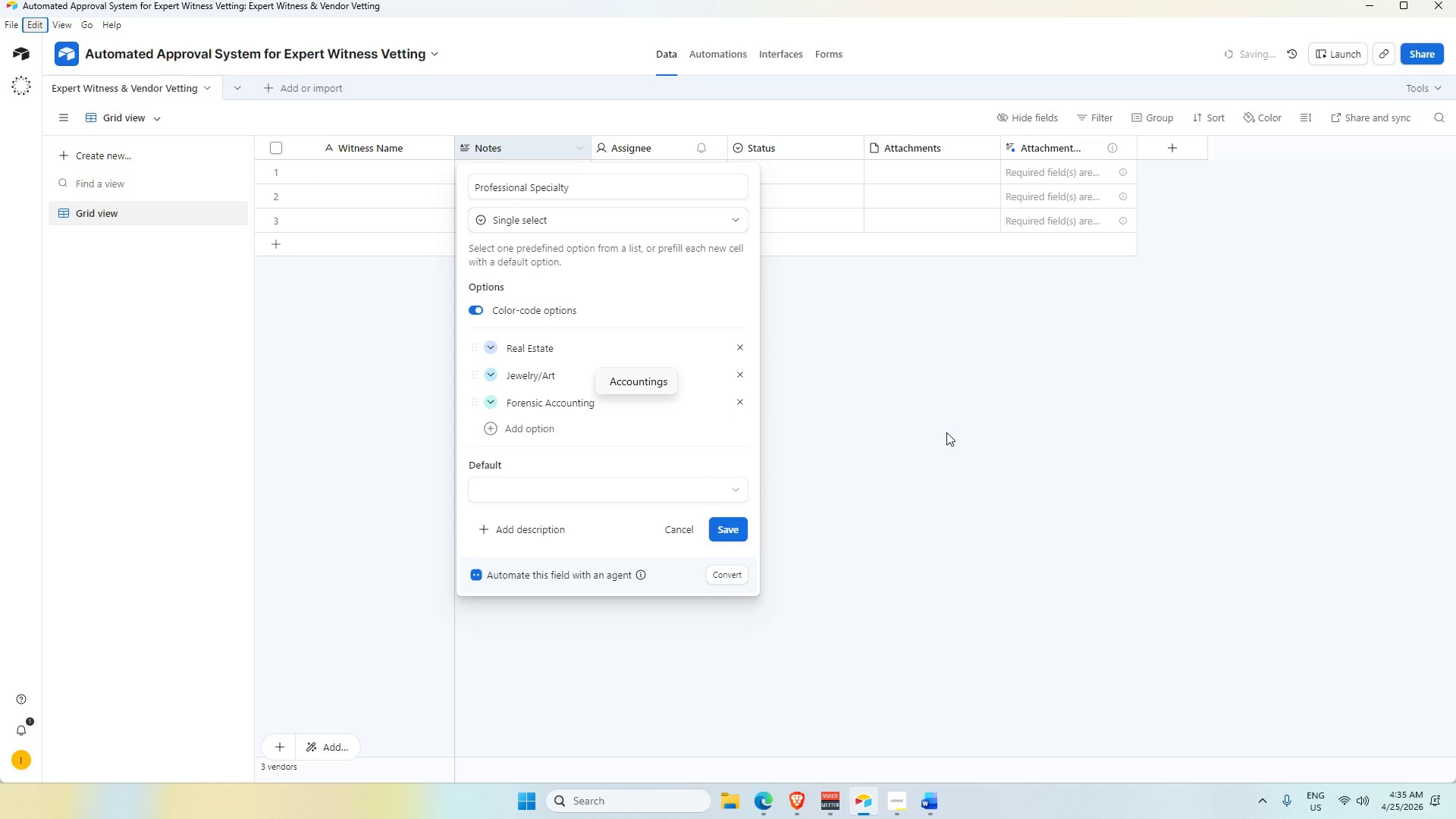 
key(Alt+AltLeft)
 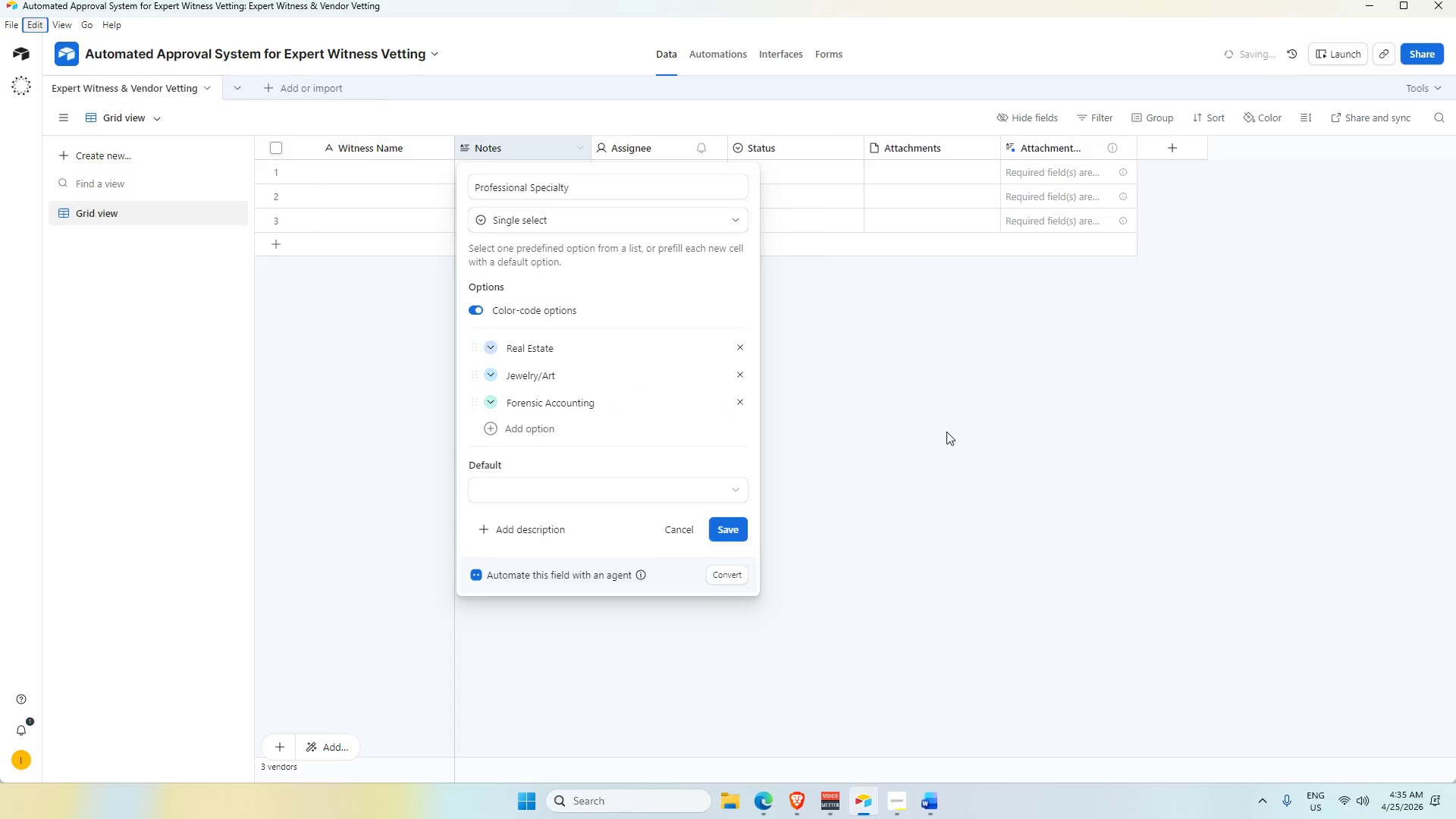 
key(Alt+Tab)
 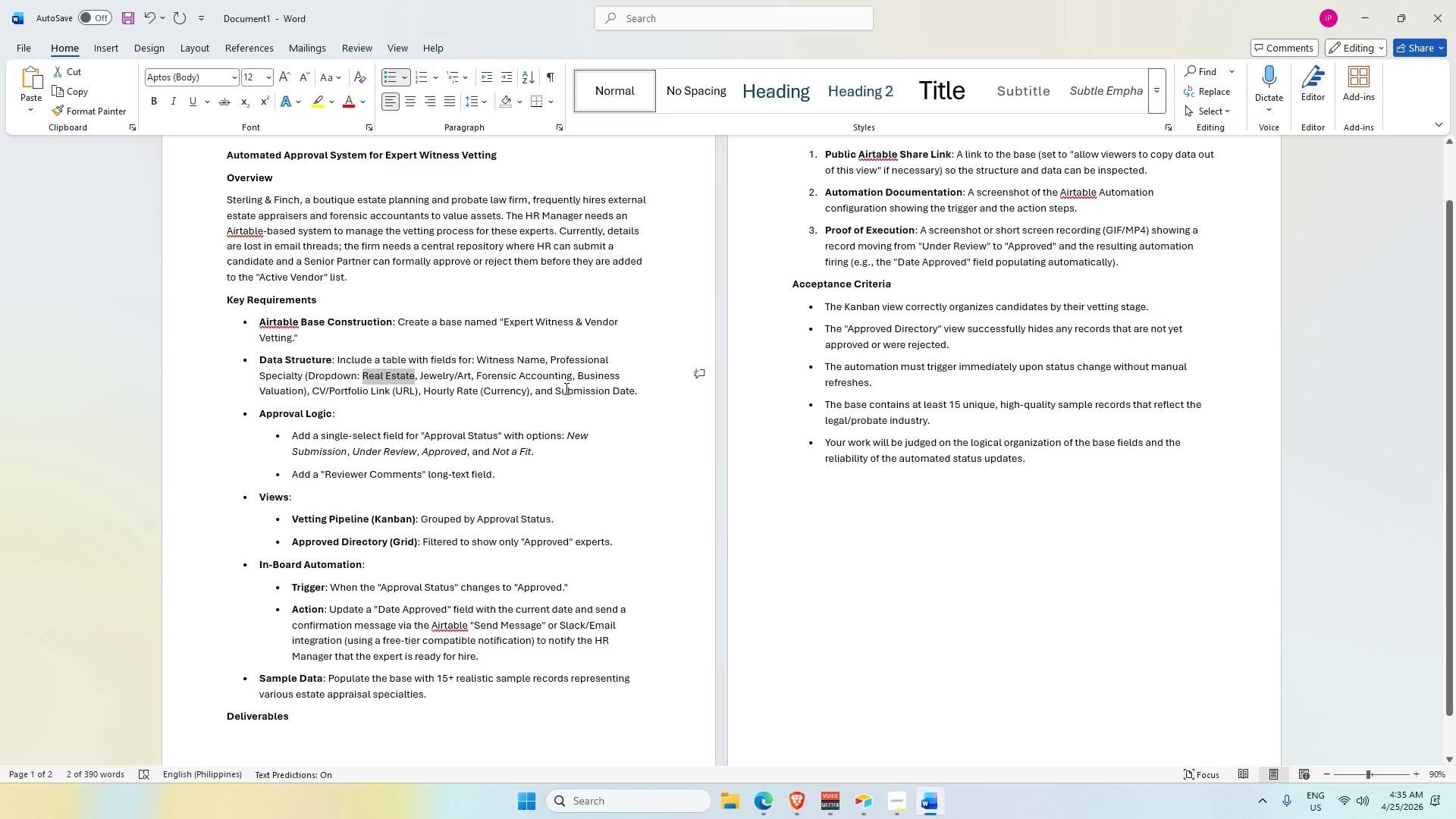 
key(Alt+AltLeft)
 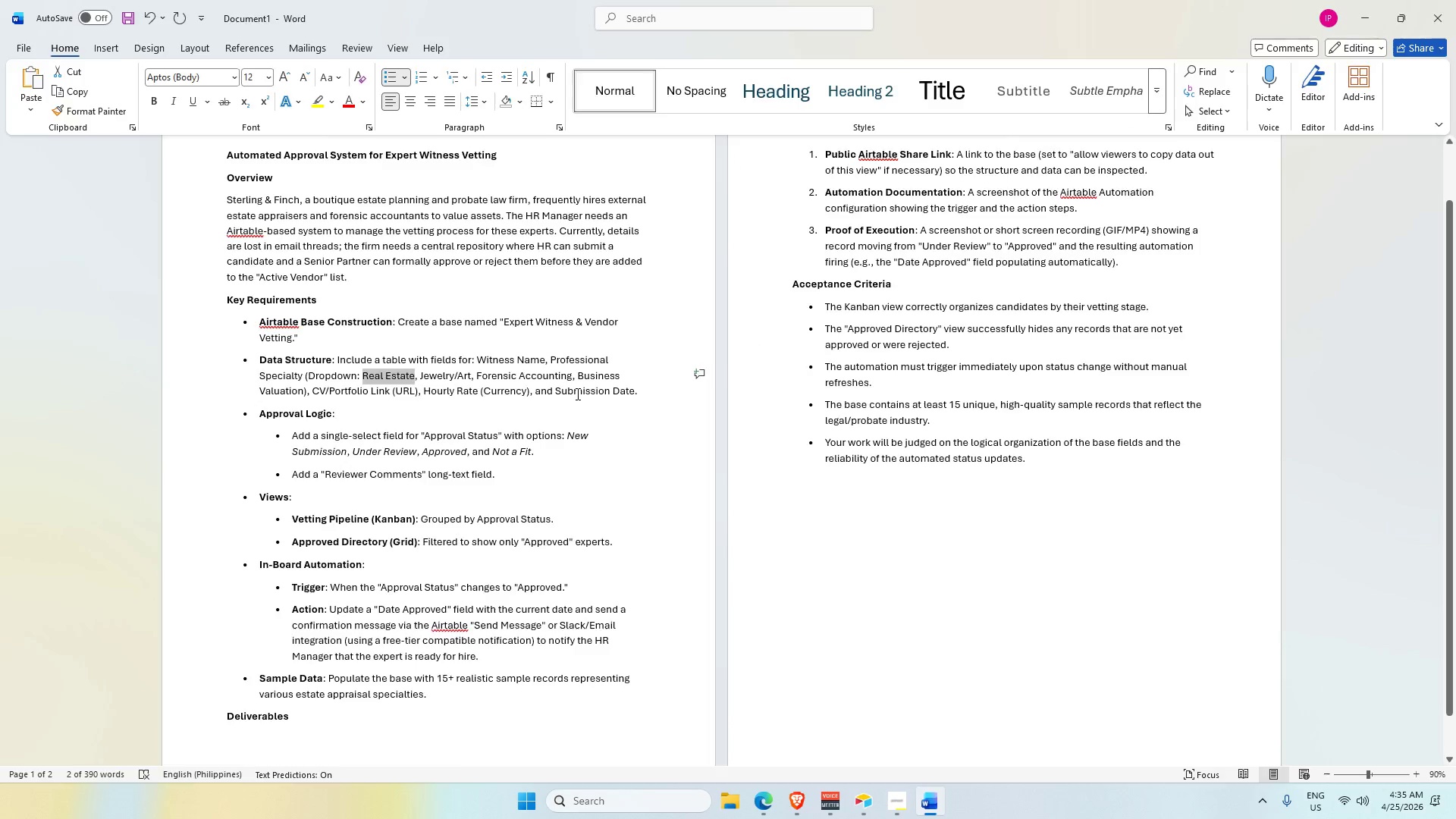 
key(Alt+Tab)
 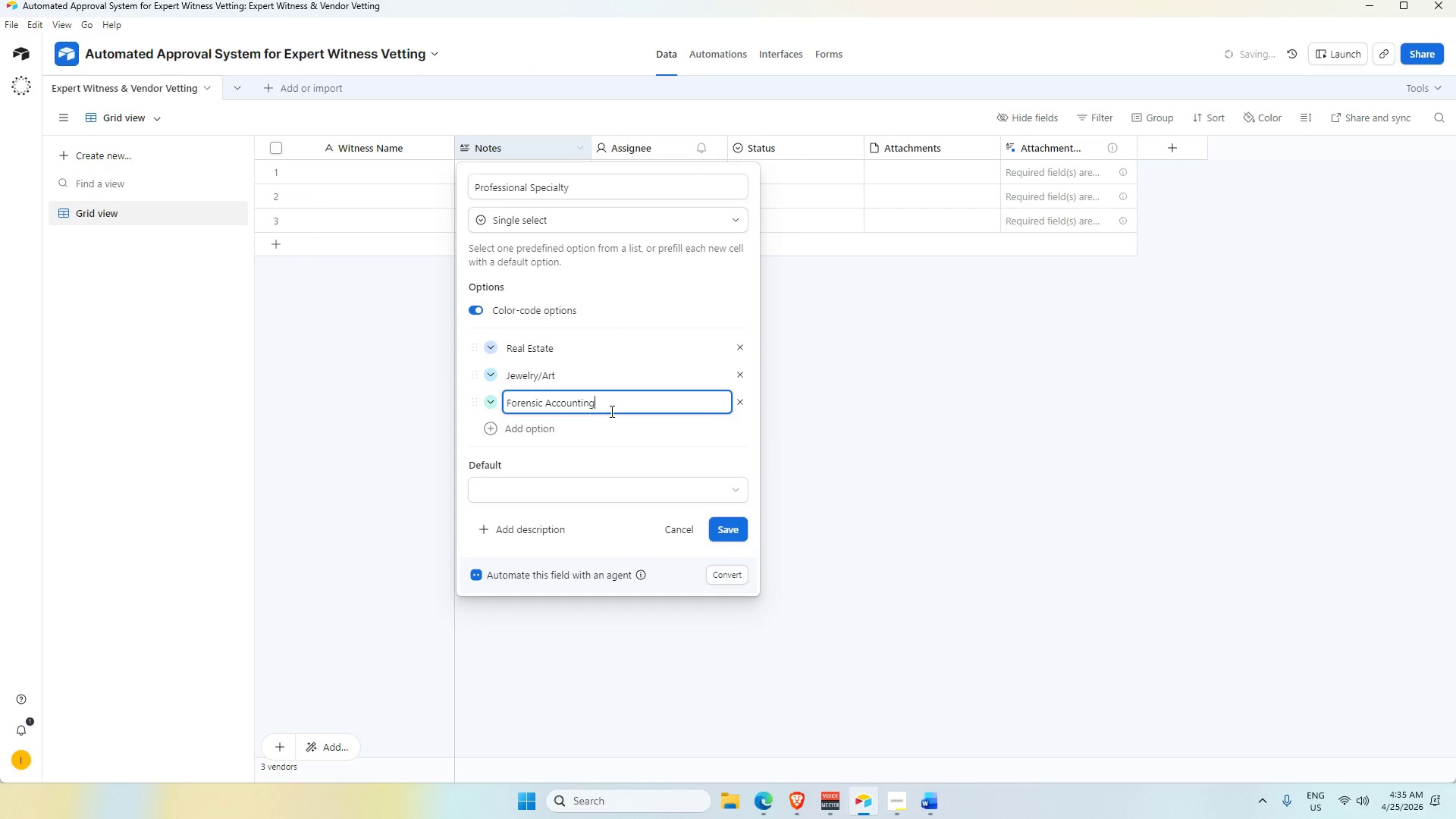 
key(Enter)
 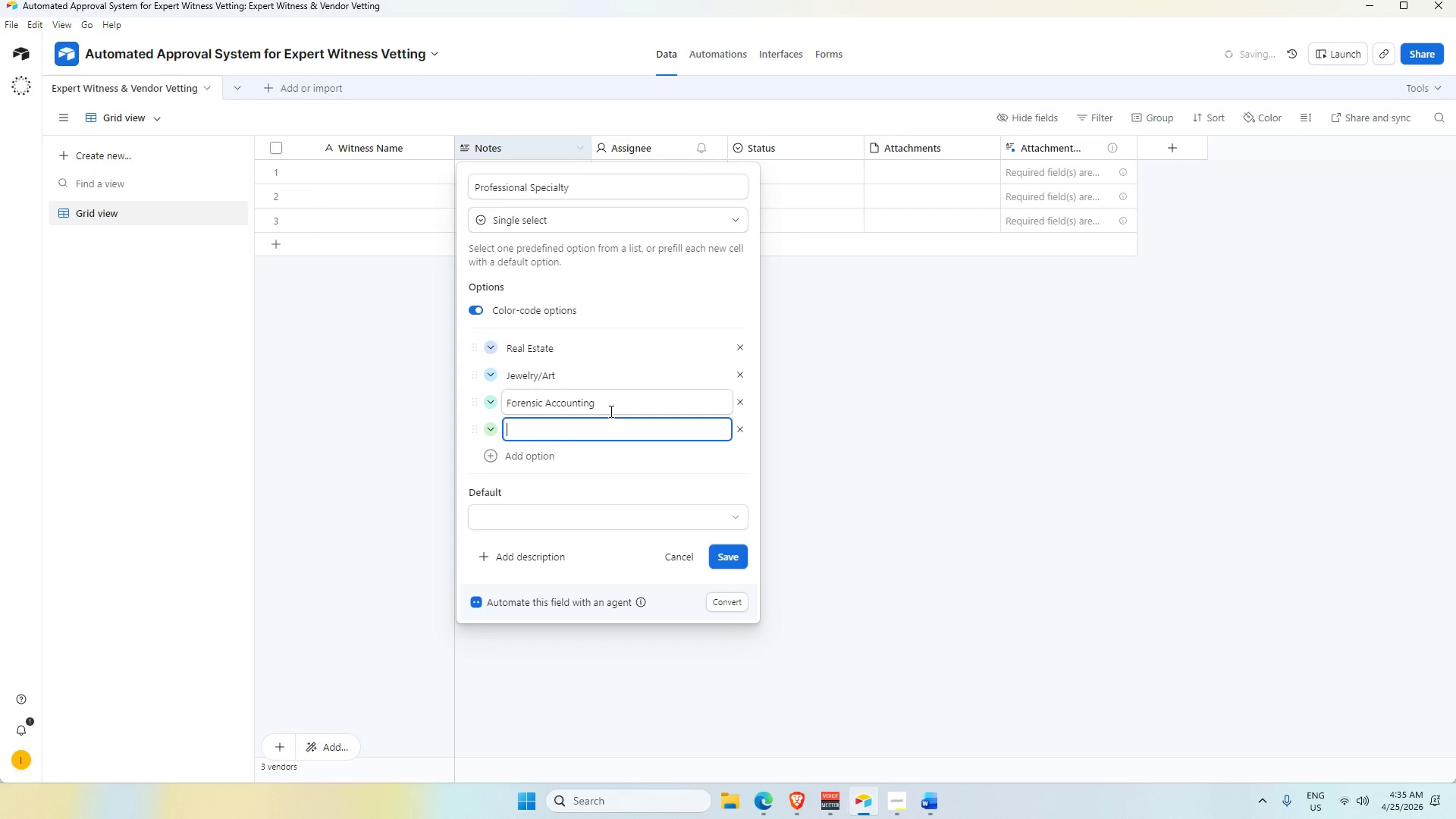 
key(Tab)
 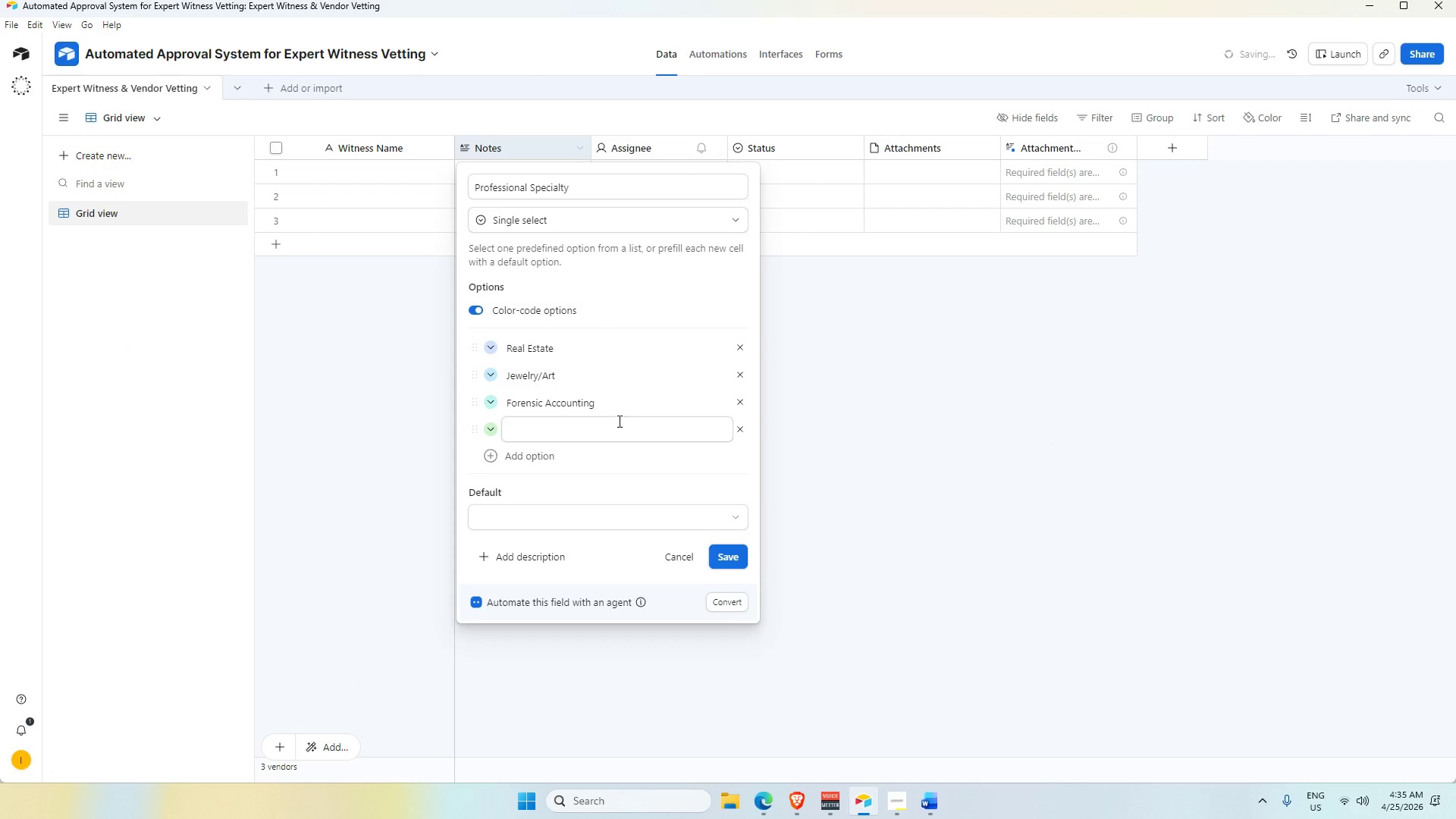 
left_click([619, 424])
 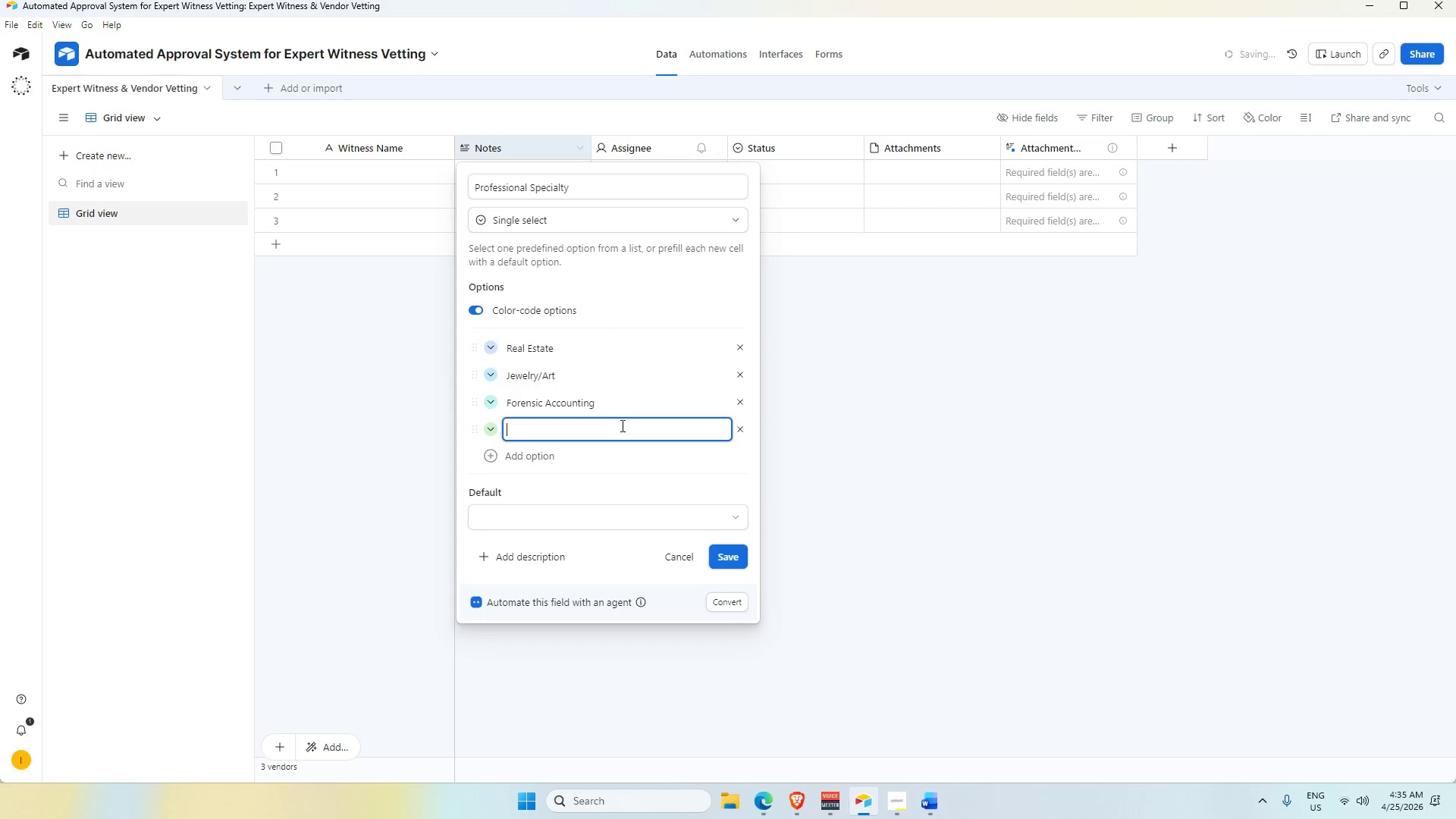 
key(Alt+AltLeft)
 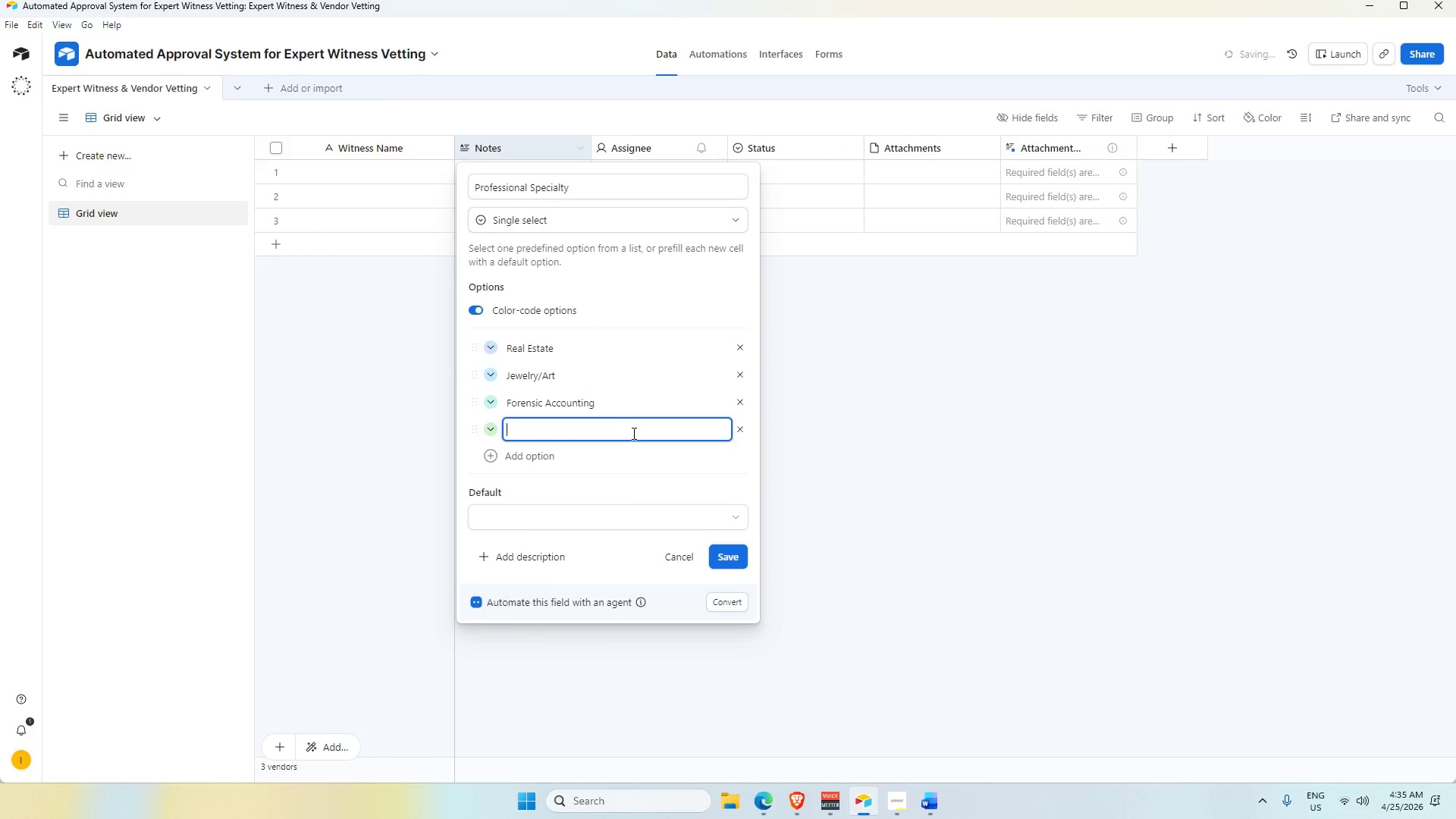 
key(Alt+Tab)
 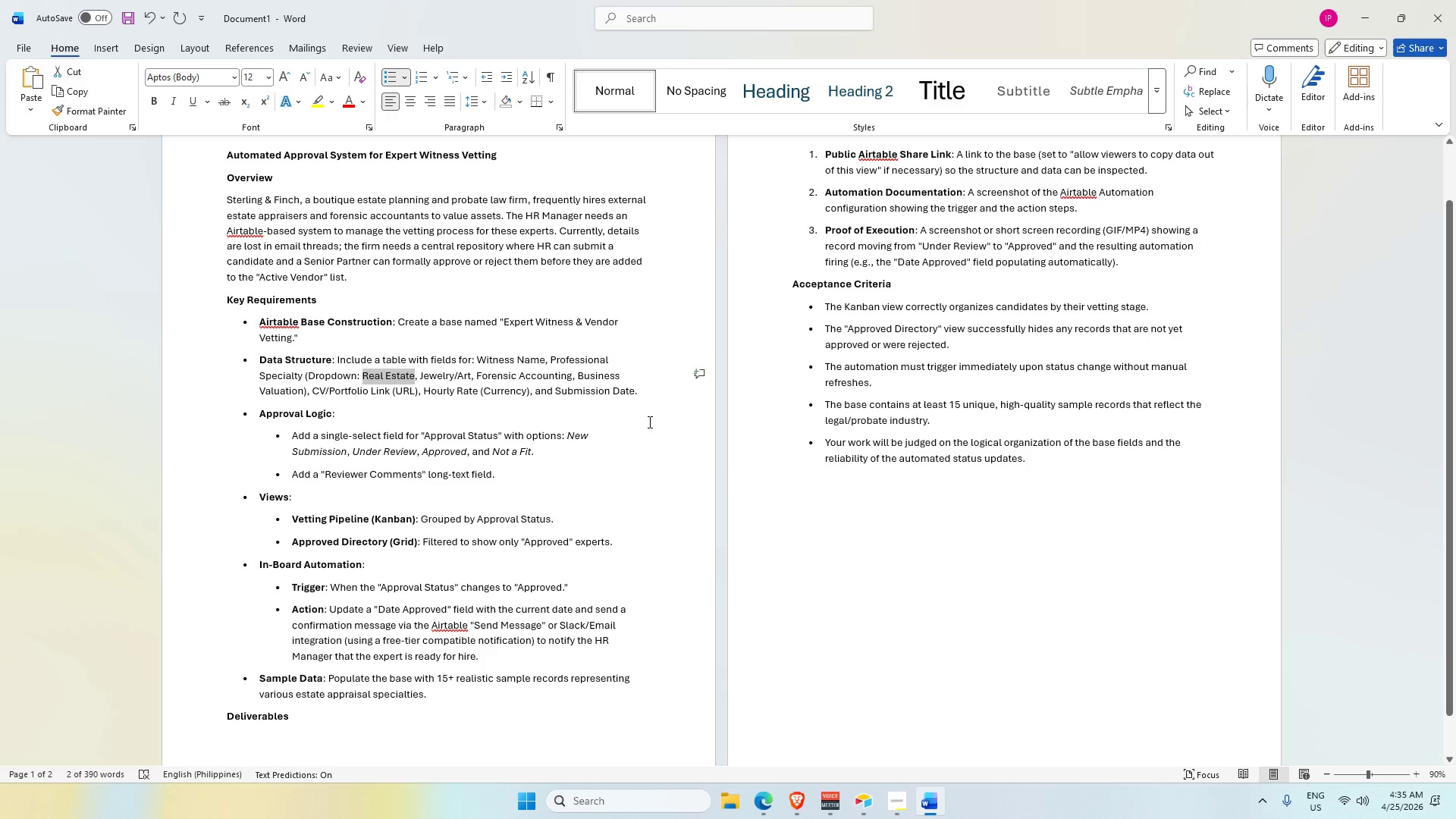 
key(Alt+AltLeft)
 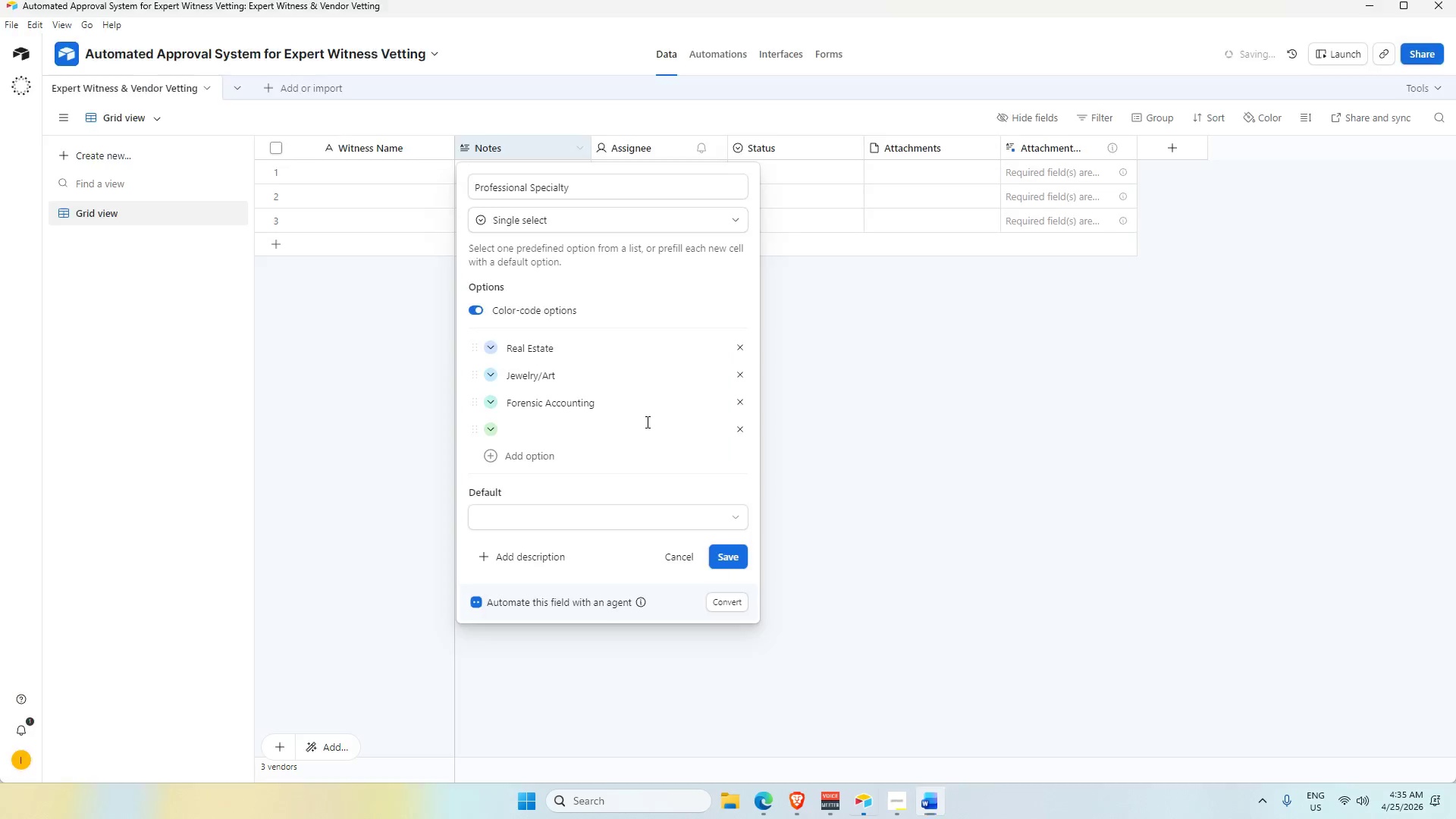 
key(Tab)
type(Business Valuation)
 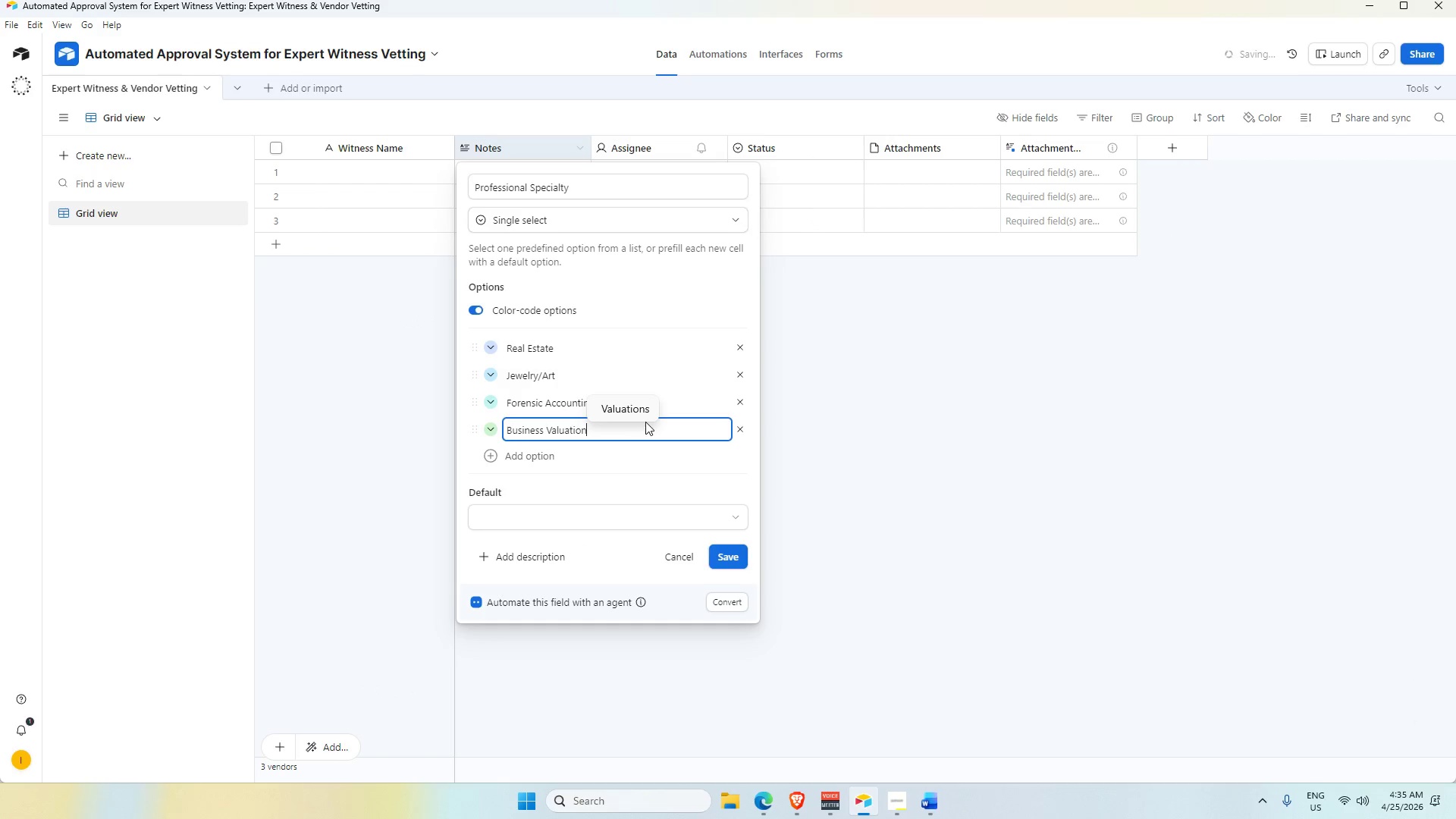 
left_click([743, 556])
 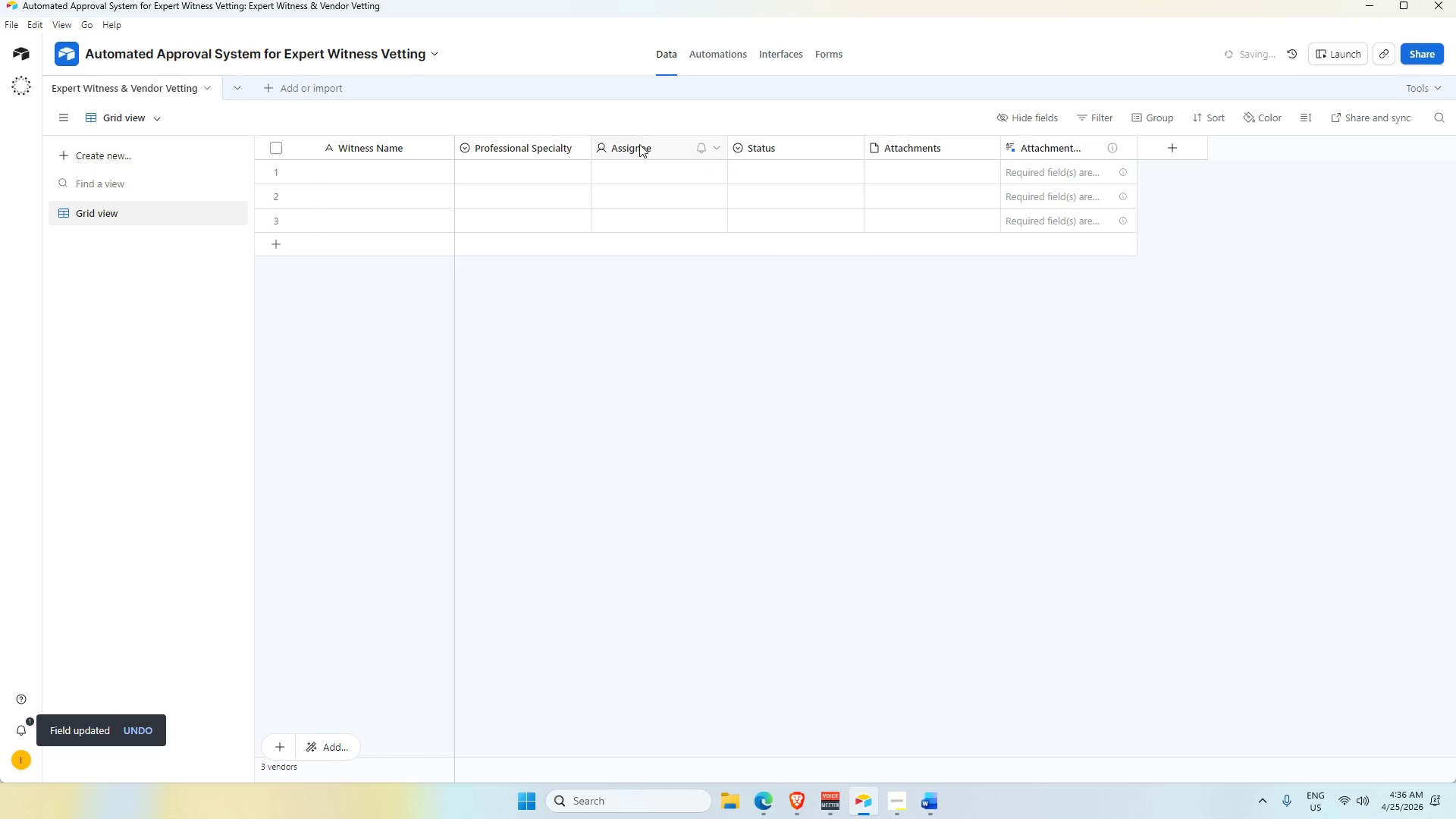 
double_click([639, 143])
 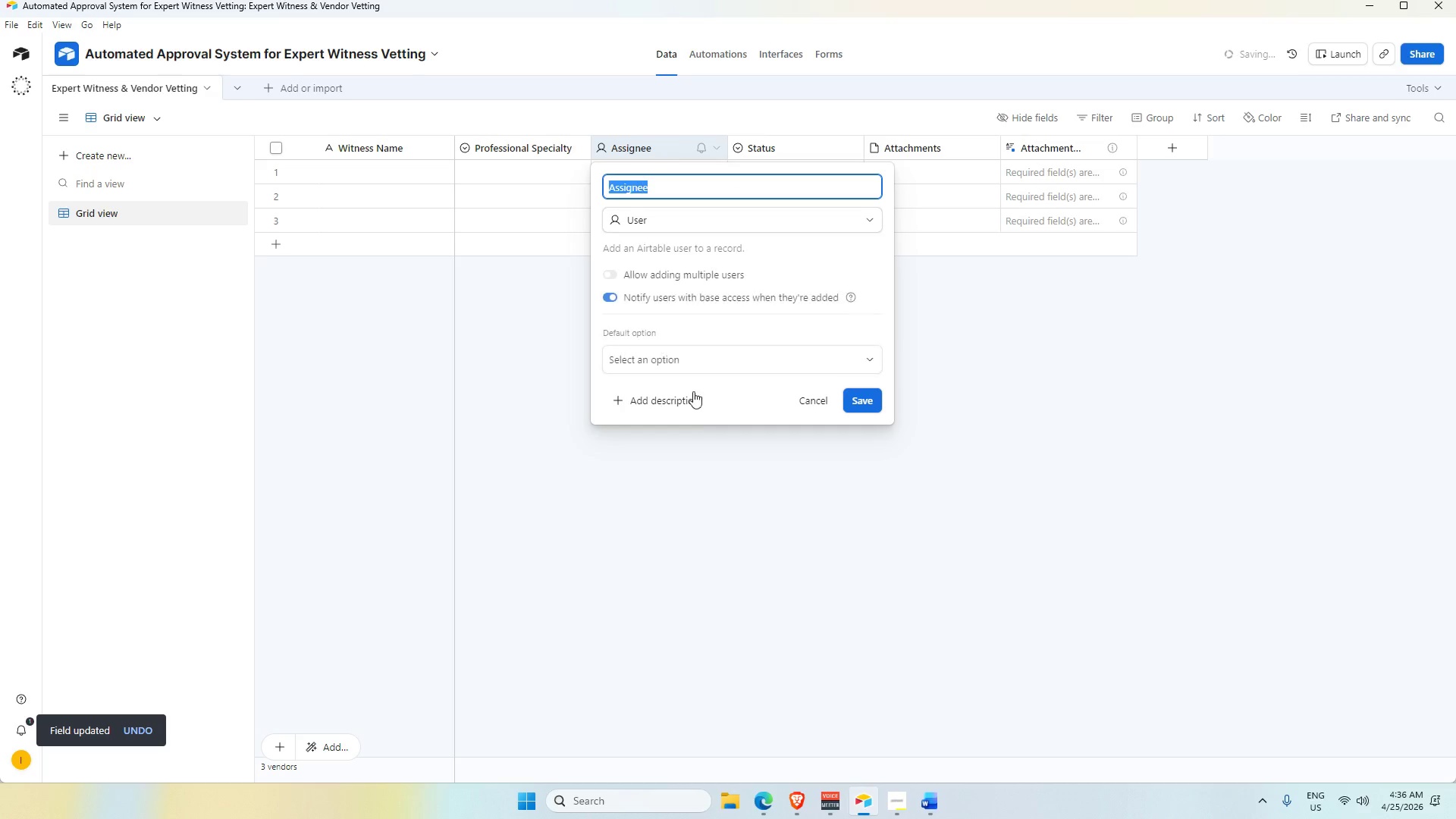 
key(Alt+AltLeft)
 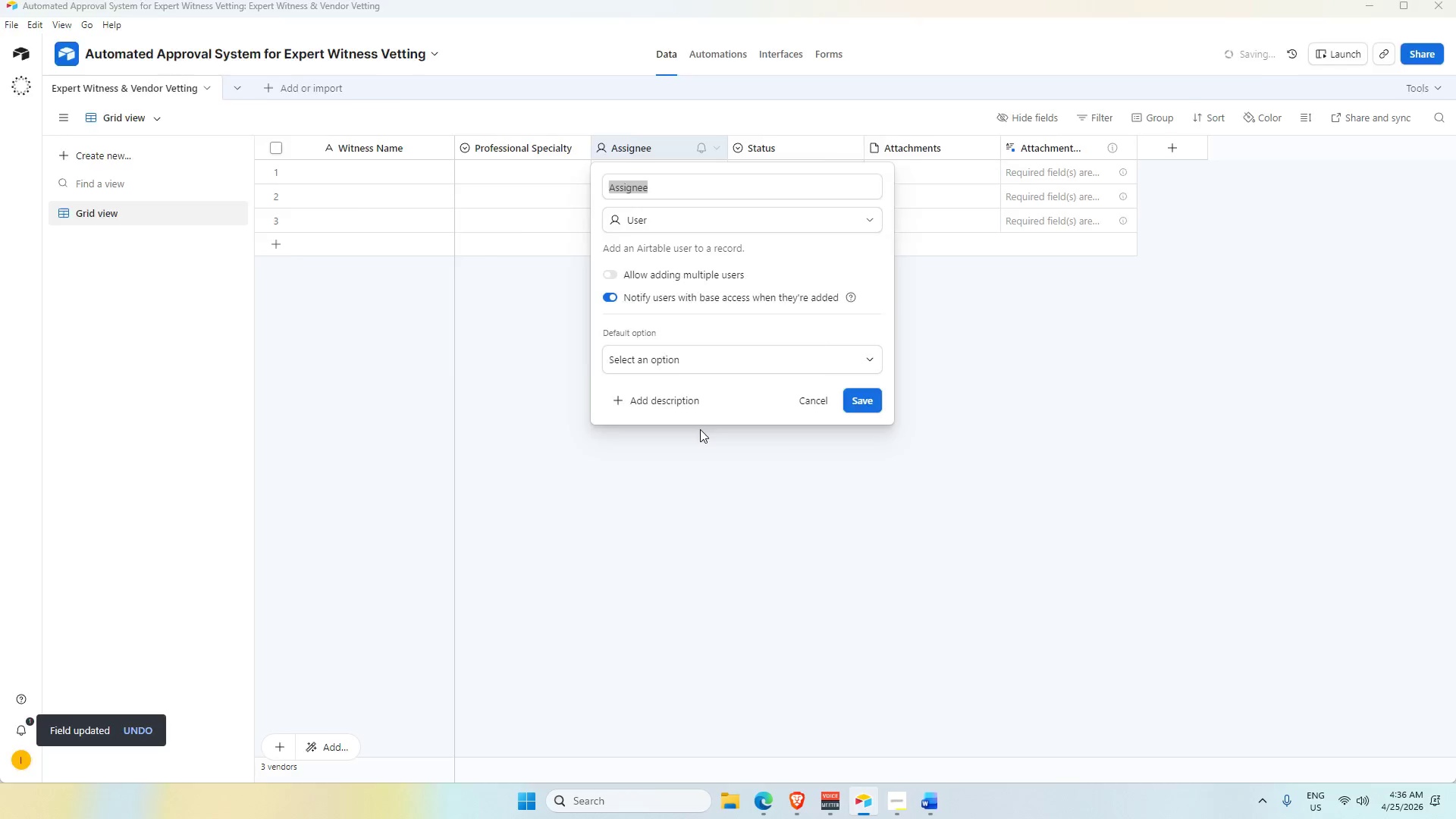 
key(Alt+Tab)
 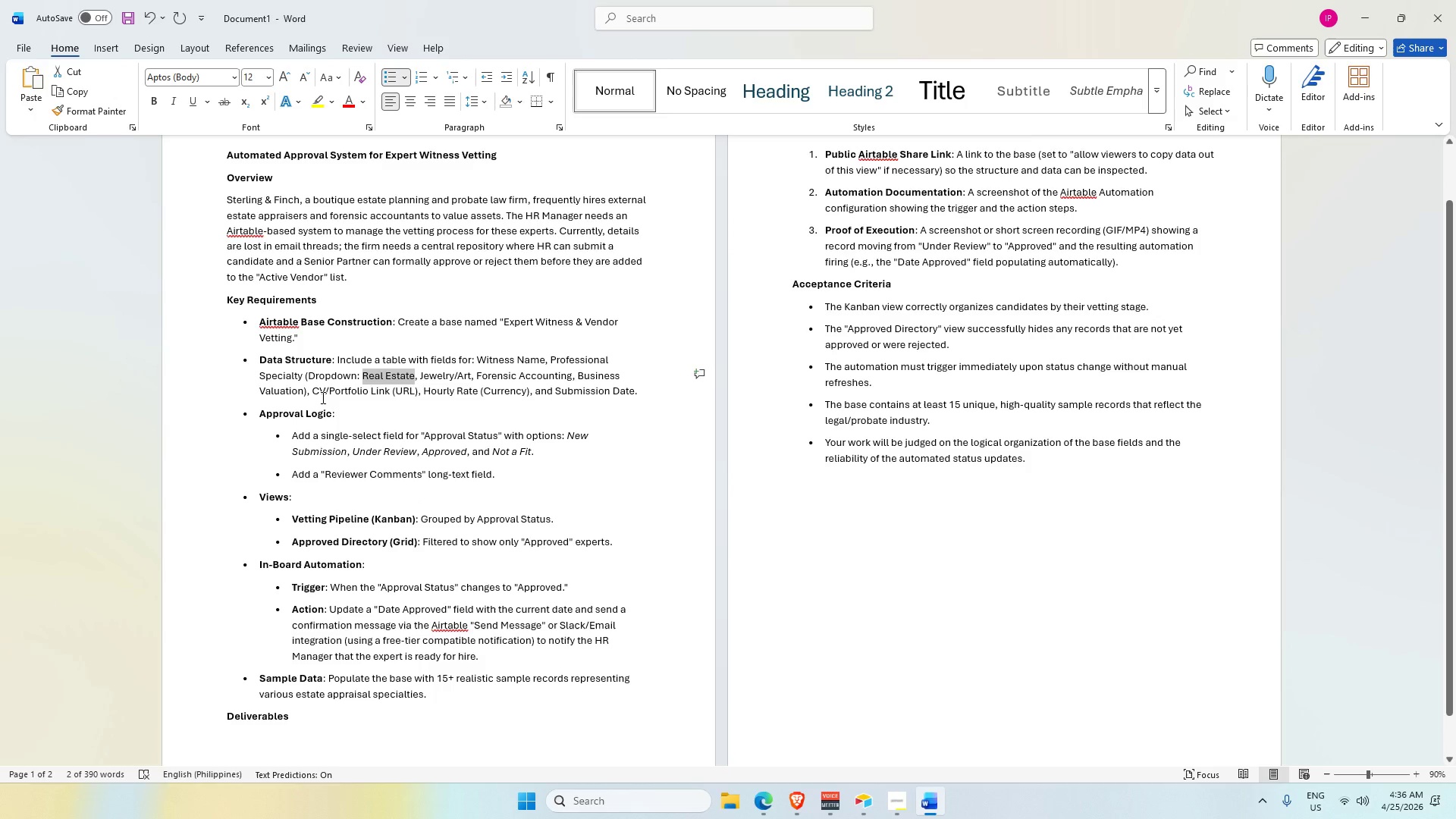 
wait(7.78)
 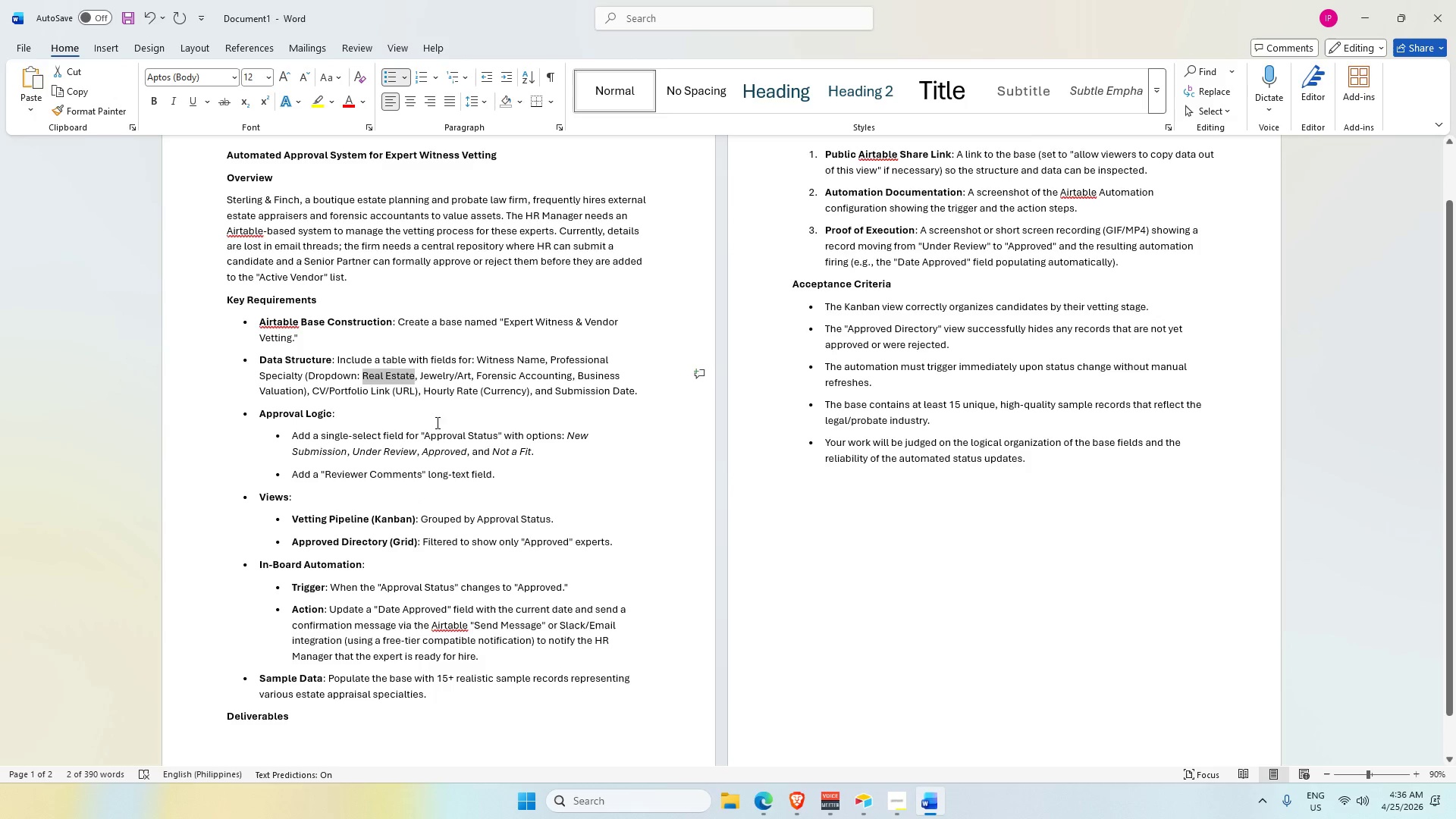 
key(Alt+AltLeft)
 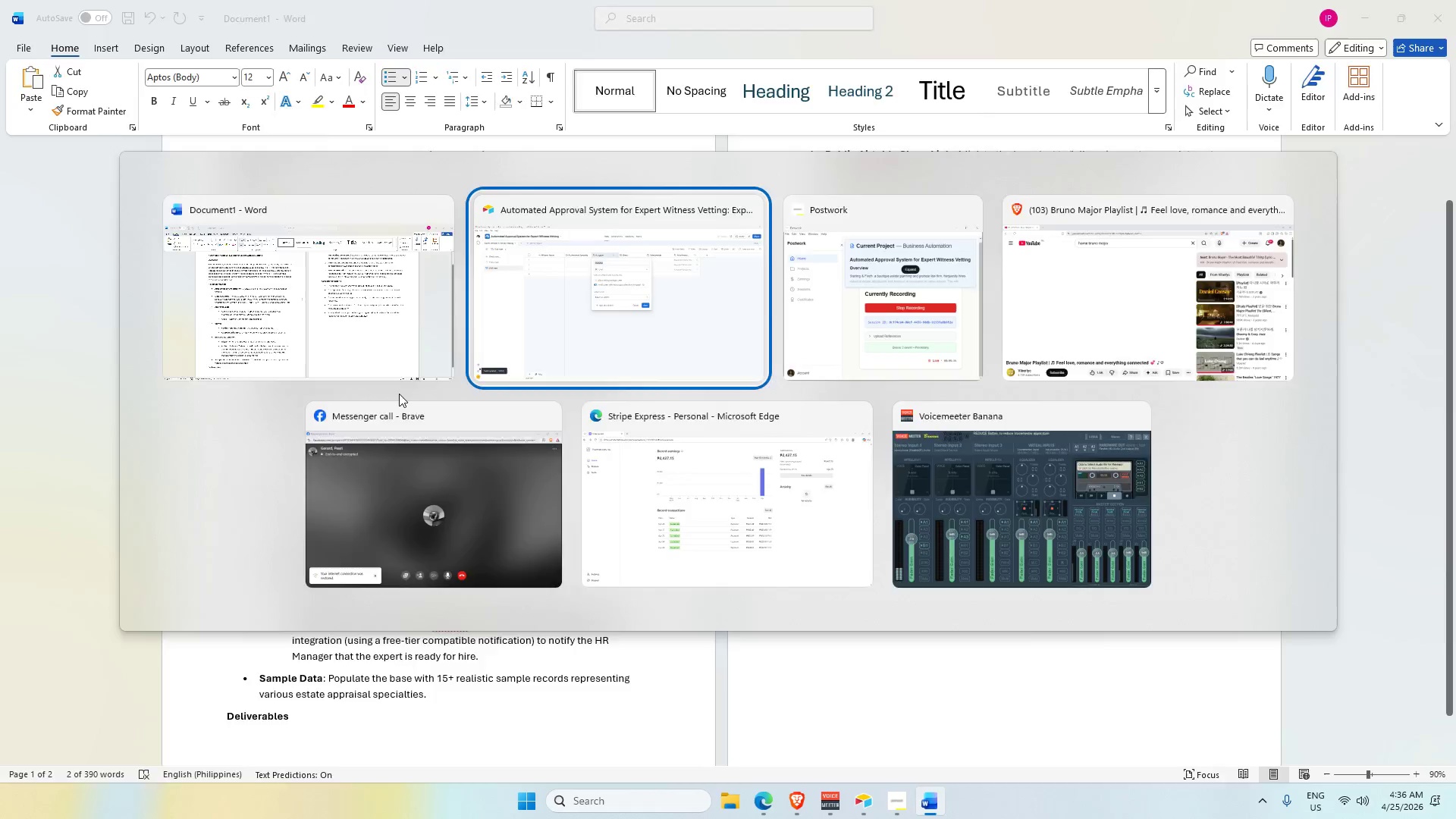 
key(Alt+Tab)
 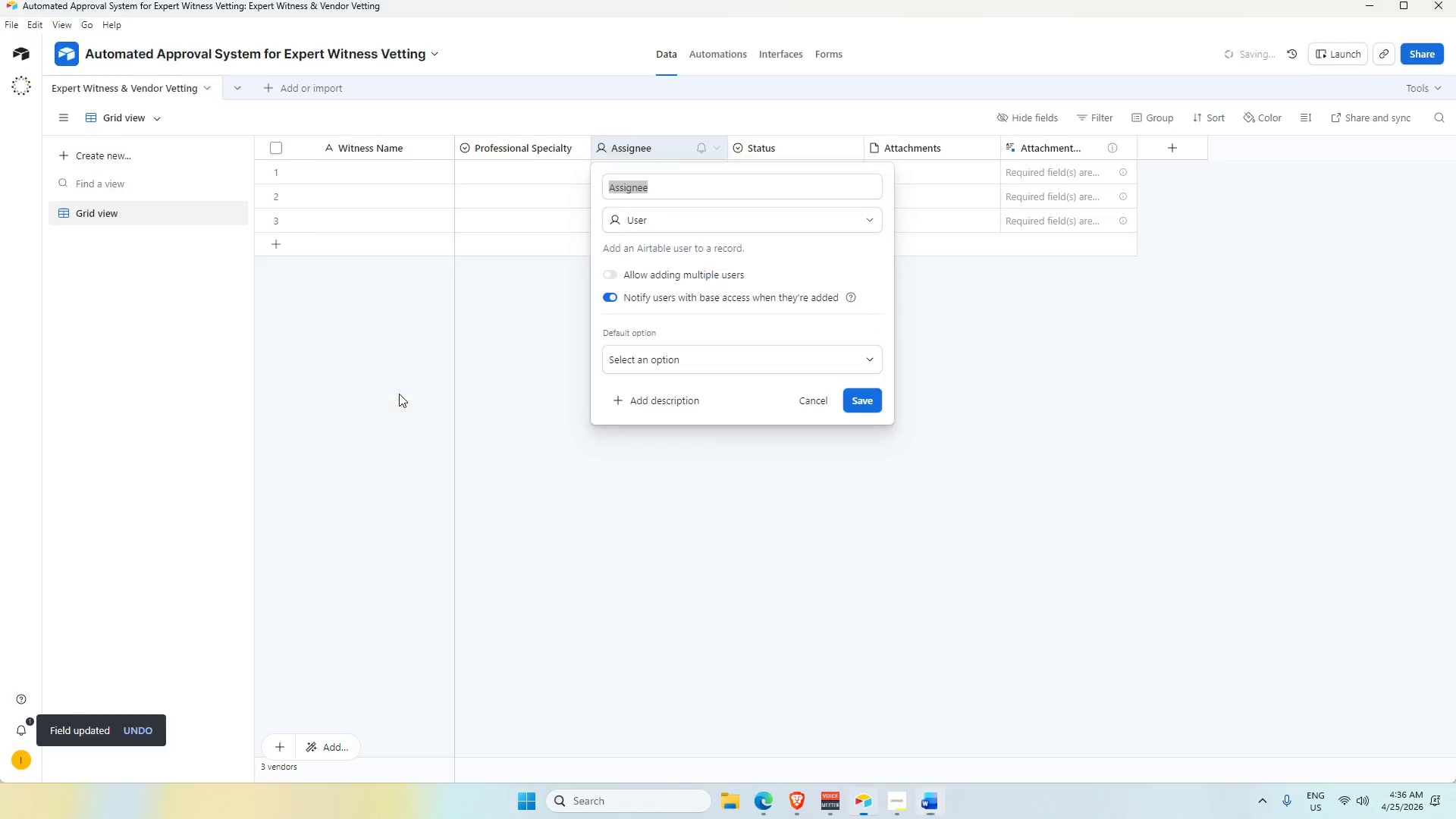 
key(Alt+AltLeft)
 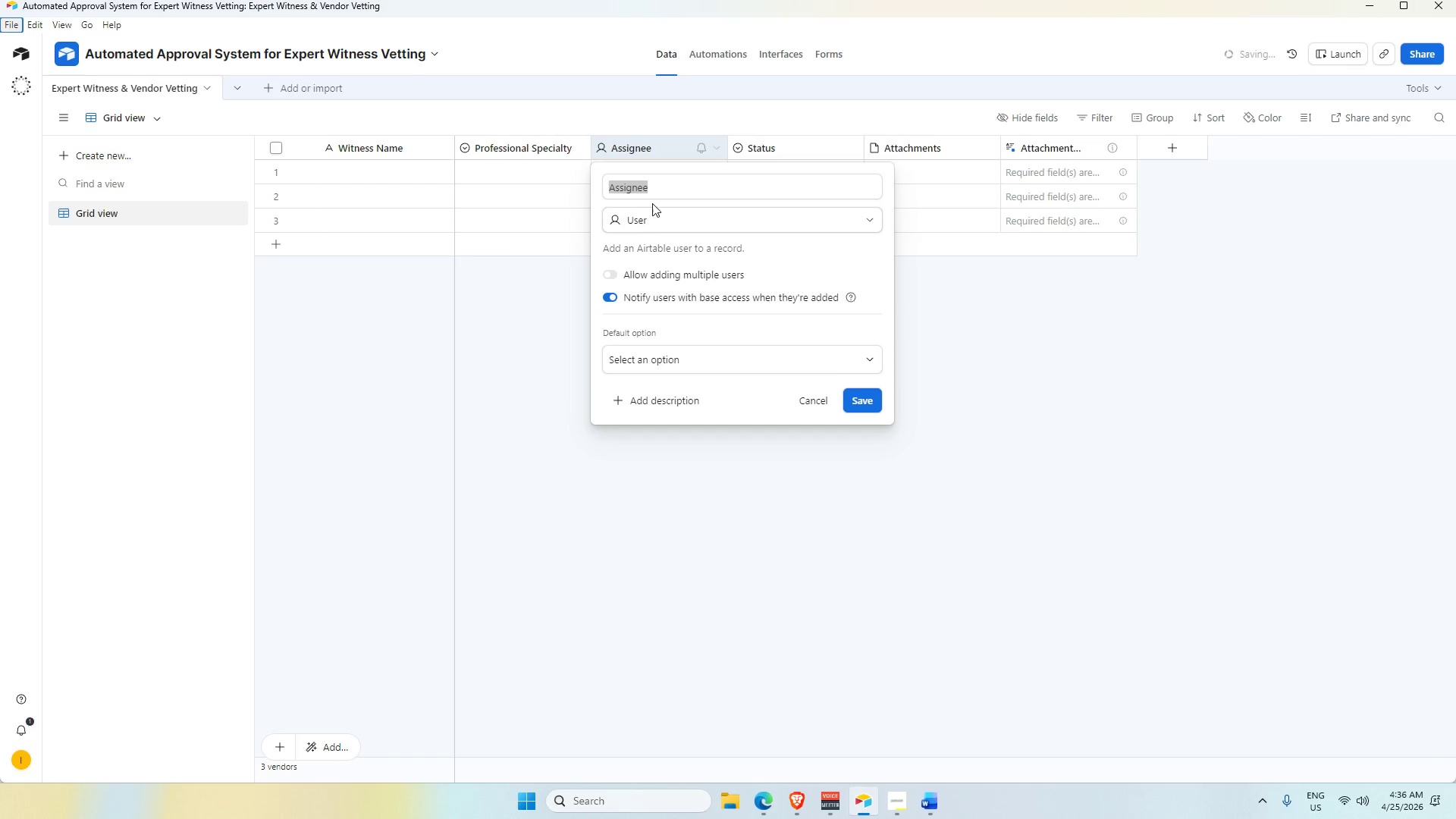 
key(Alt+AltLeft)
 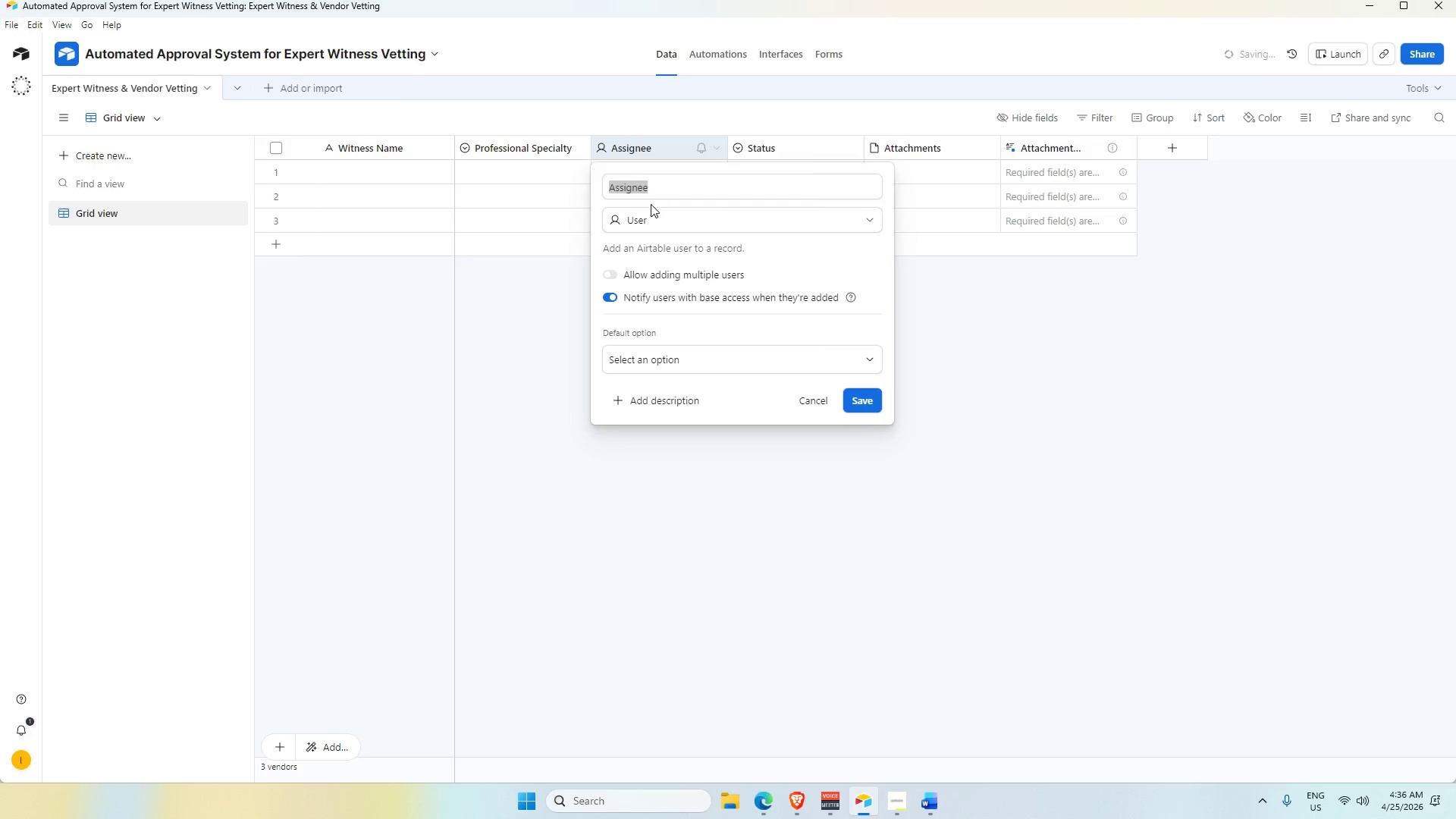 
key(Alt+Tab)
 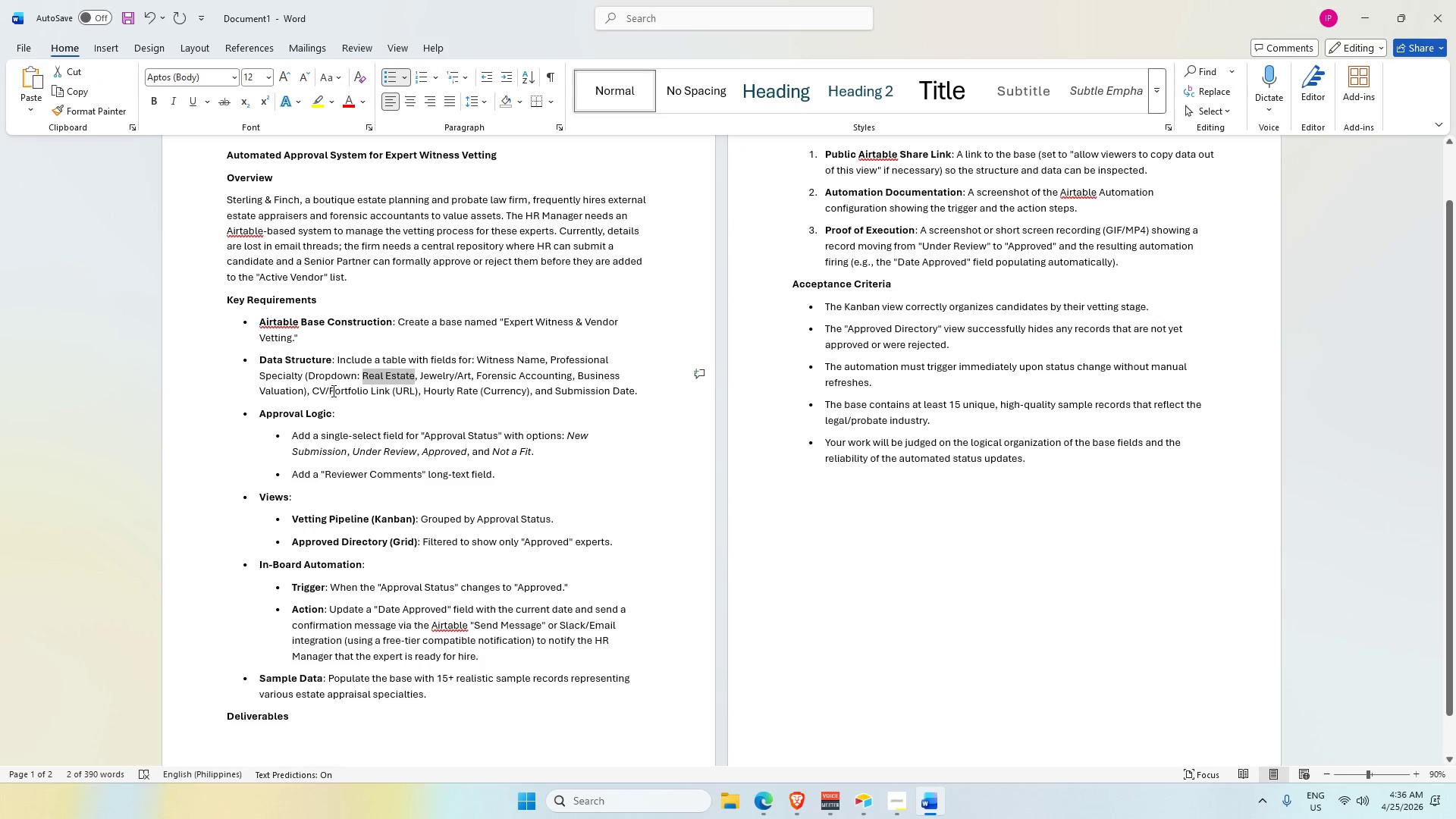 
key(Alt+AltLeft)
 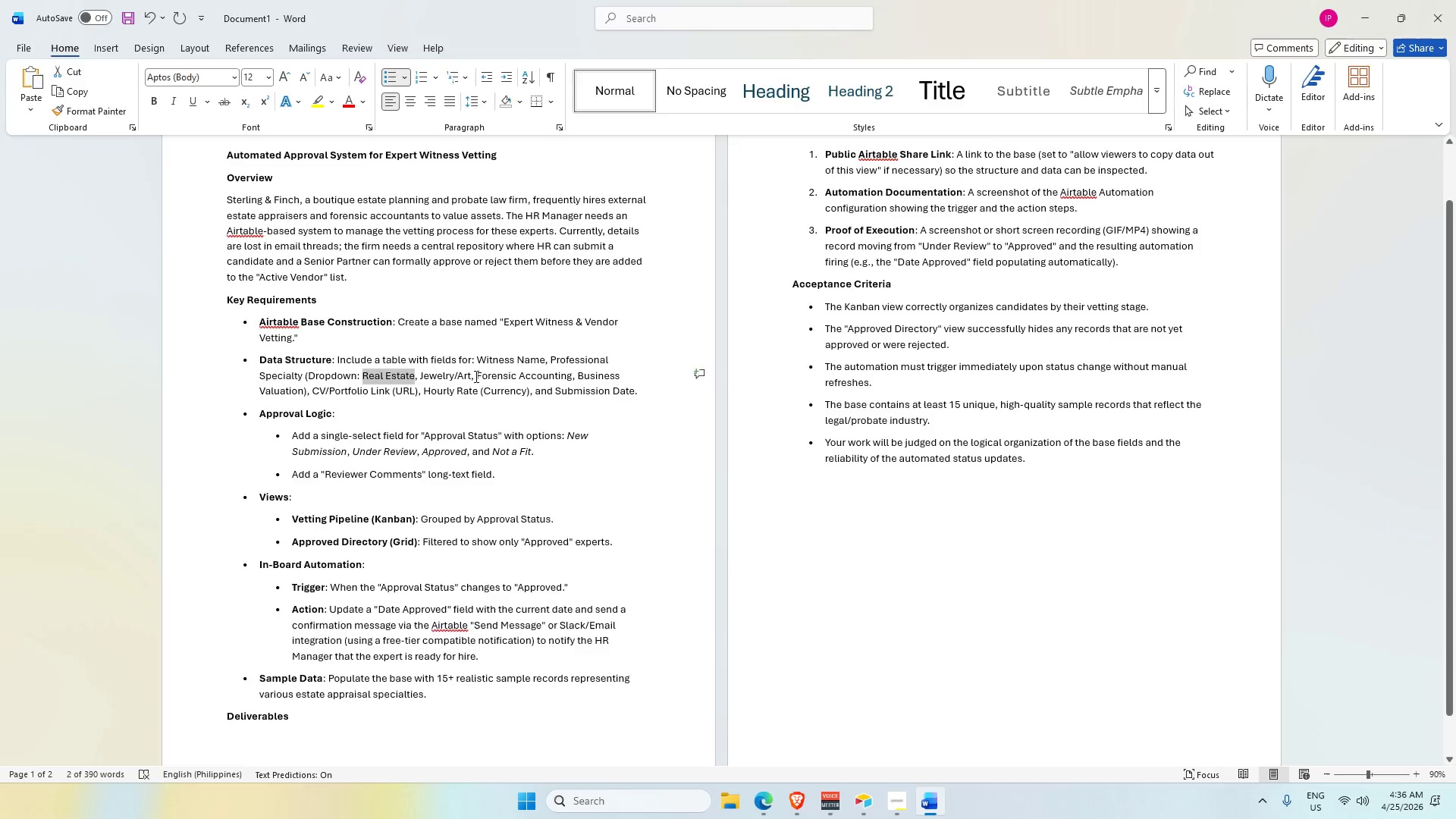 
key(Alt+Tab)
 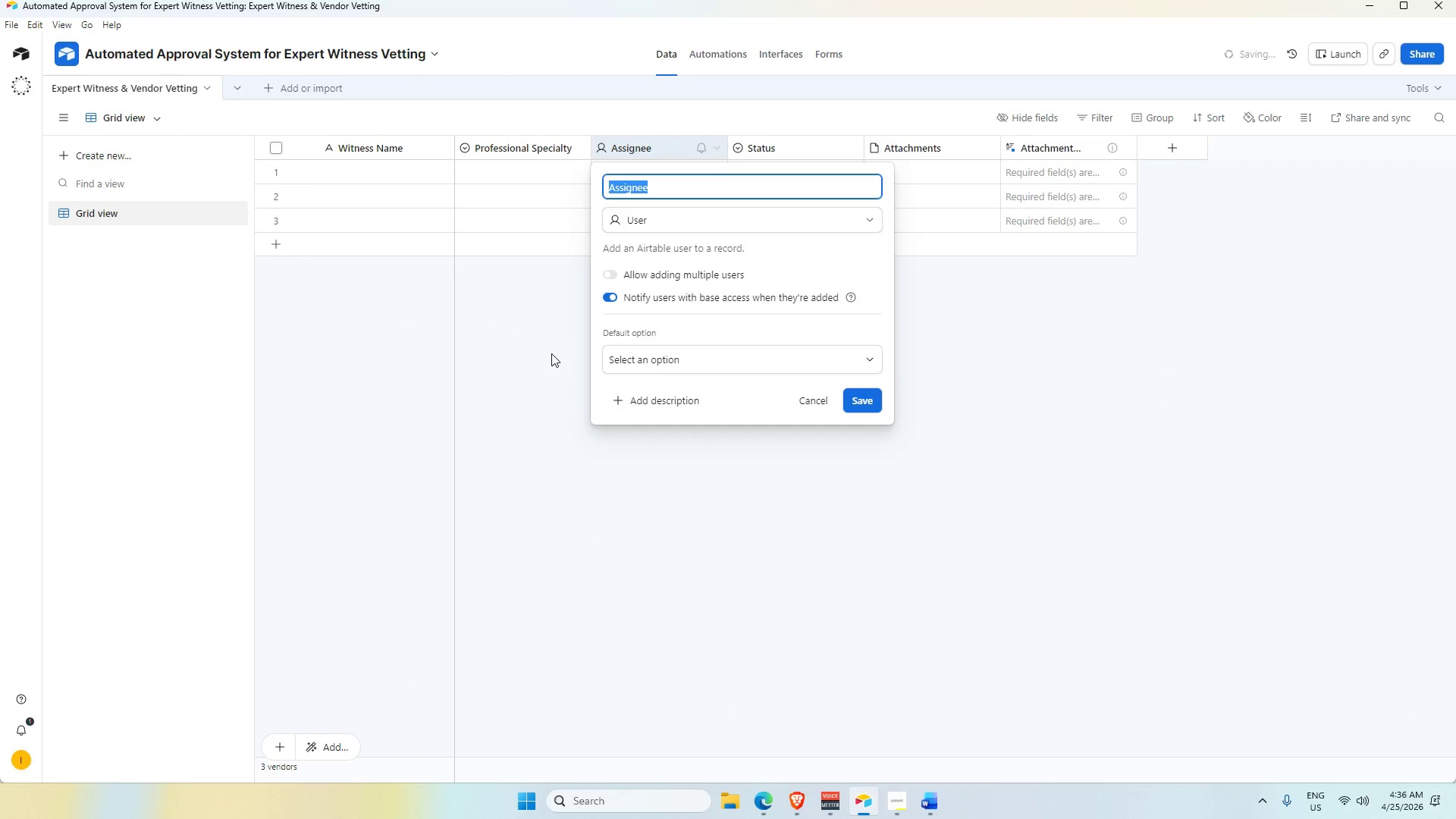 
key(Alt+AltLeft)
 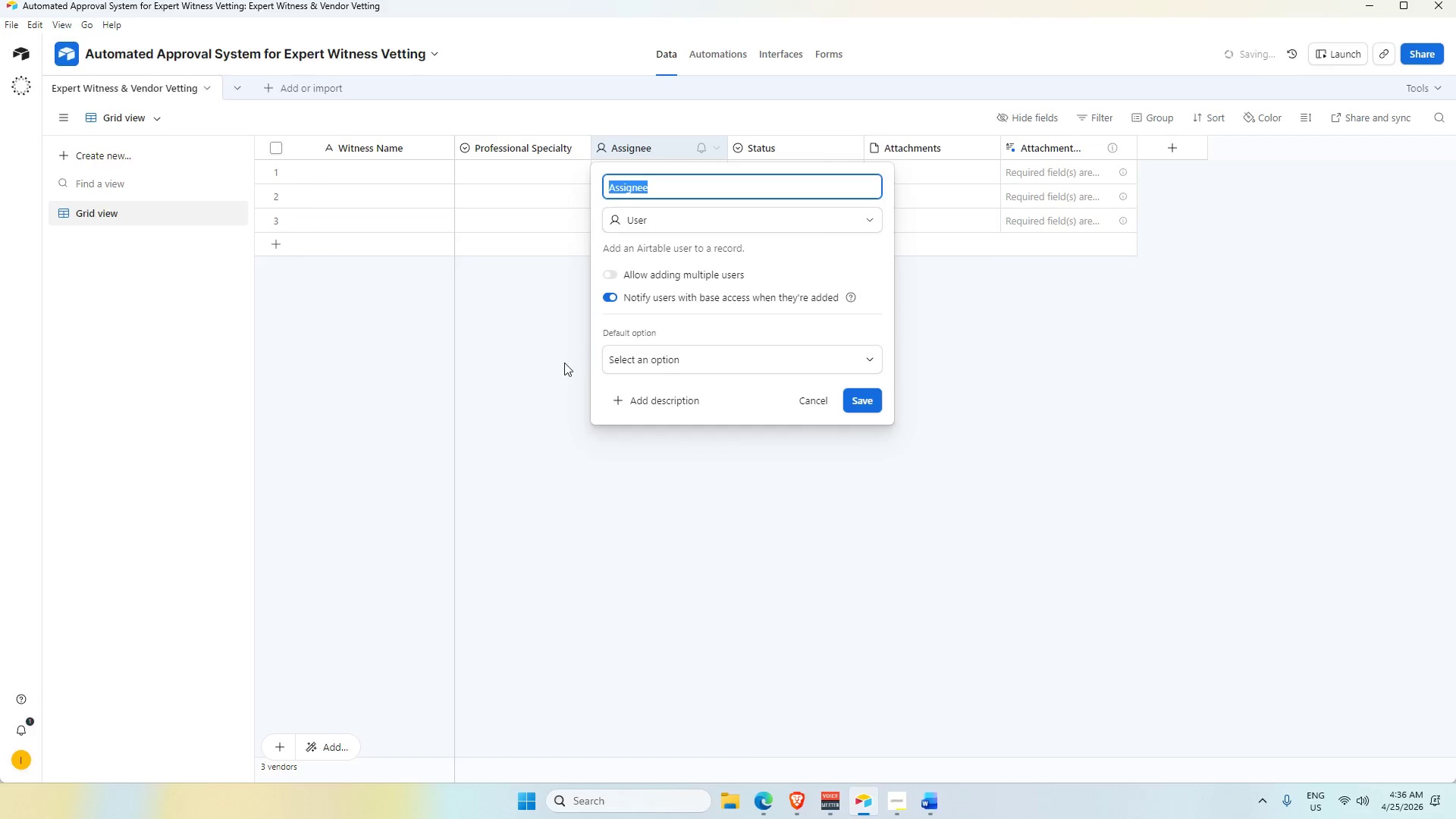 
key(Alt+Tab)
 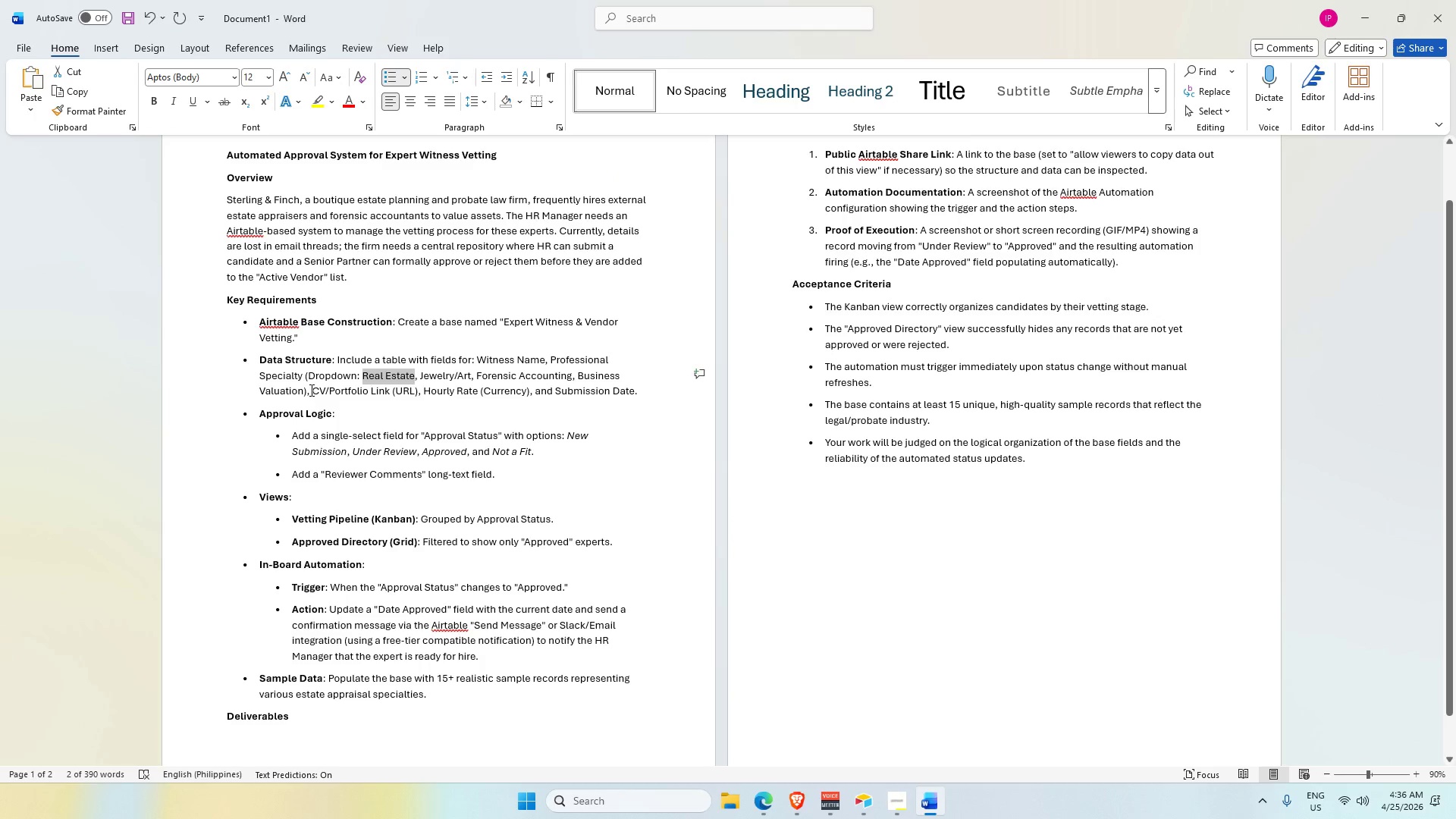 
left_click_drag(start_coordinate=[311, 388], to_coordinate=[382, 391])
 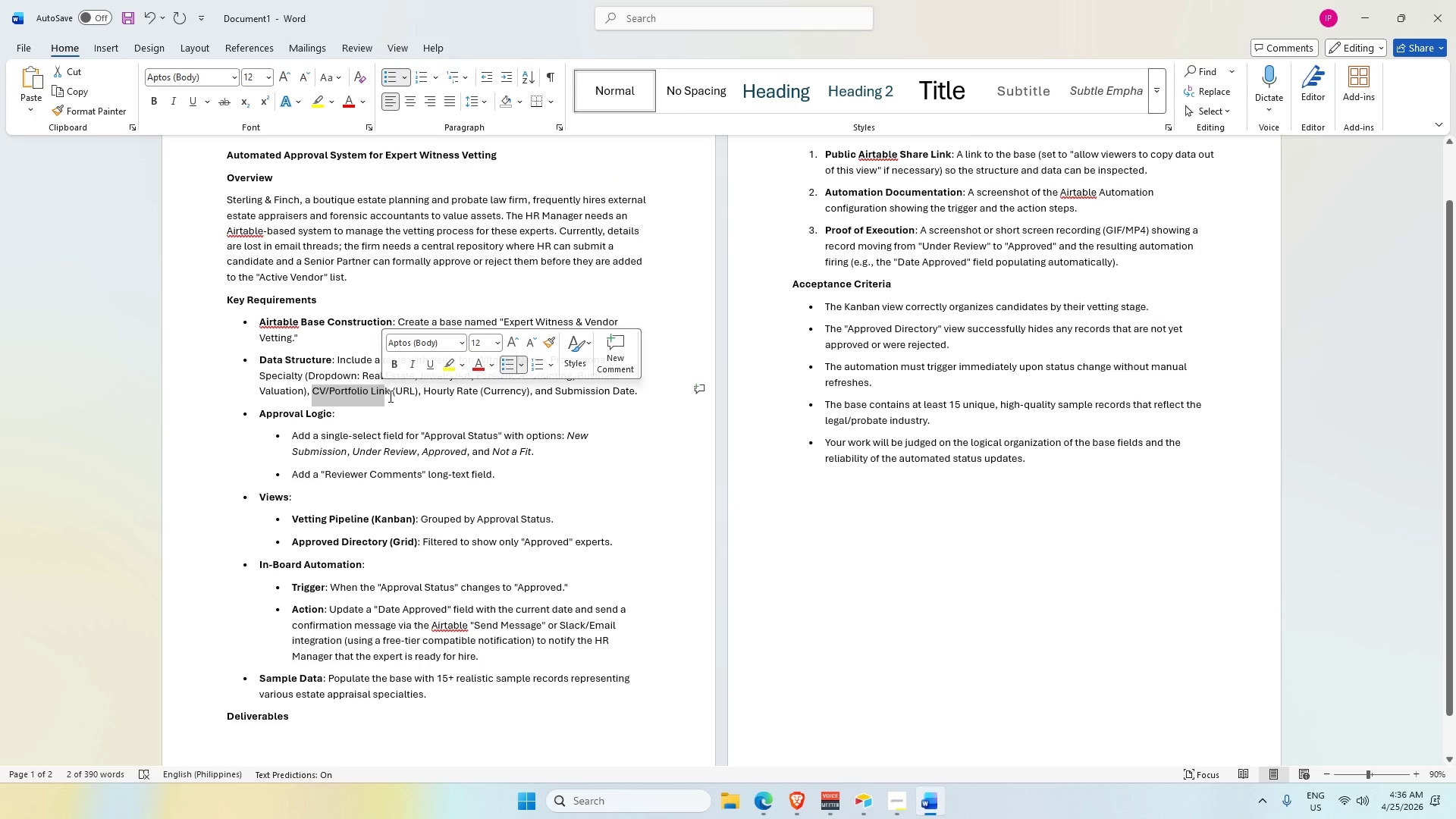 
key(Control+C)
 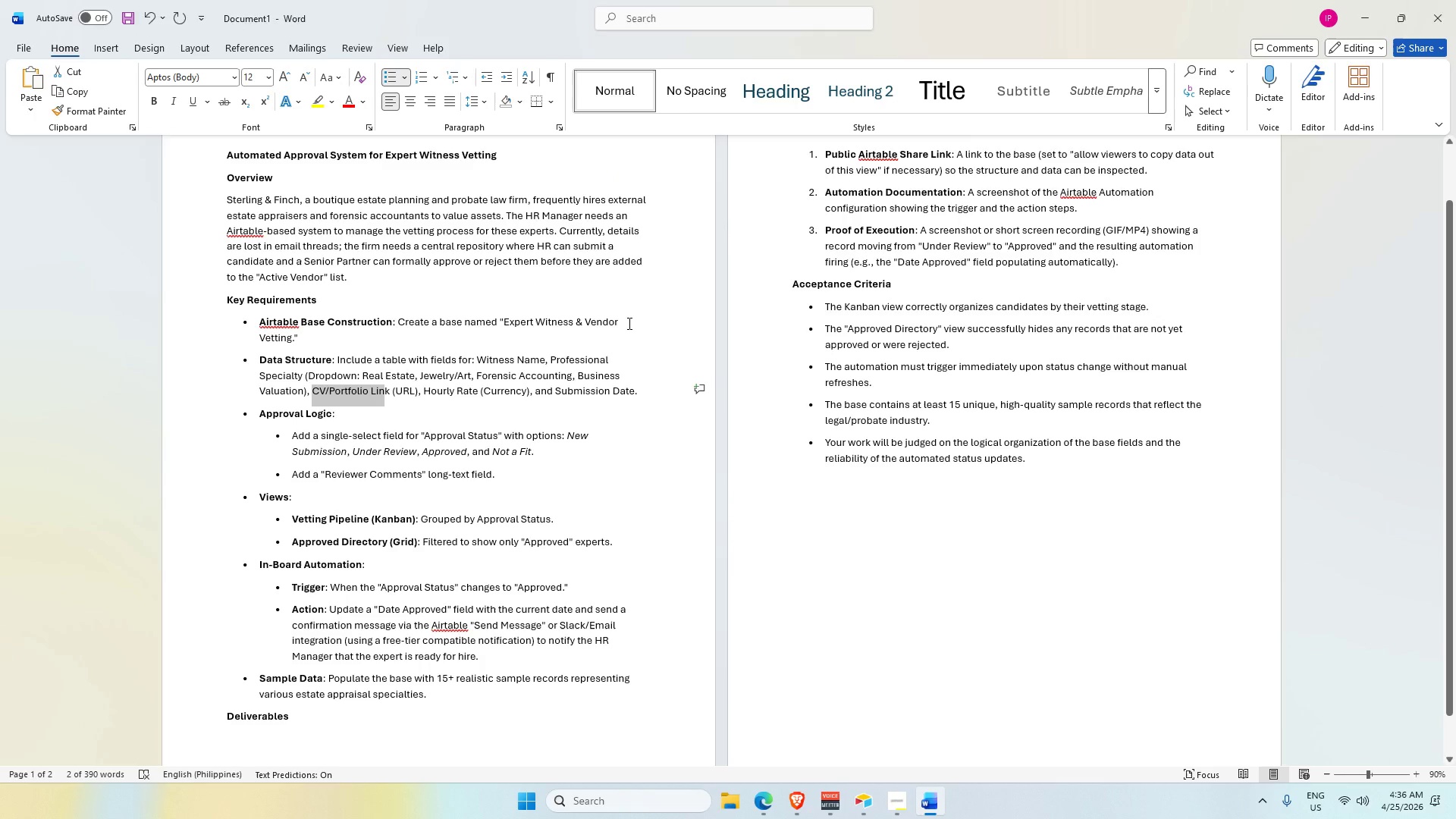 
key(Alt+AltLeft)
 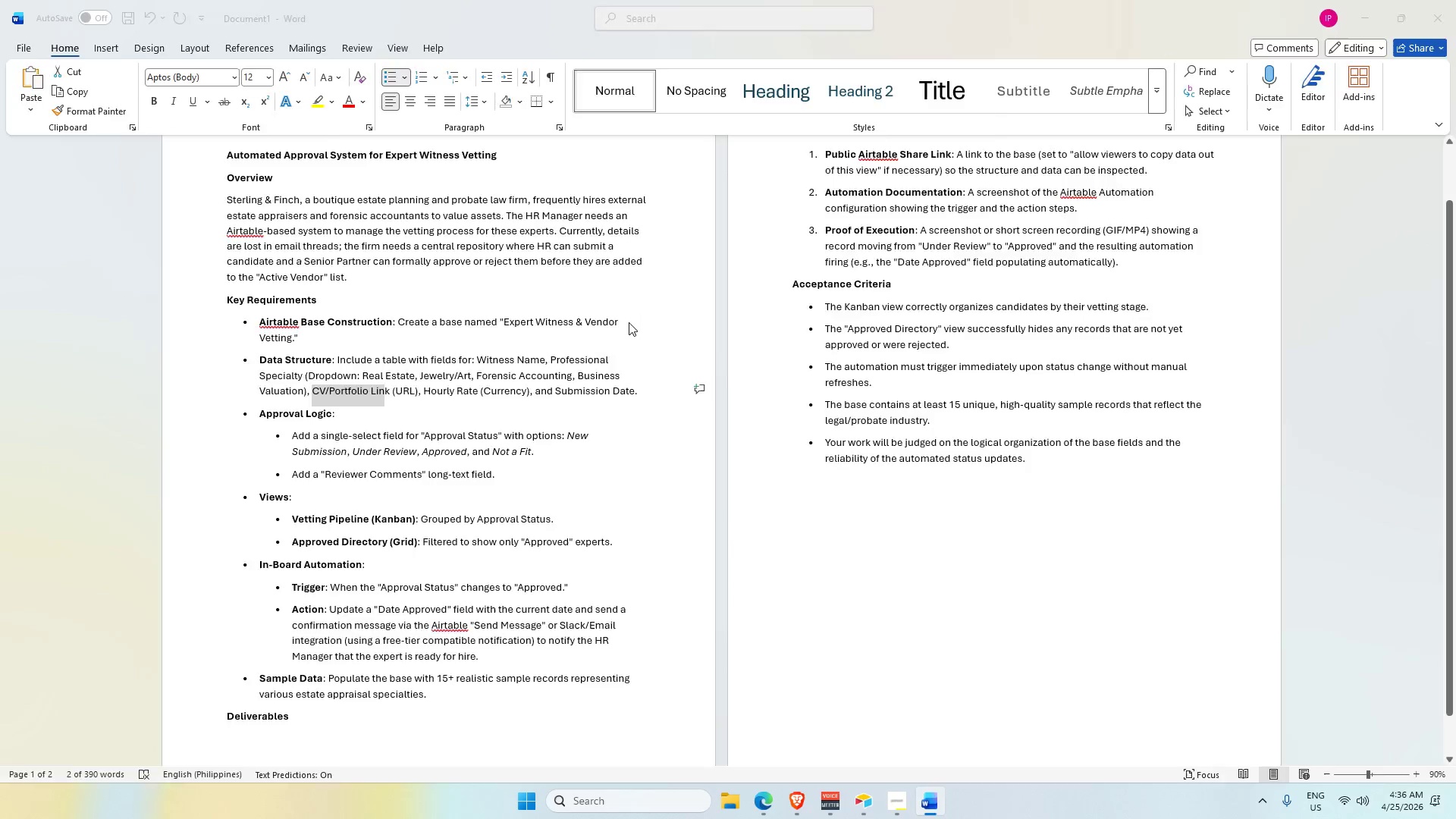 
key(Alt+Tab)
 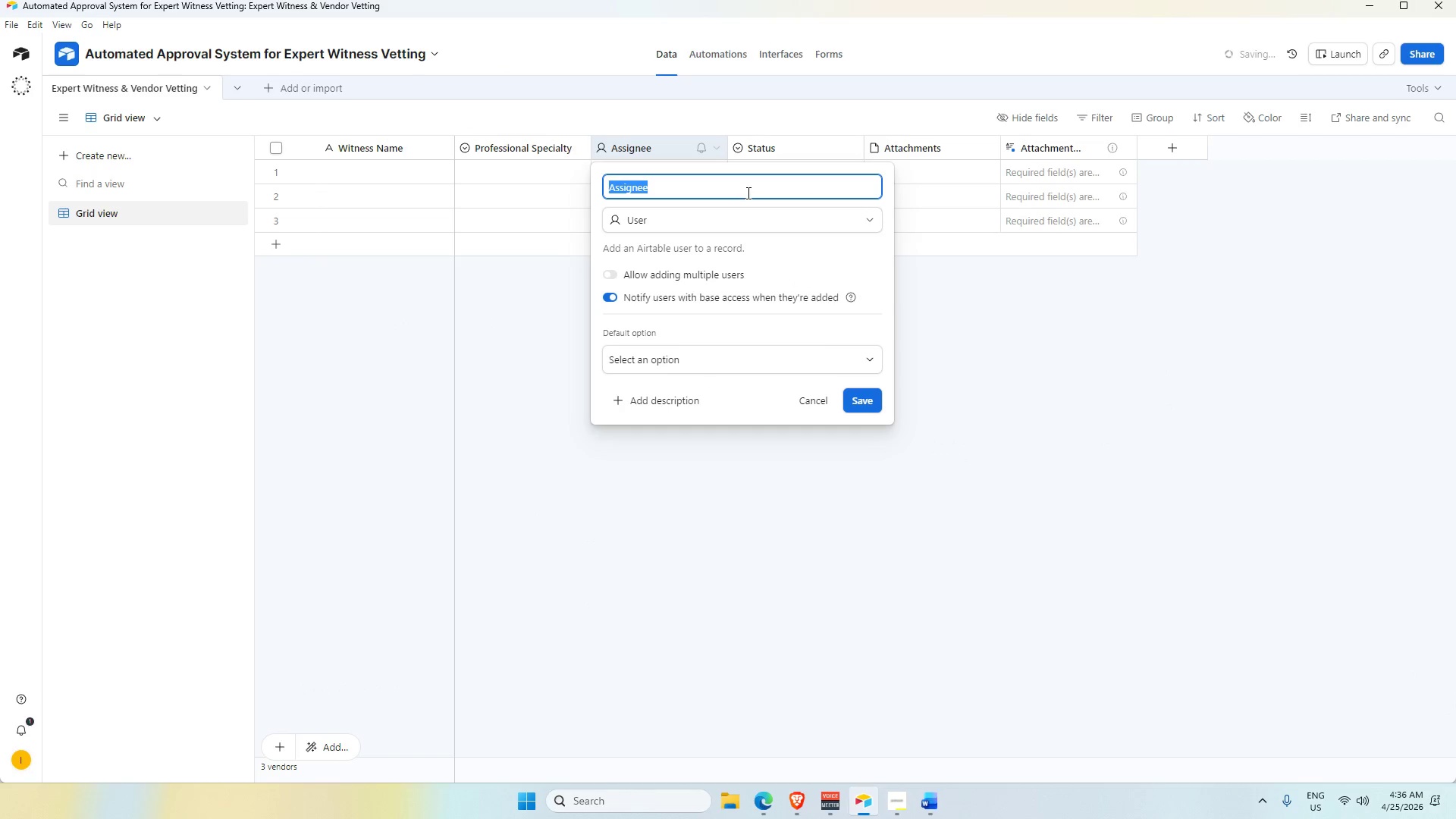 
key(Control+V)
 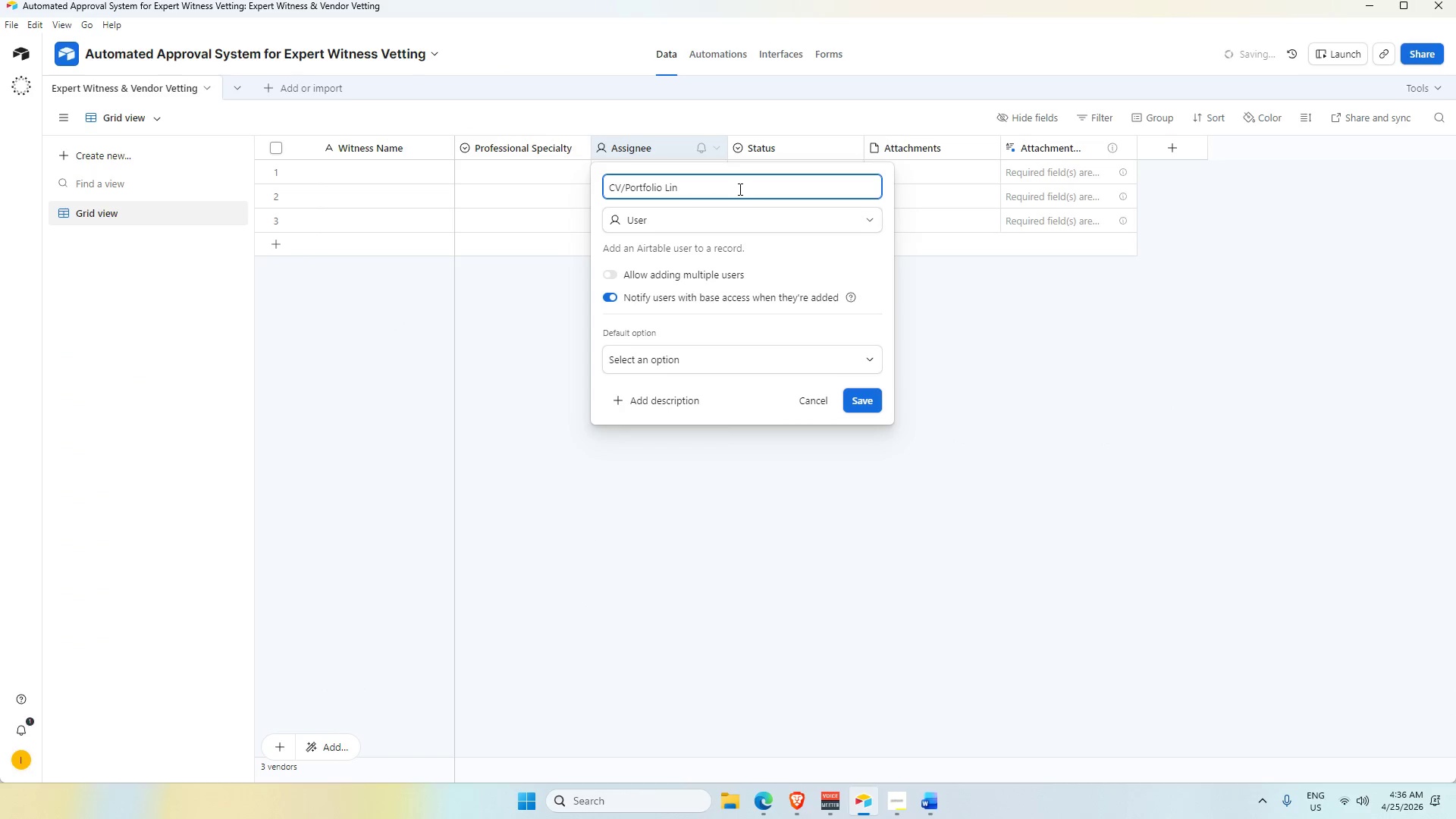 
key(K)
 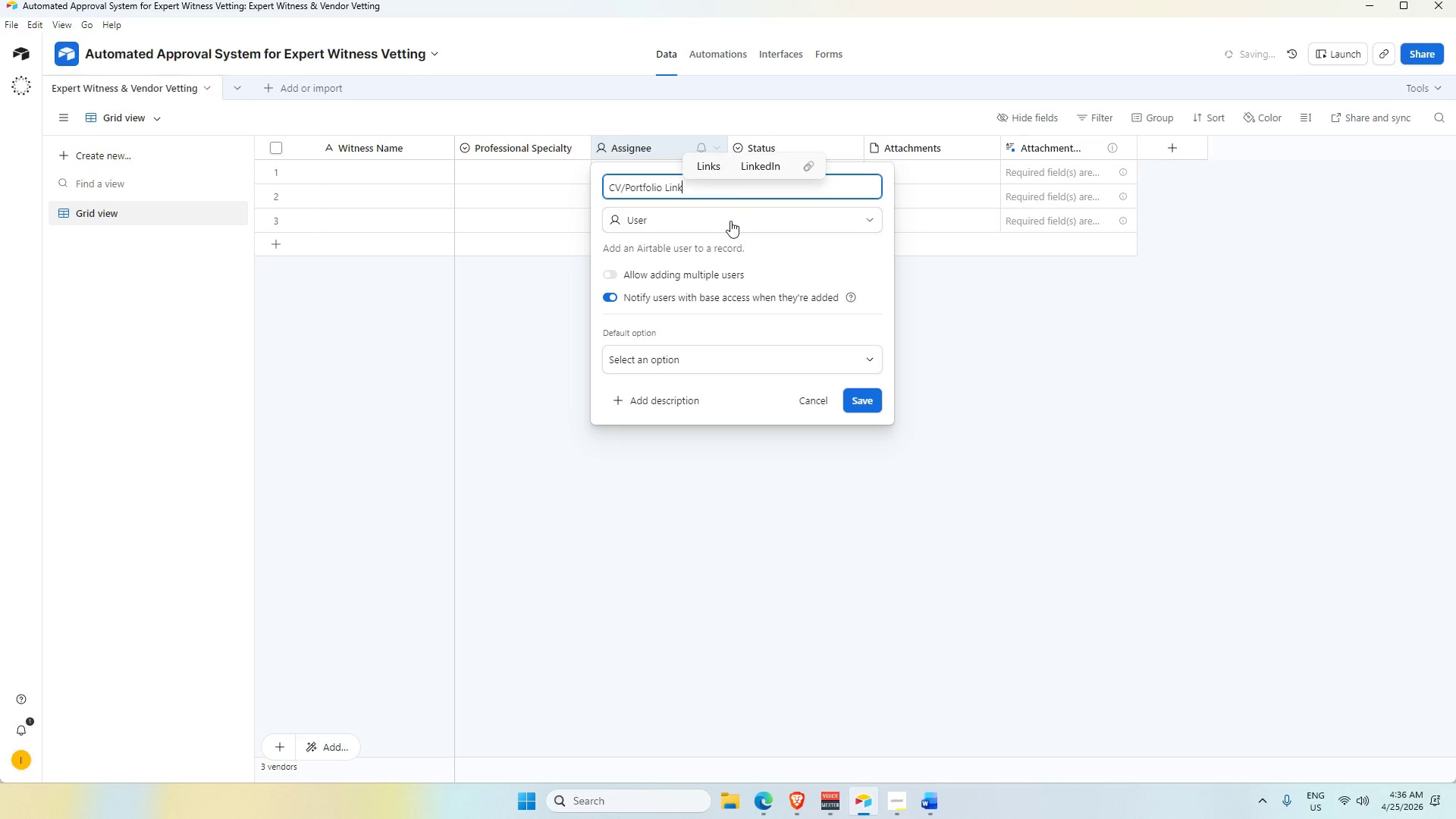 
left_click([730, 216])
 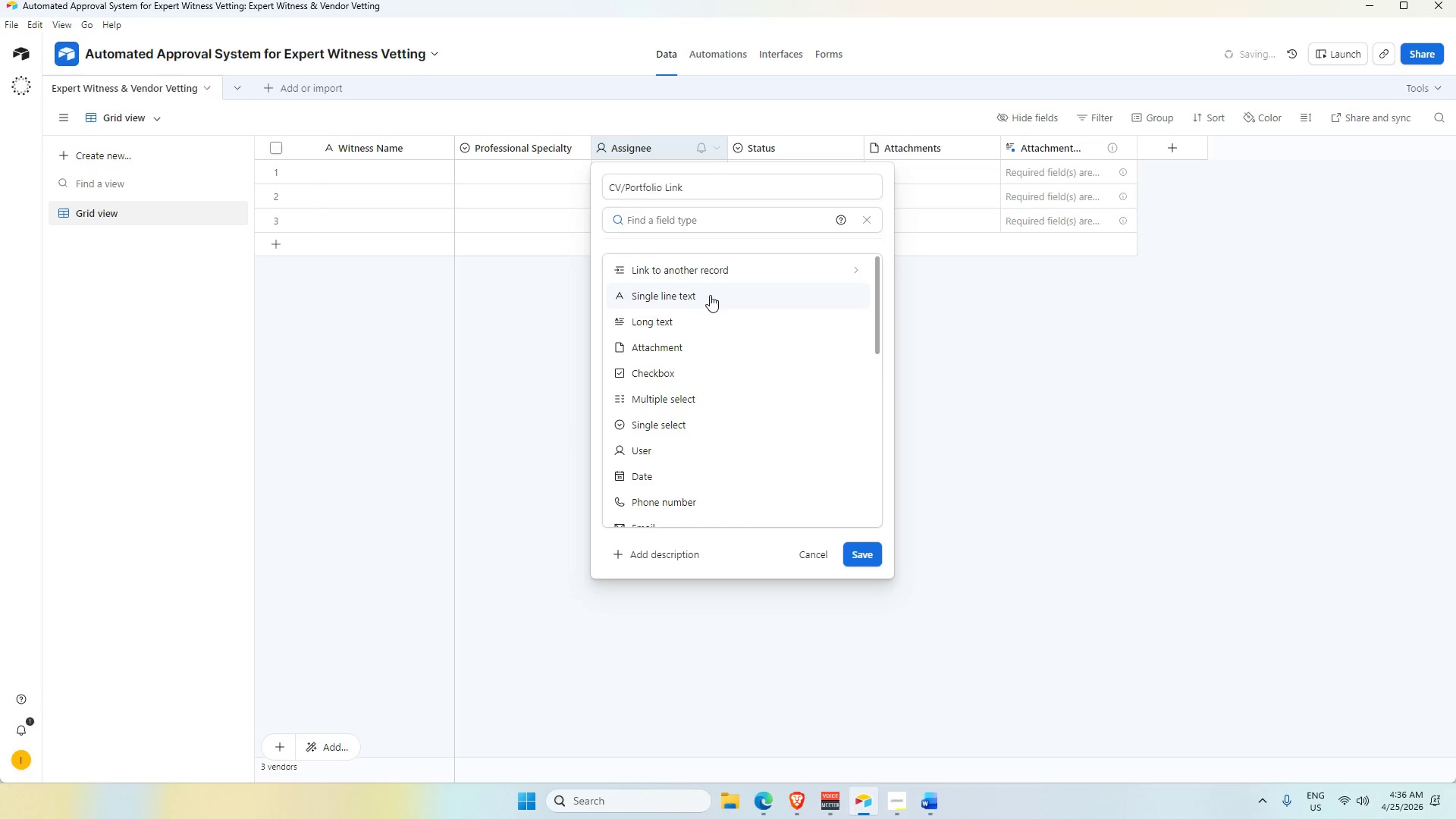 
type(url)
 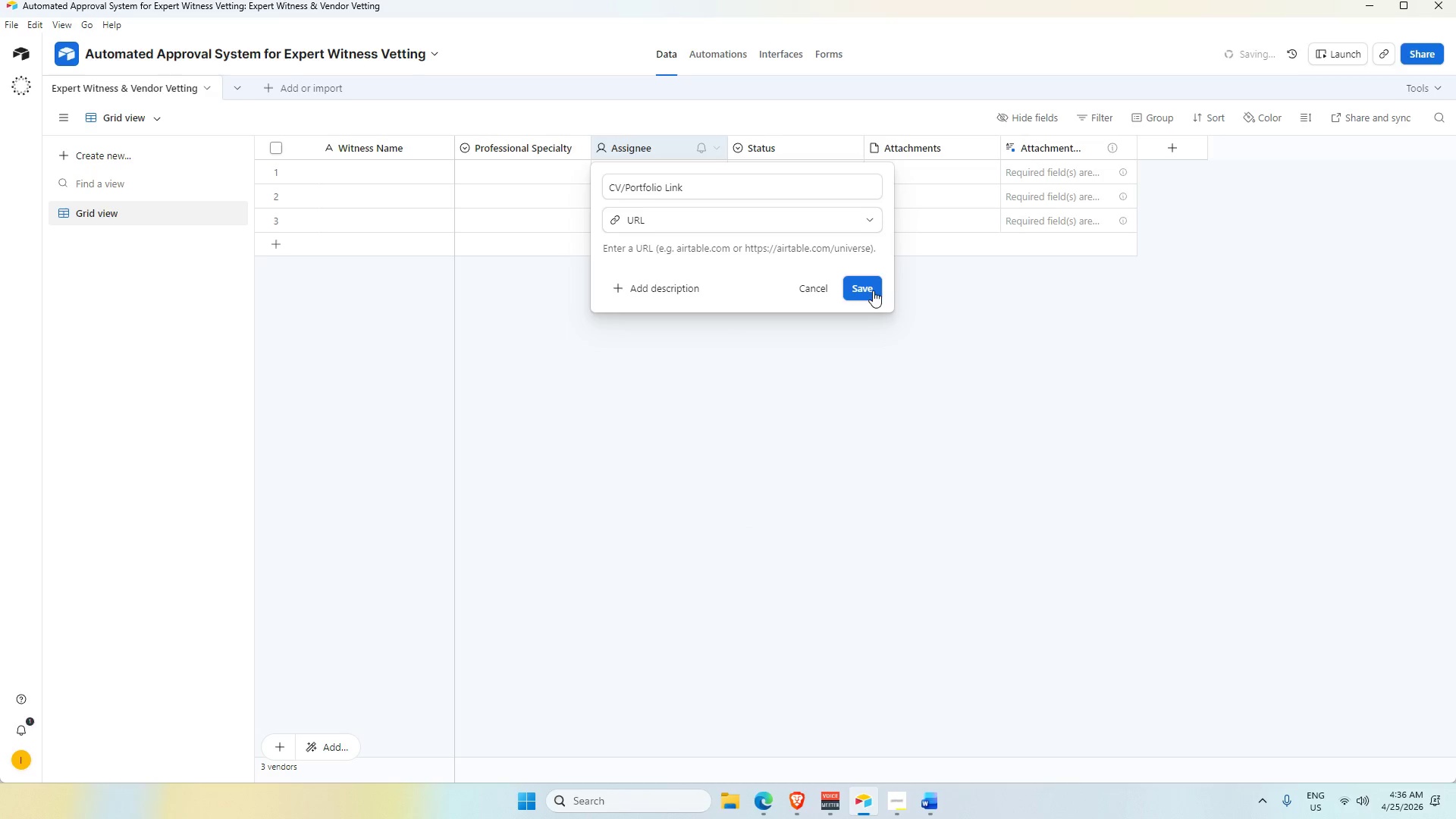 
left_click([870, 289])
 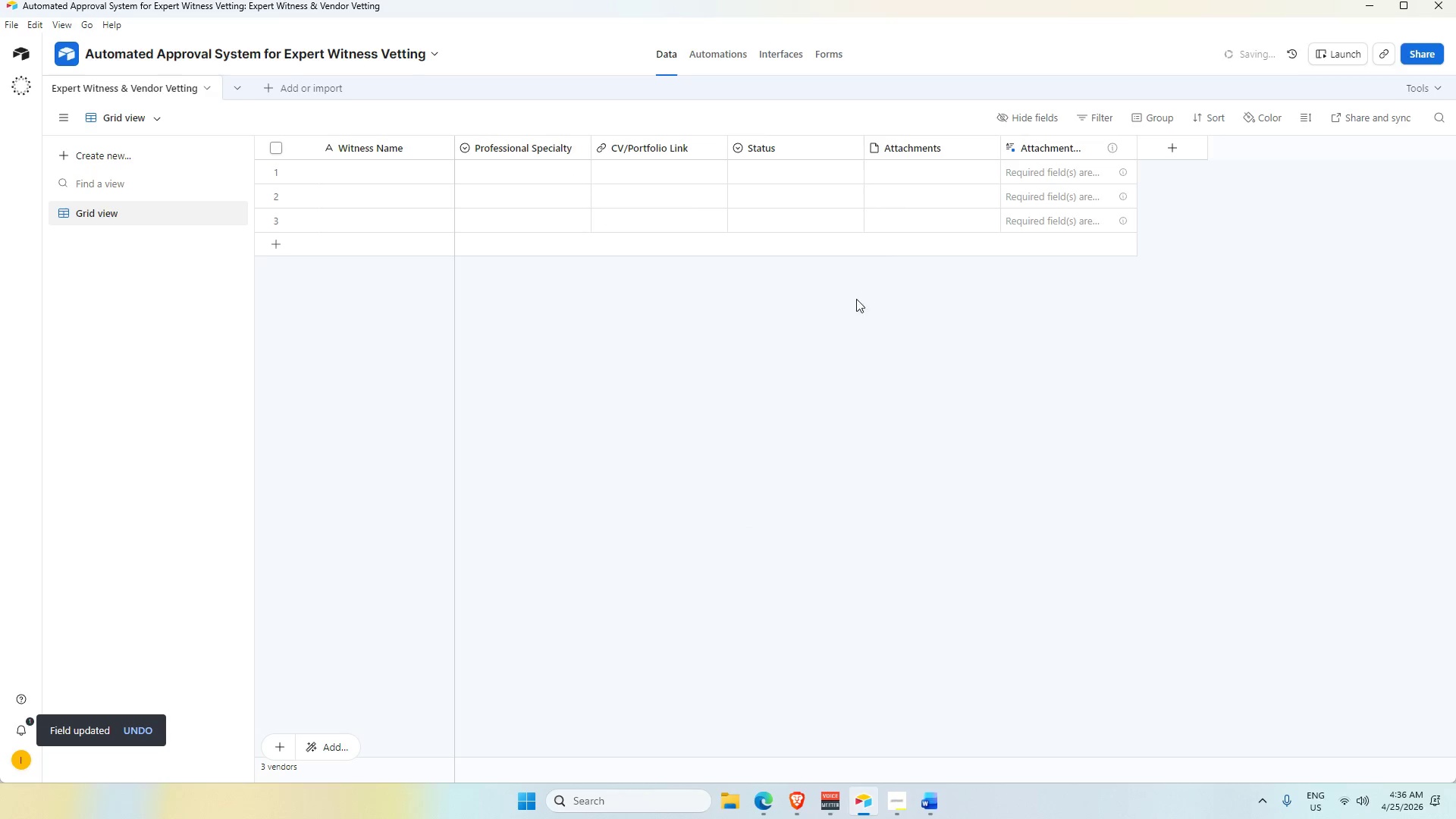 
double_click([796, 149])
 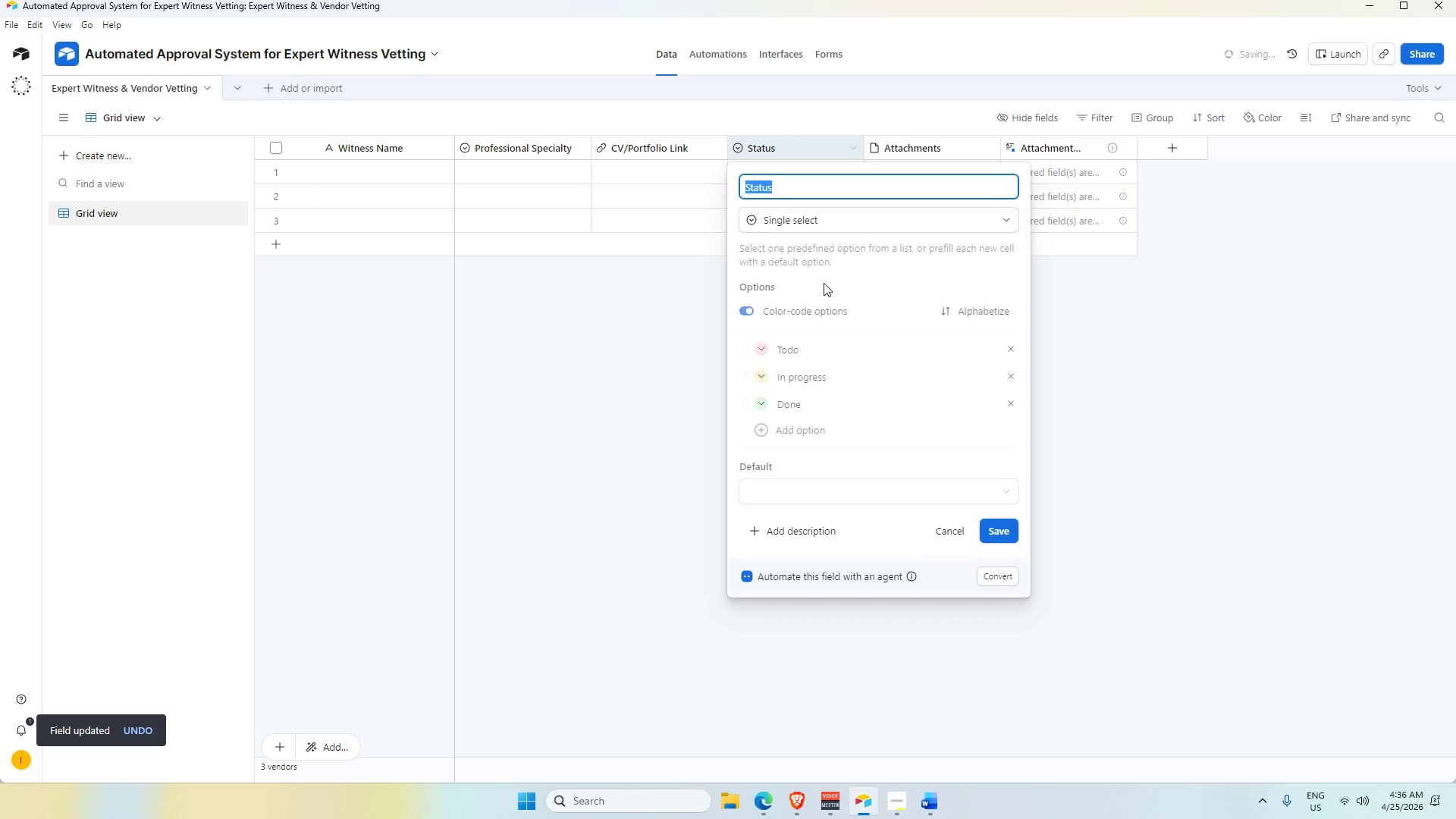 
key(Alt+AltLeft)
 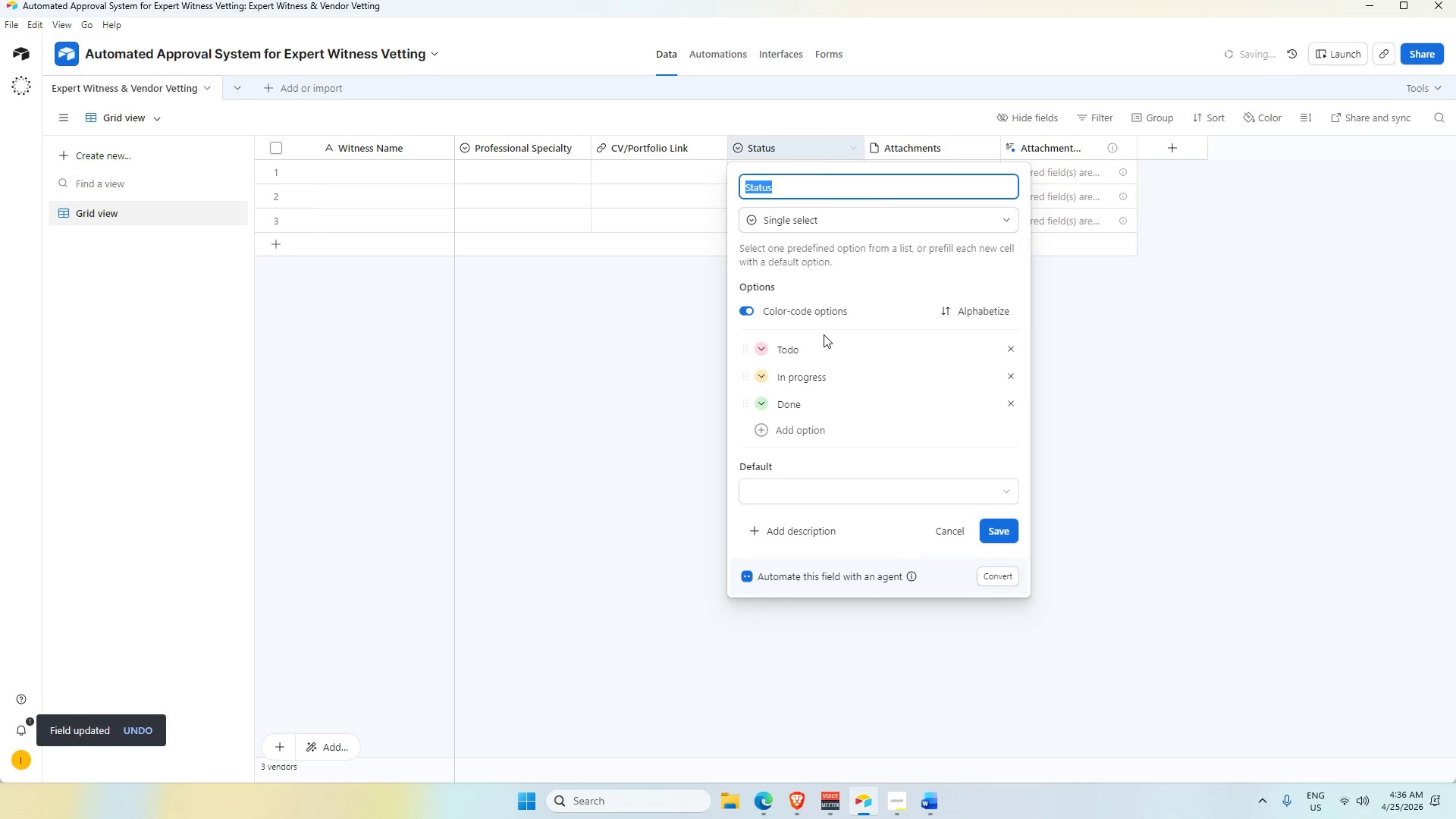 
key(Alt+Tab)
 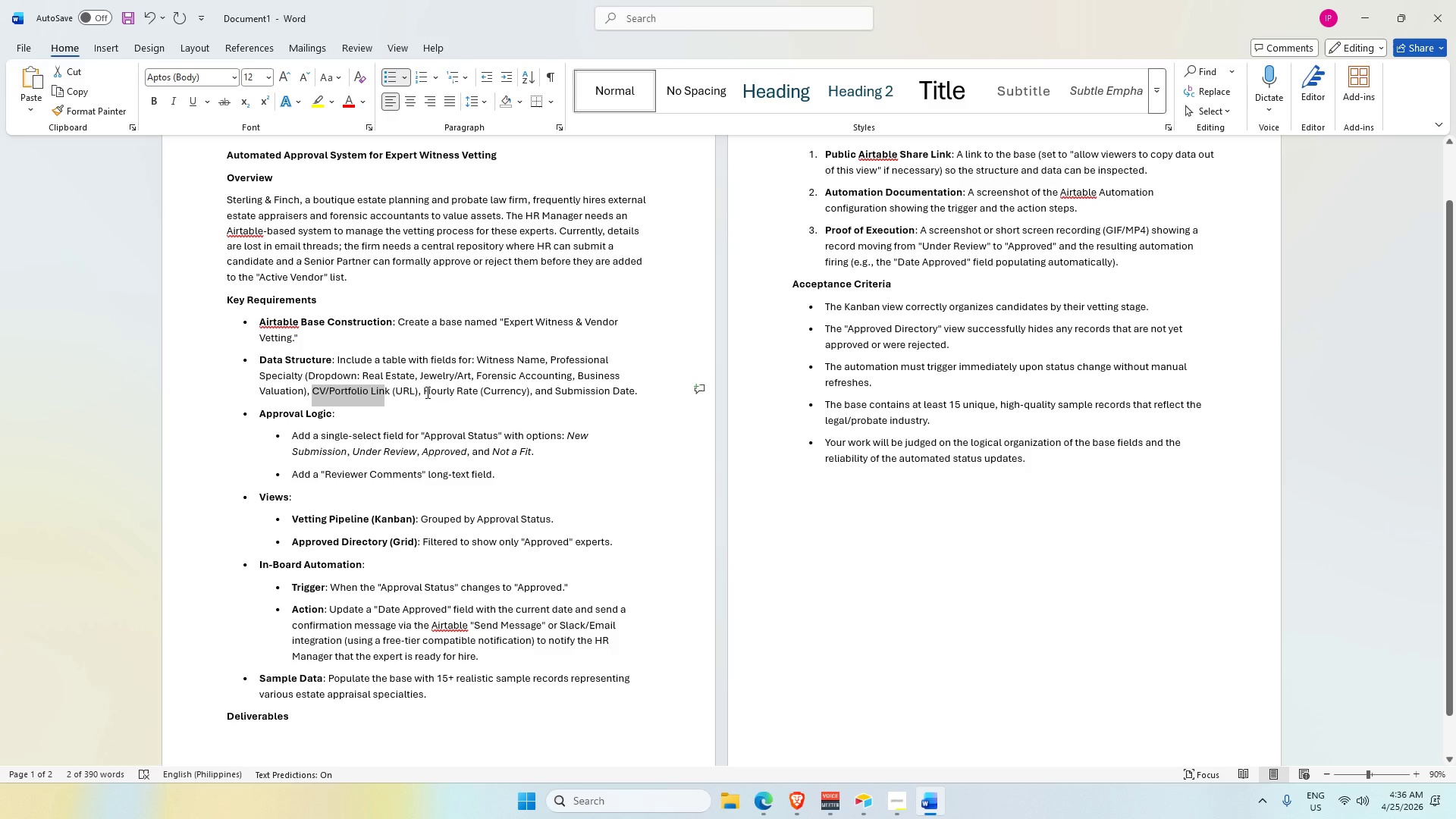 
left_click_drag(start_coordinate=[423, 392], to_coordinate=[475, 392])
 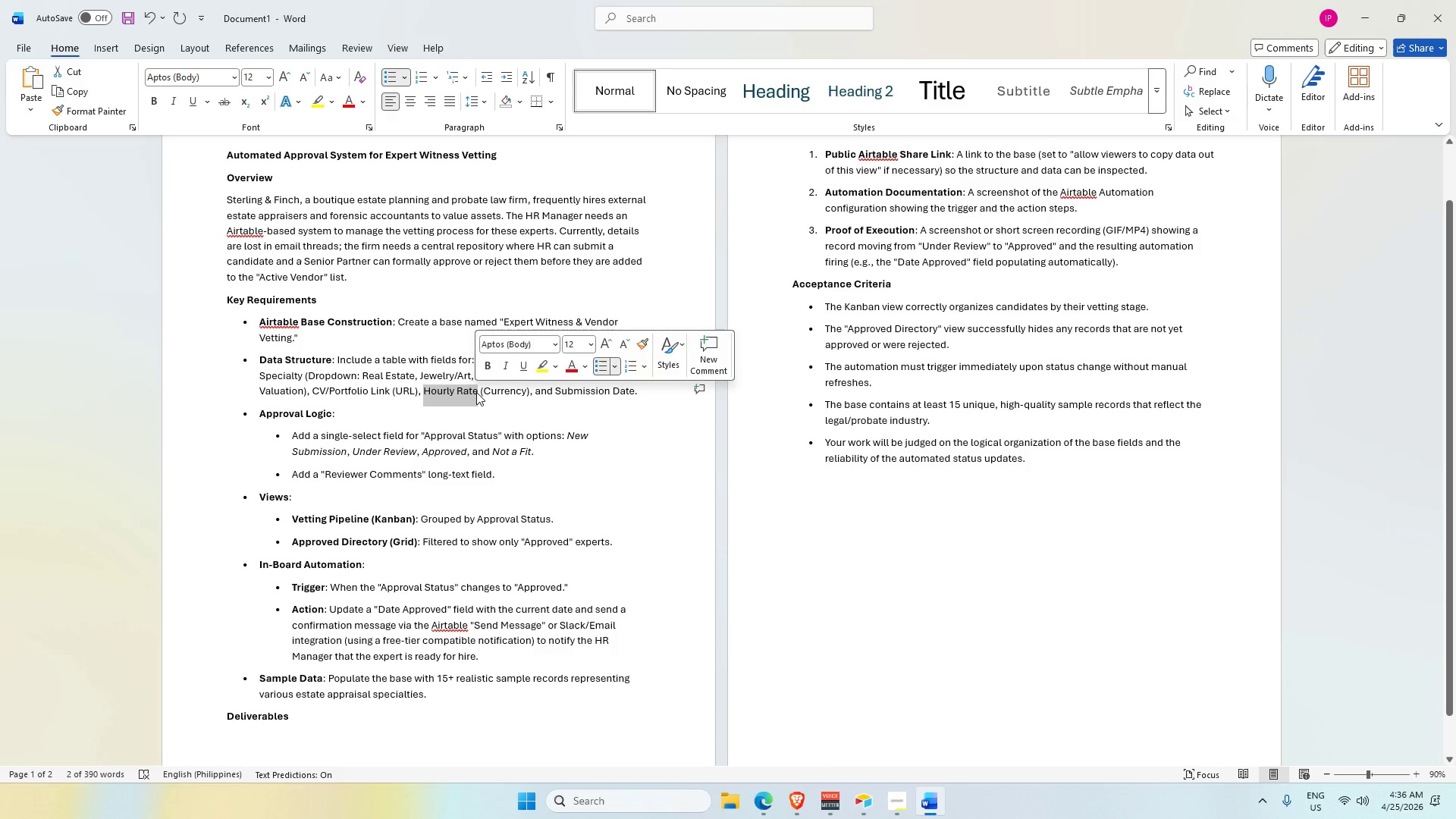 
key(Control+C)
 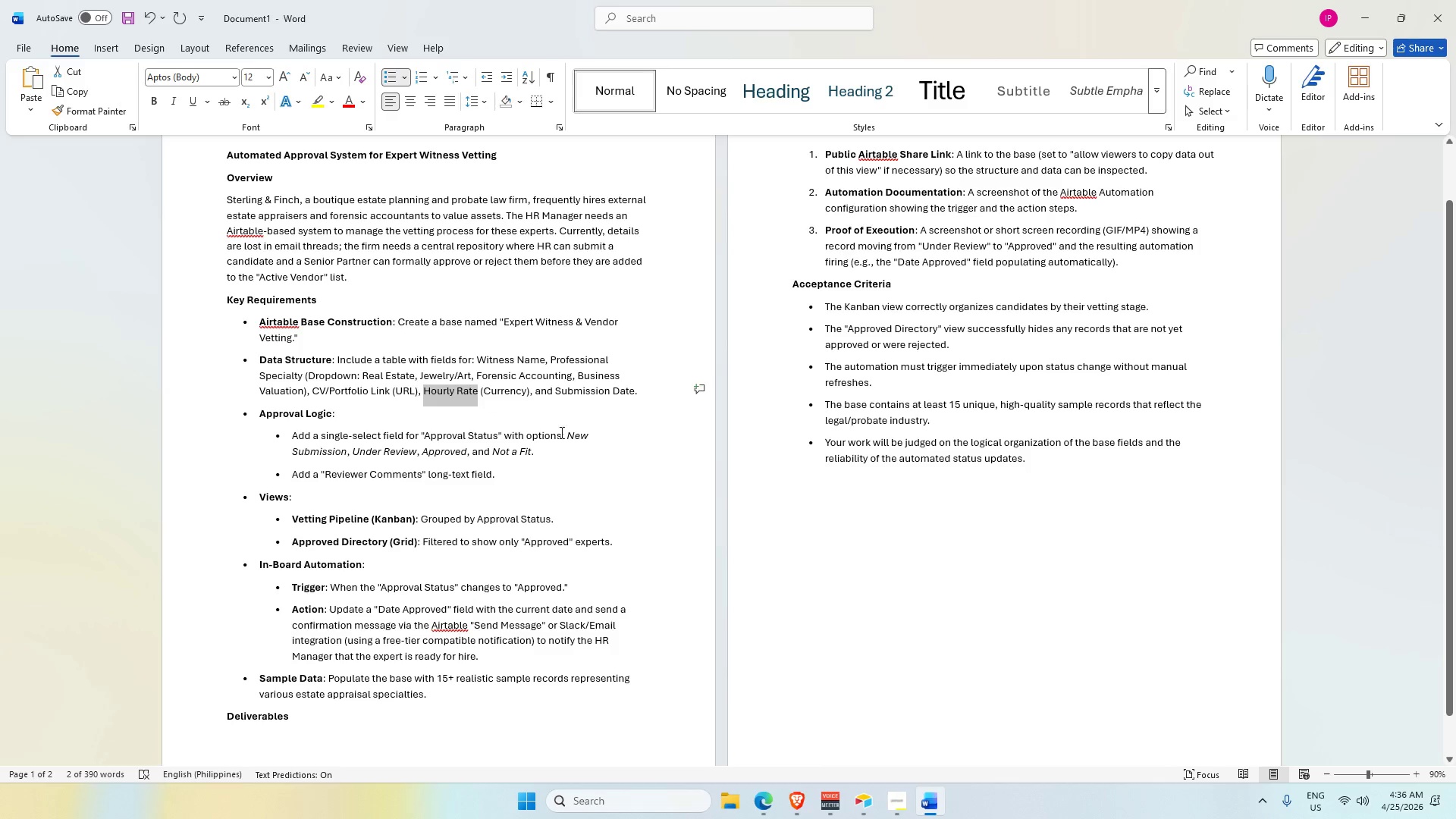 
key(Alt+AltLeft)
 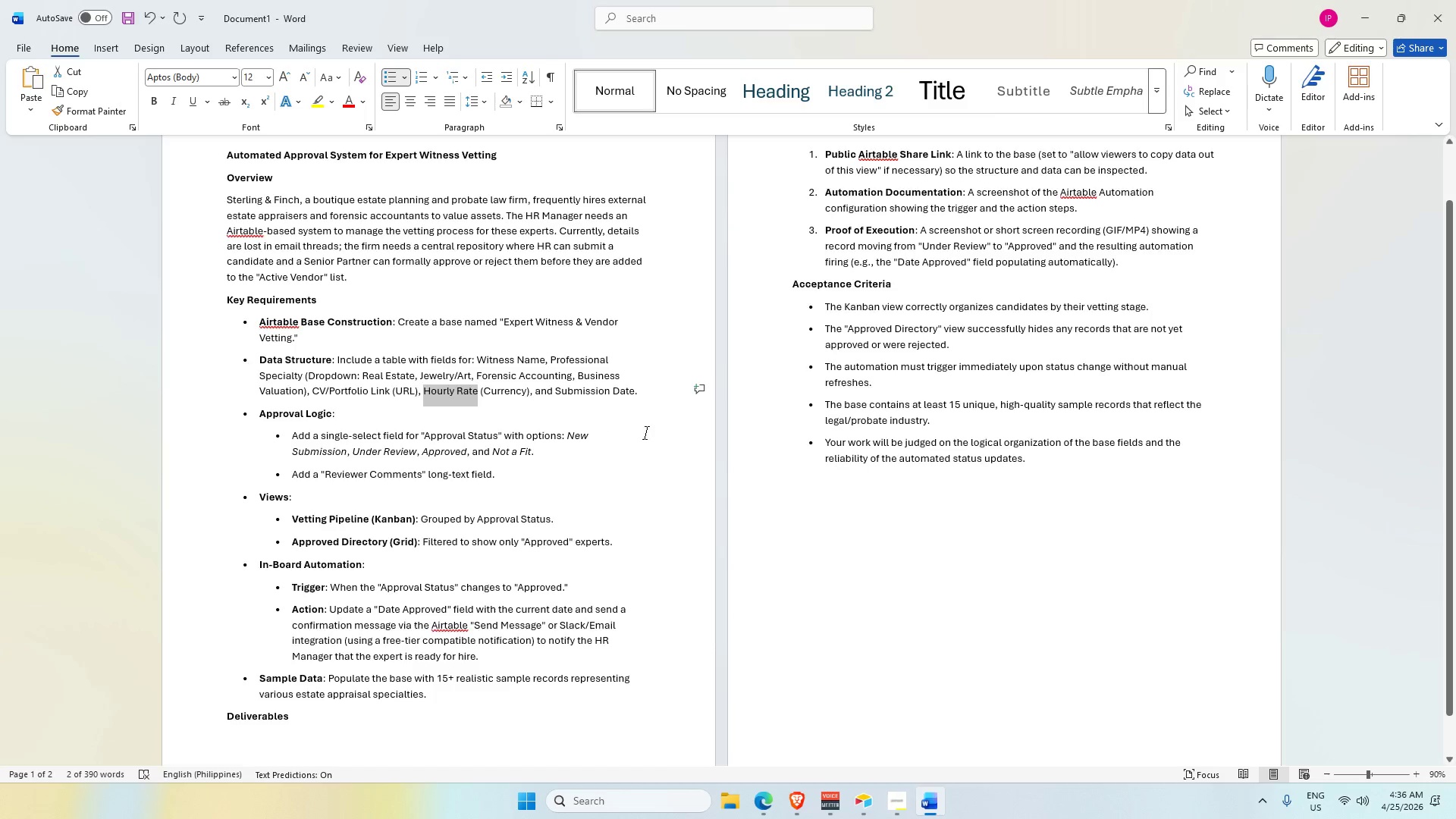 
key(Alt+Tab)
 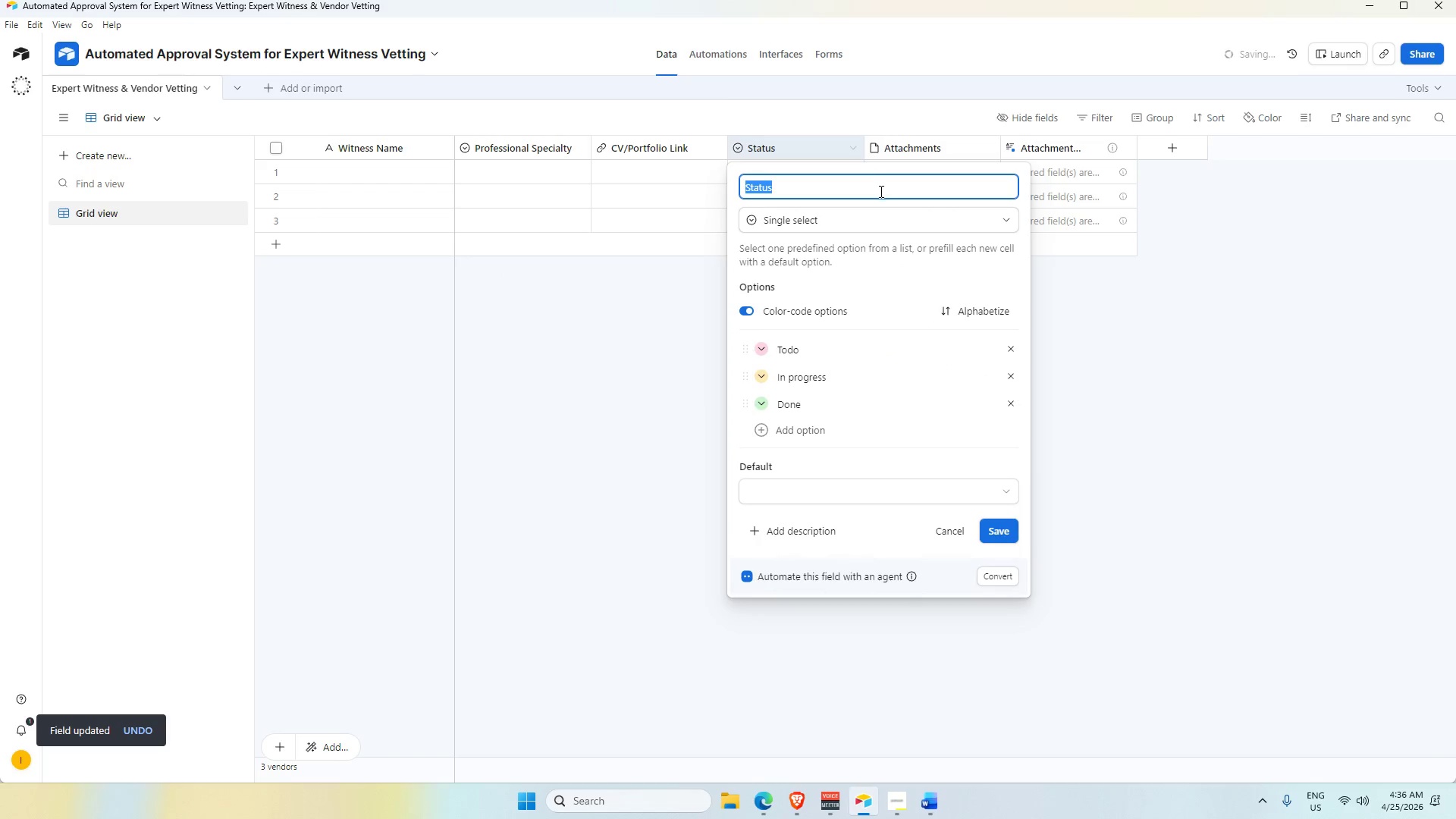 
key(Control+V)
 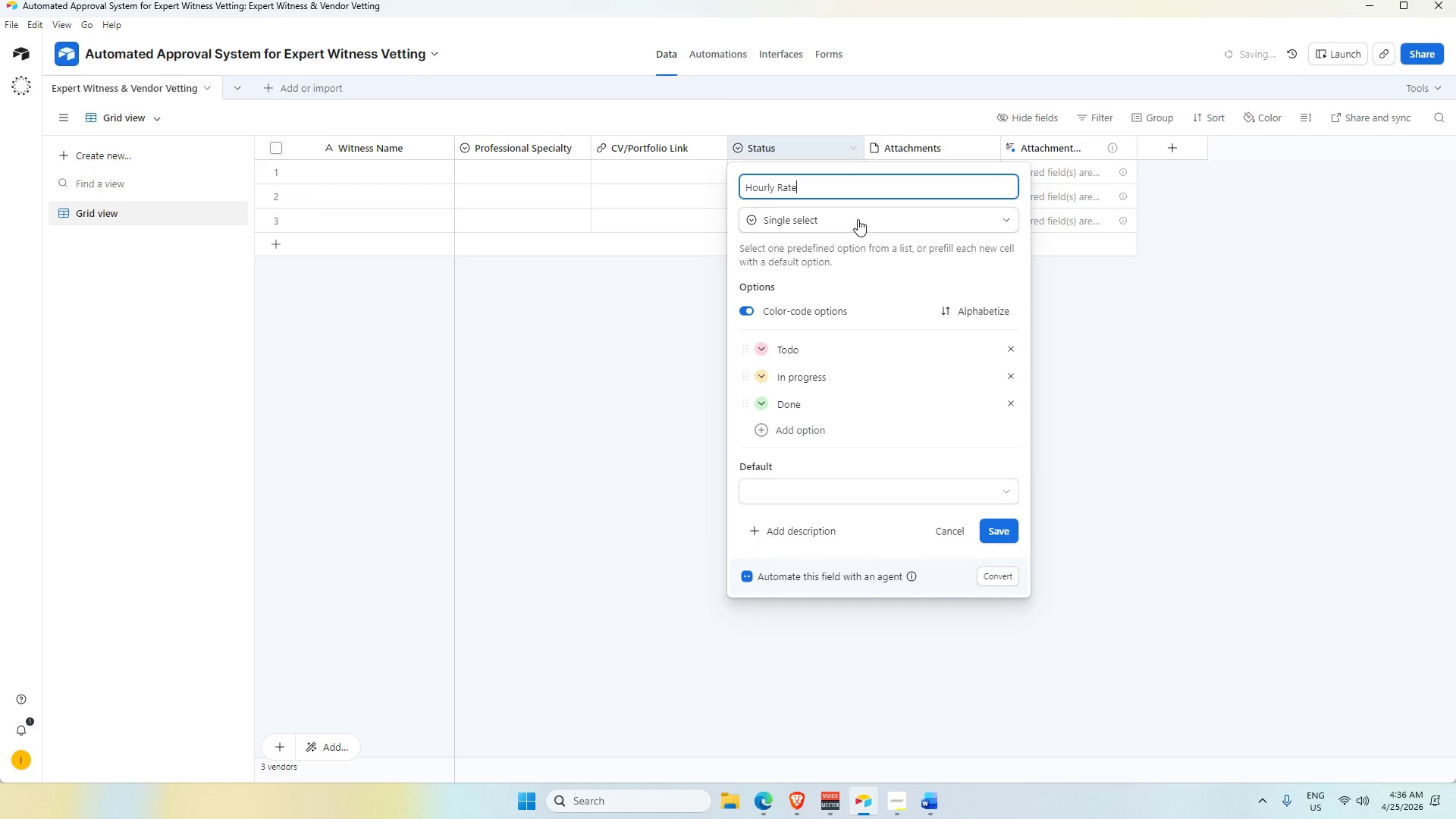 
left_click([857, 219])
 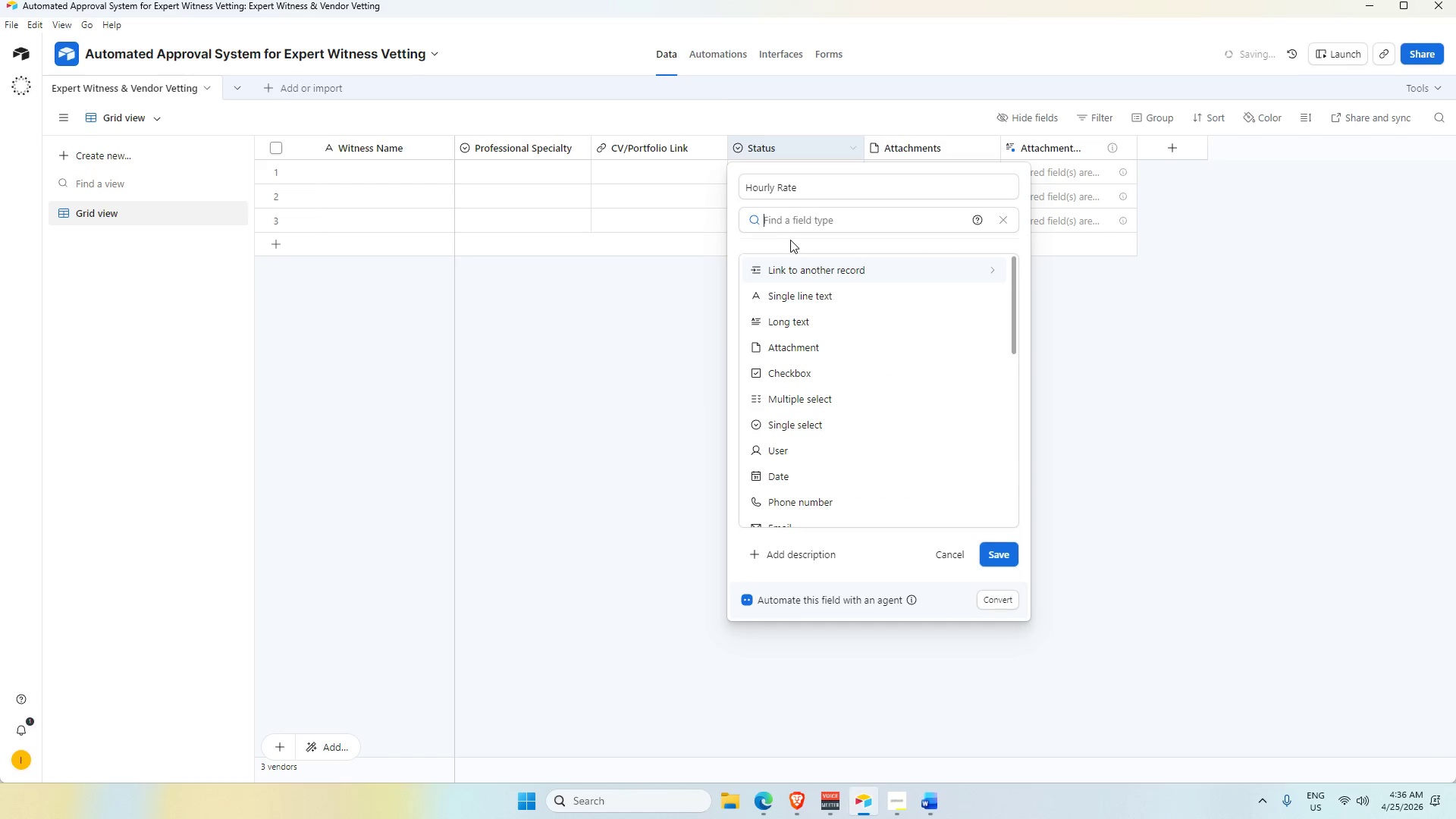 
key(C)
 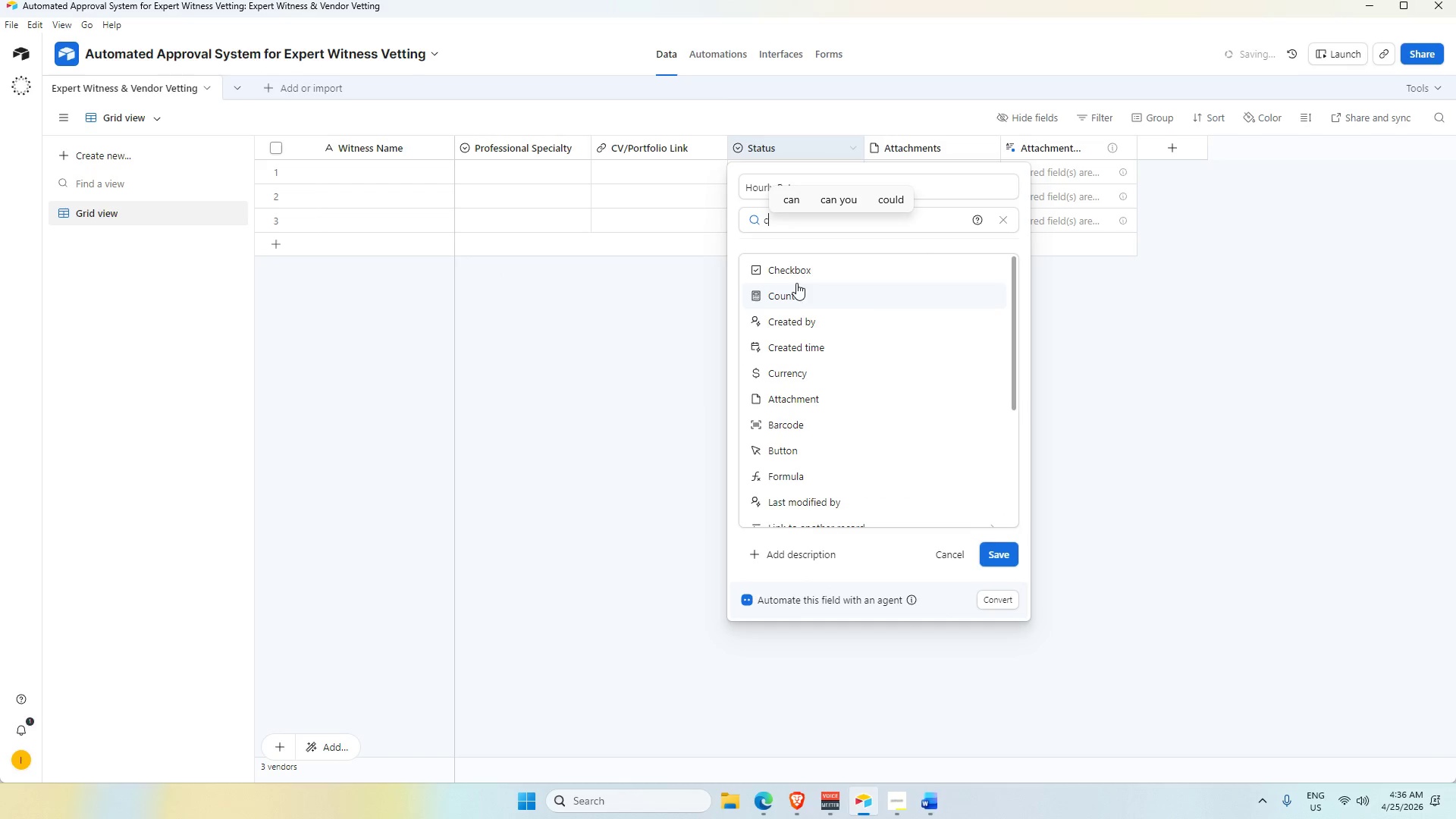 
type(ur)
 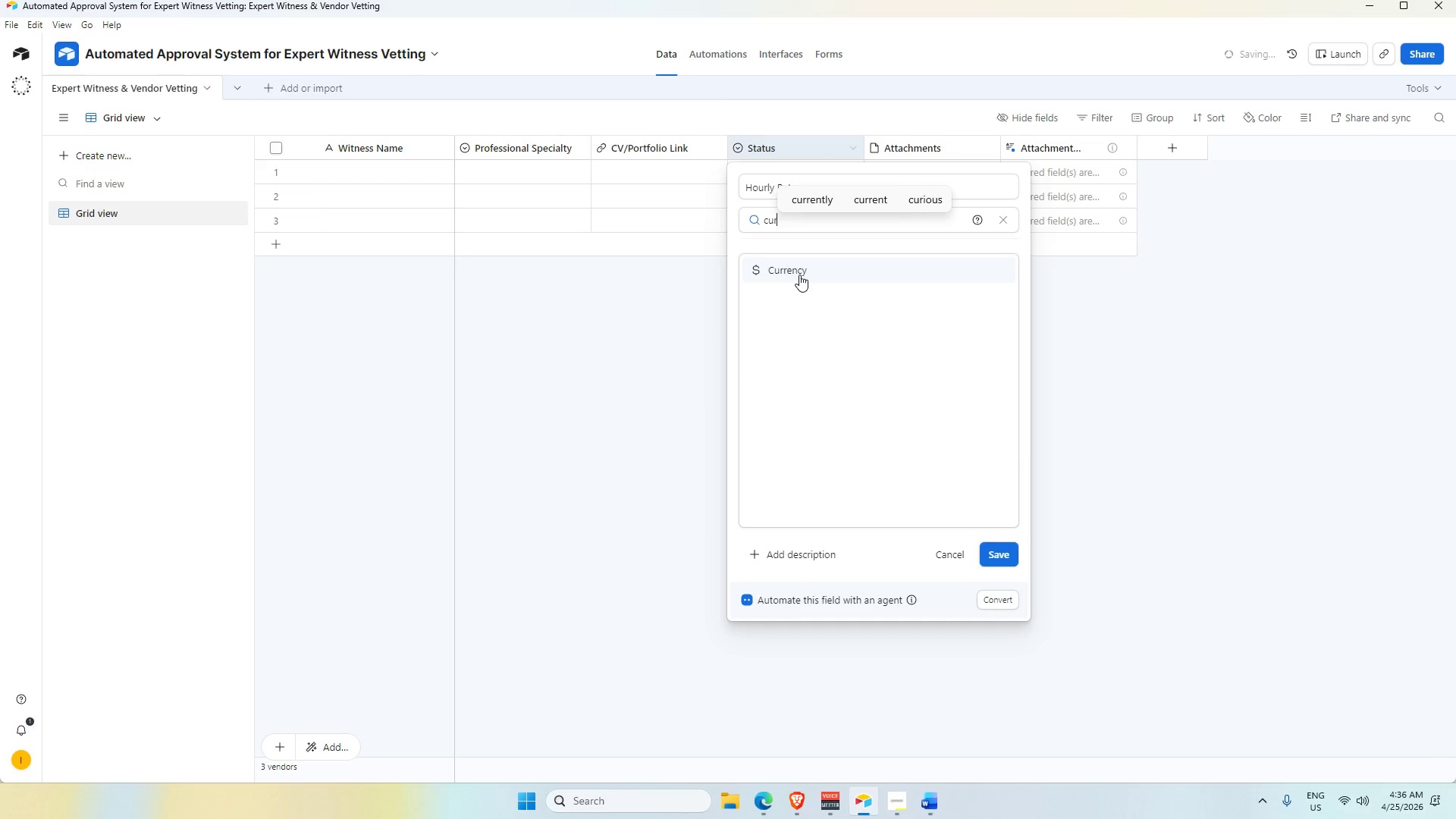 
left_click([799, 273])
 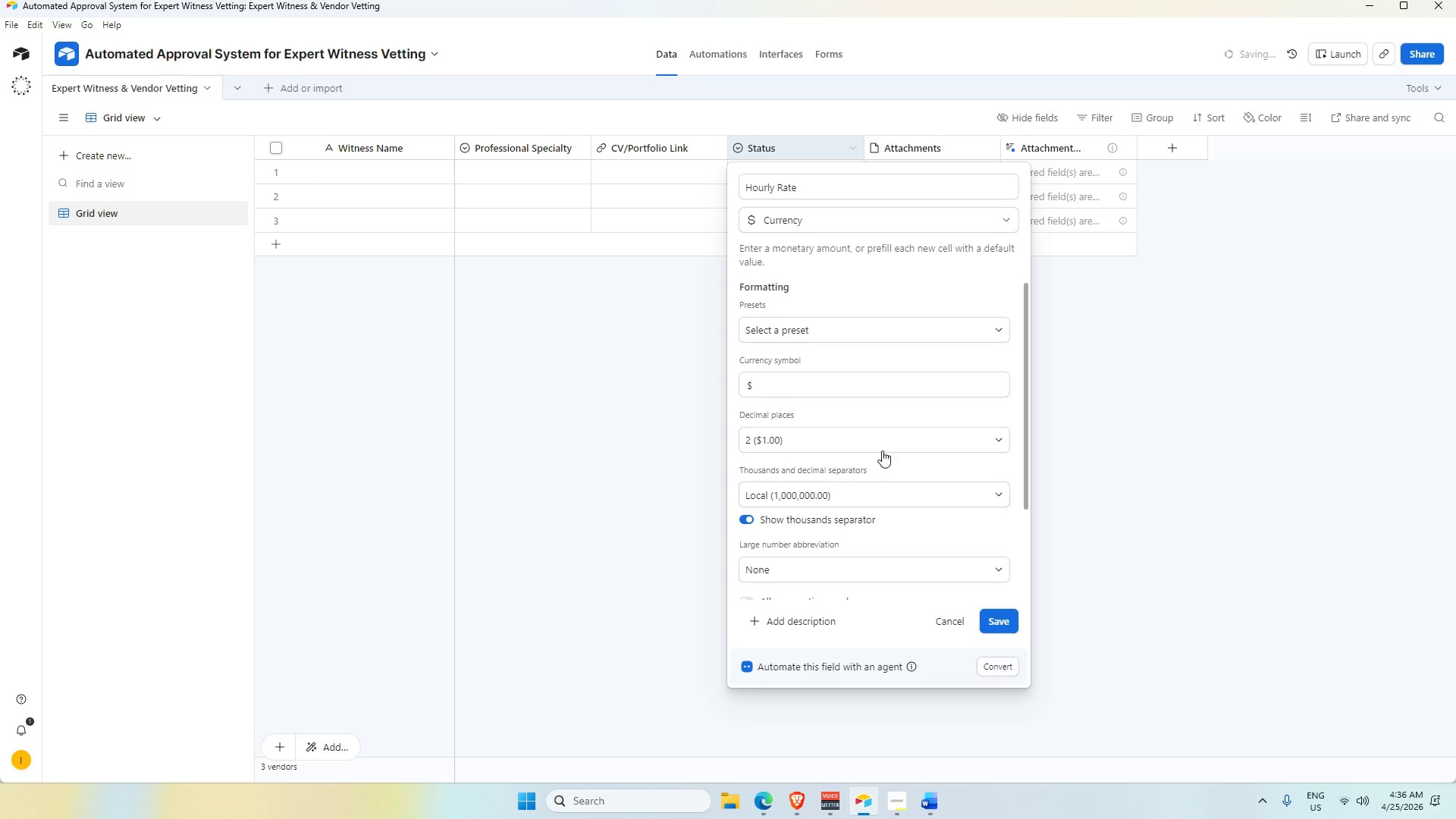 
key(Alt+AltLeft)
 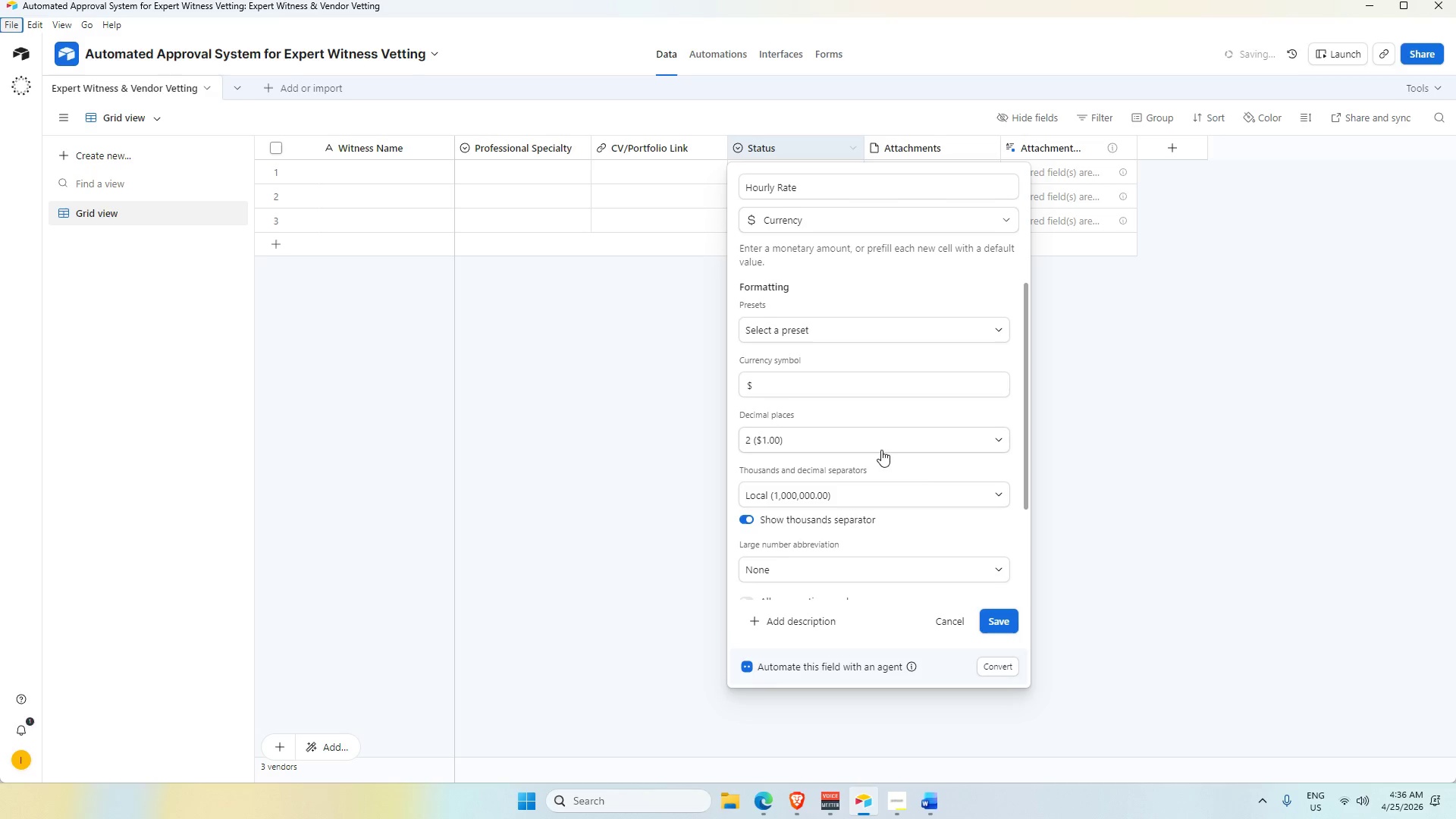 
key(Alt+AltLeft)
 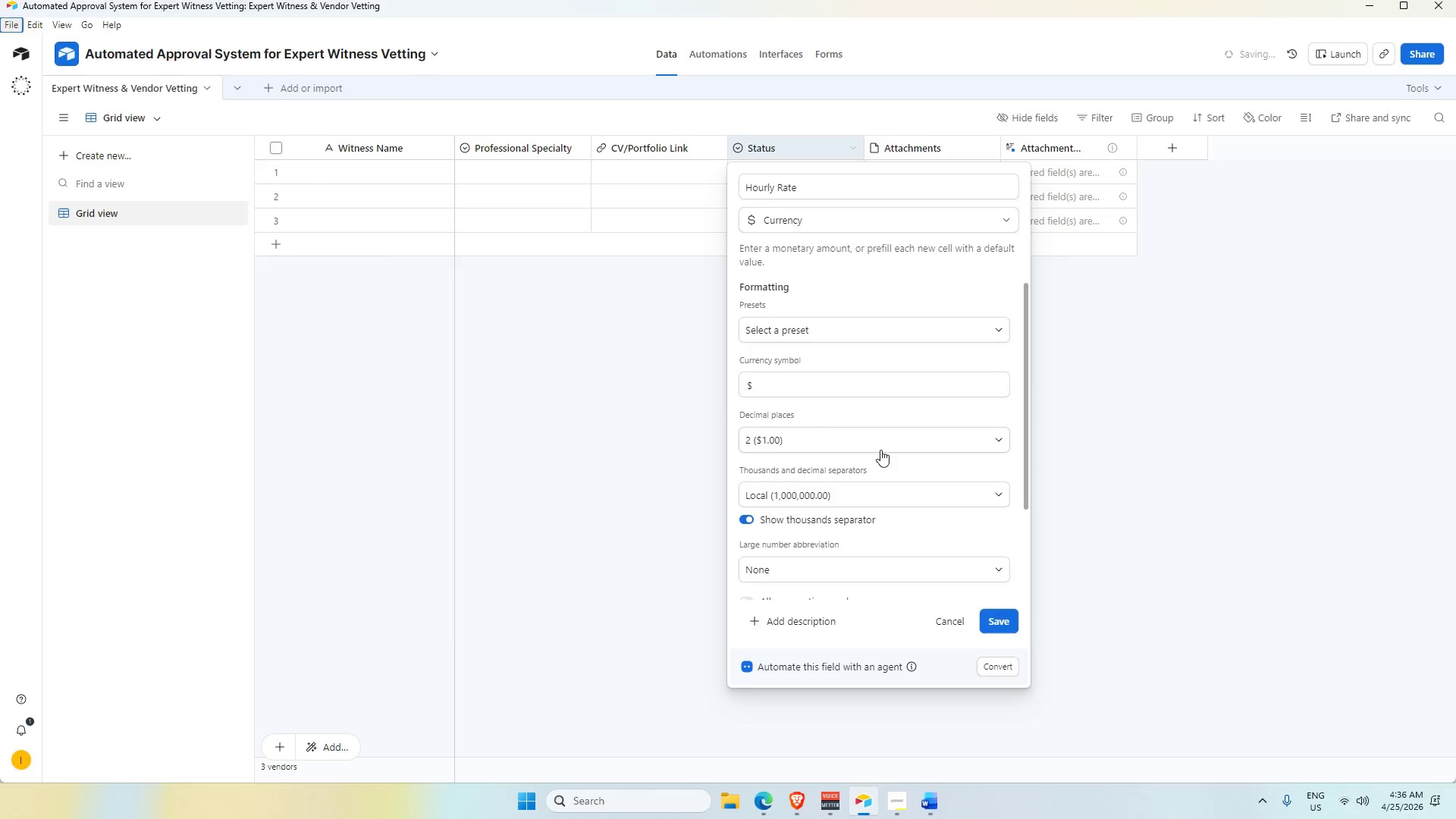 
key(Alt+Tab)
 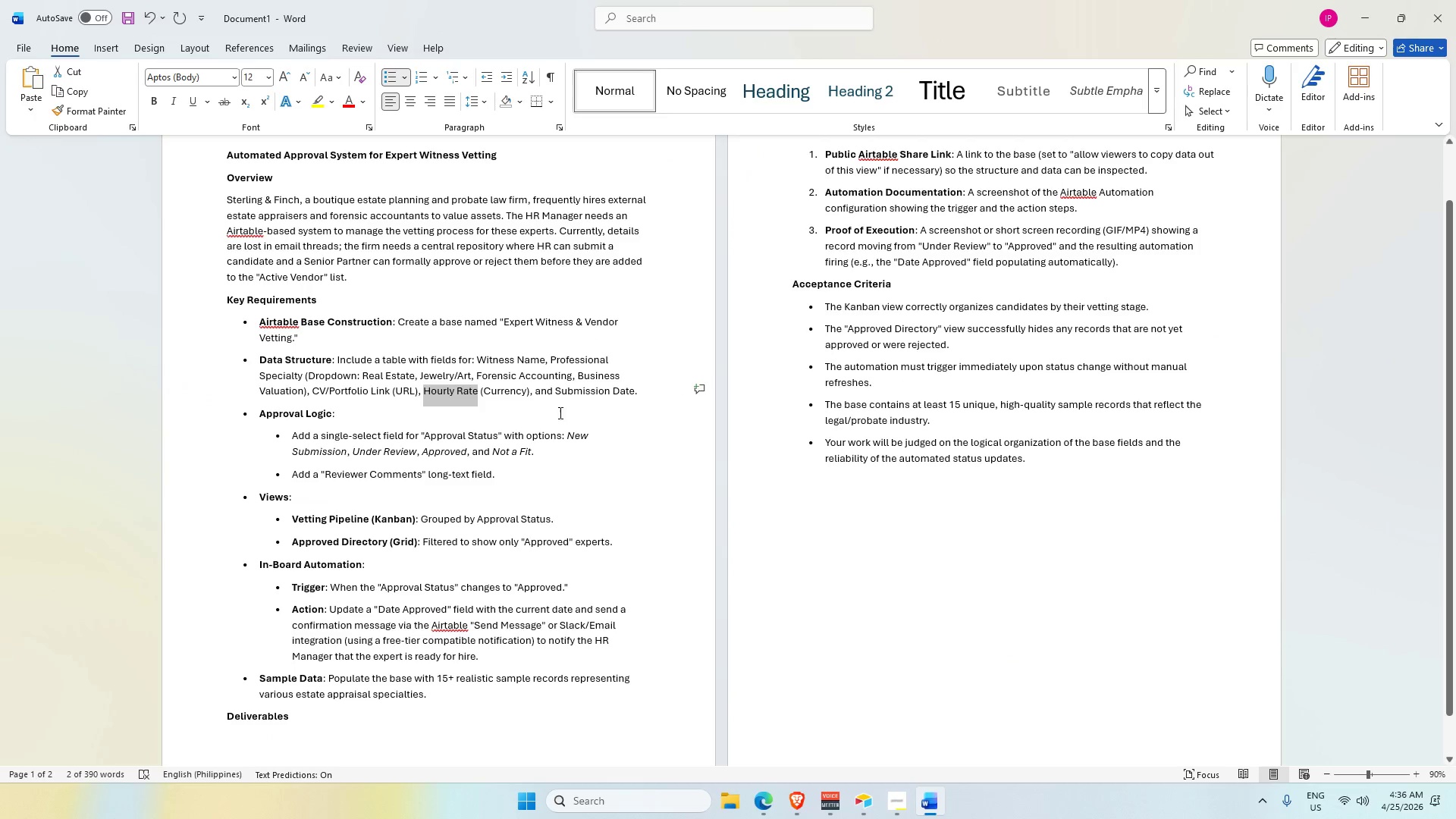 
key(Alt+AltLeft)
 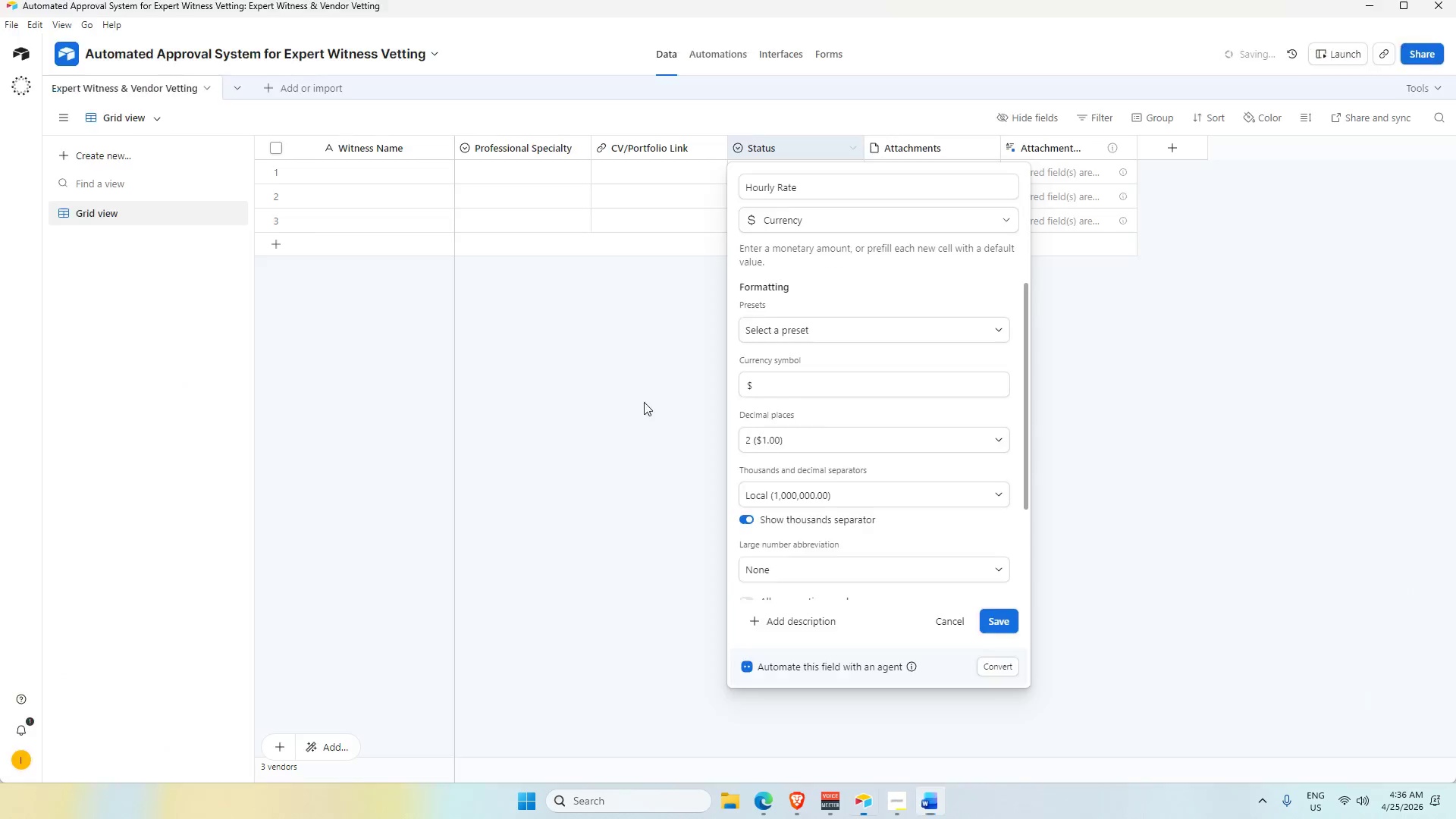 
key(Alt+Tab)
 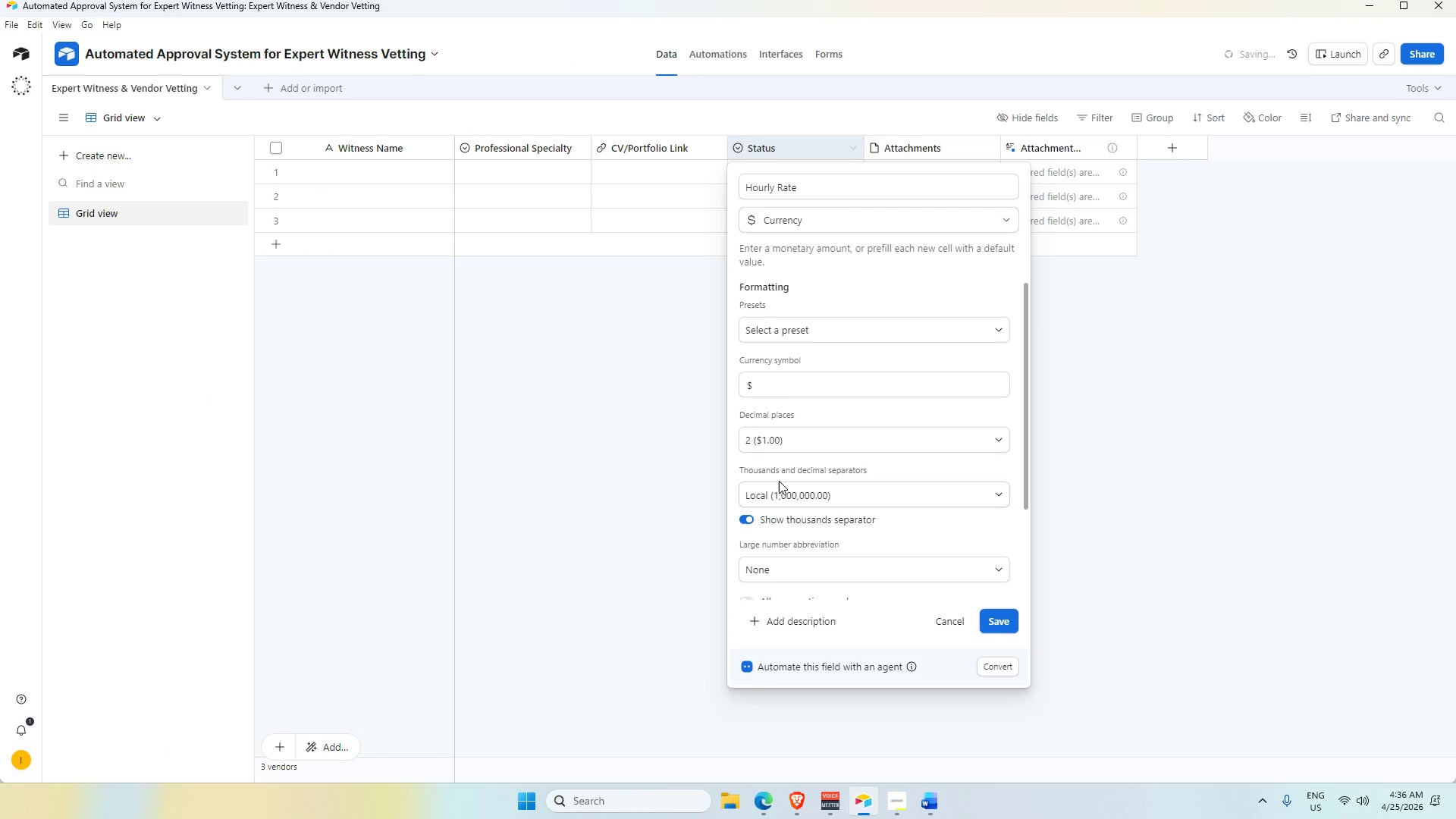 
hold_key(key=AltLeft, duration=0.67)
 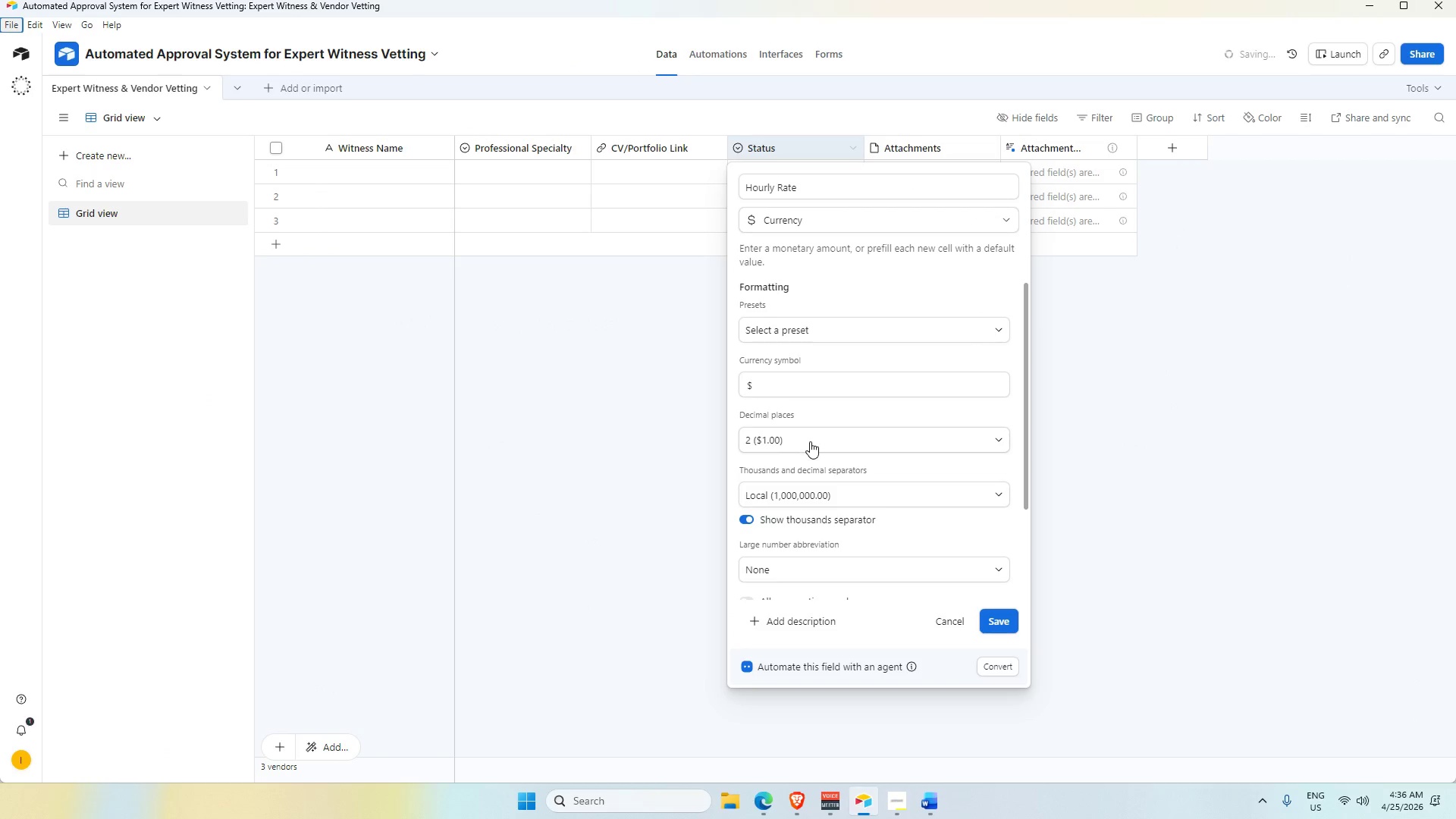 
left_click([810, 441])
 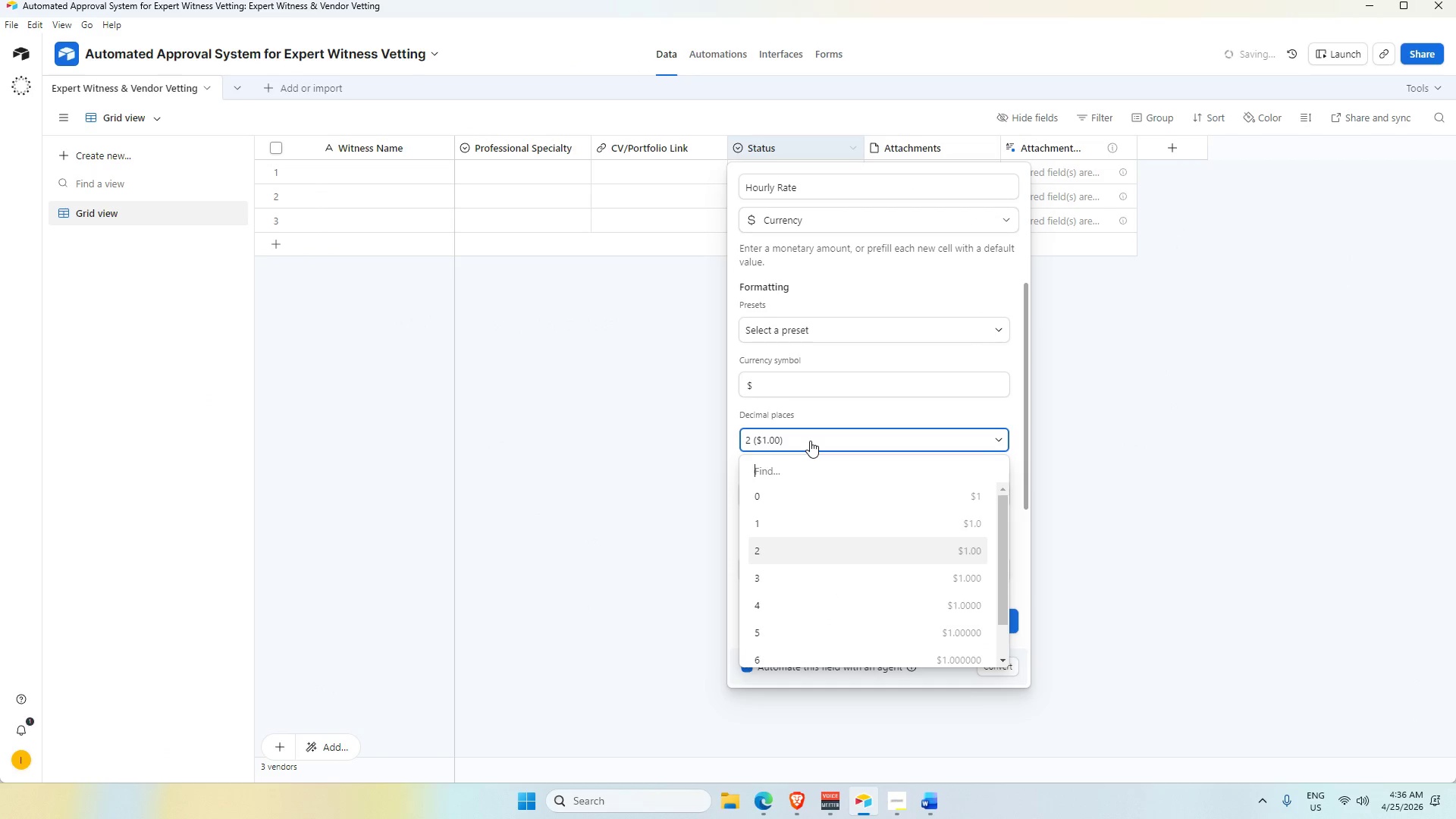 
left_click([810, 441])
 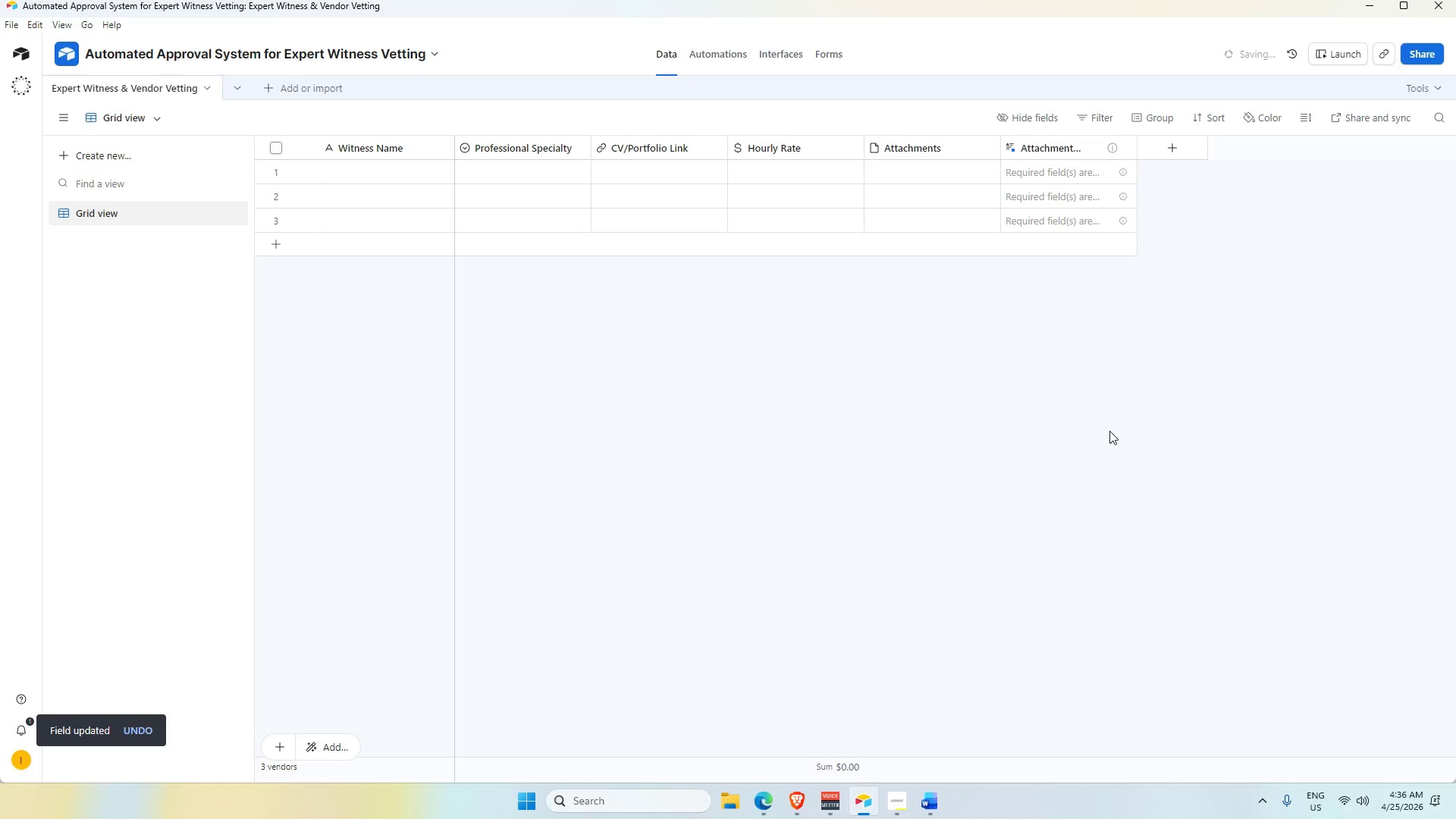 
double_click([912, 148])
 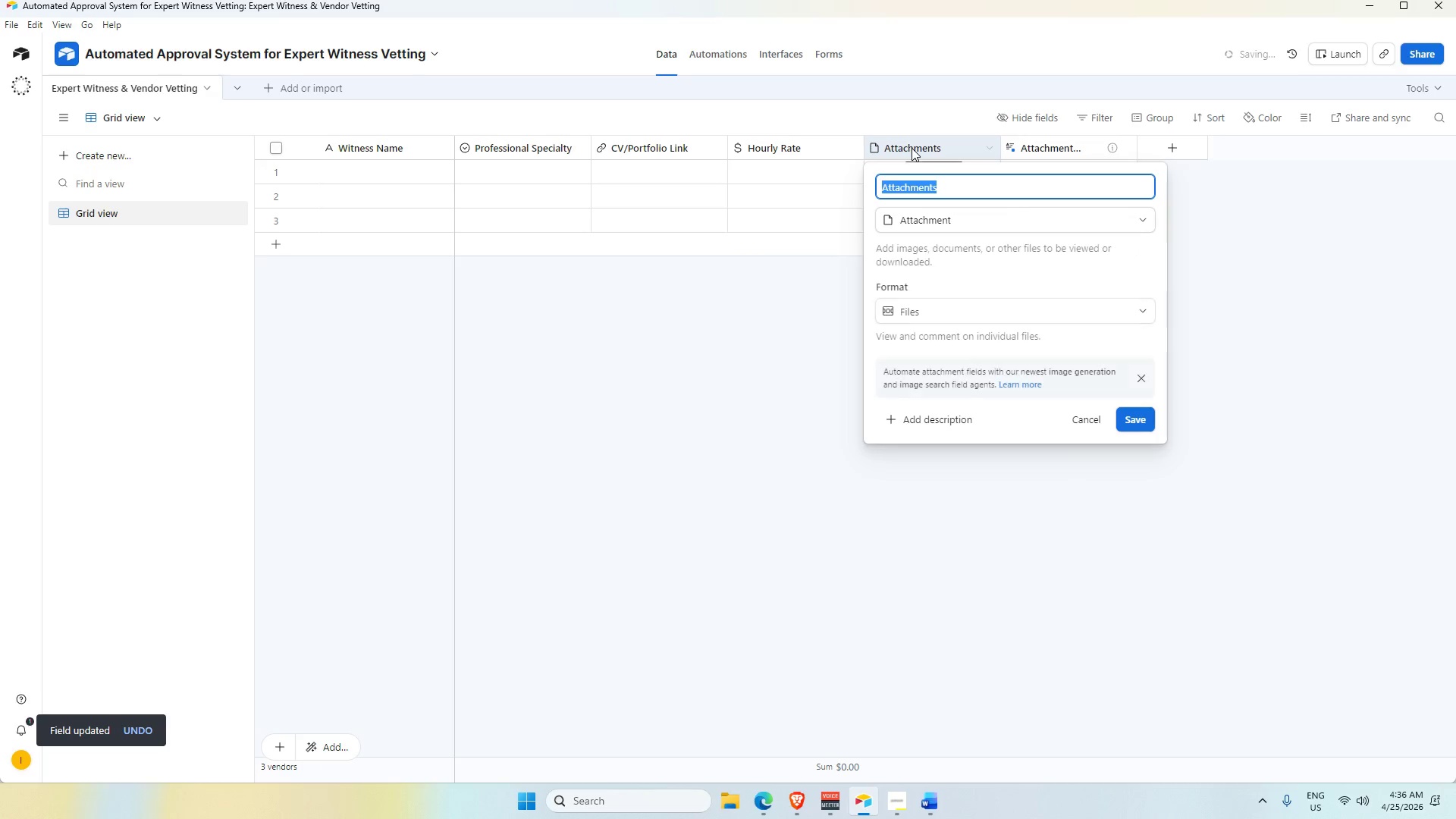 
right_click([912, 148])
 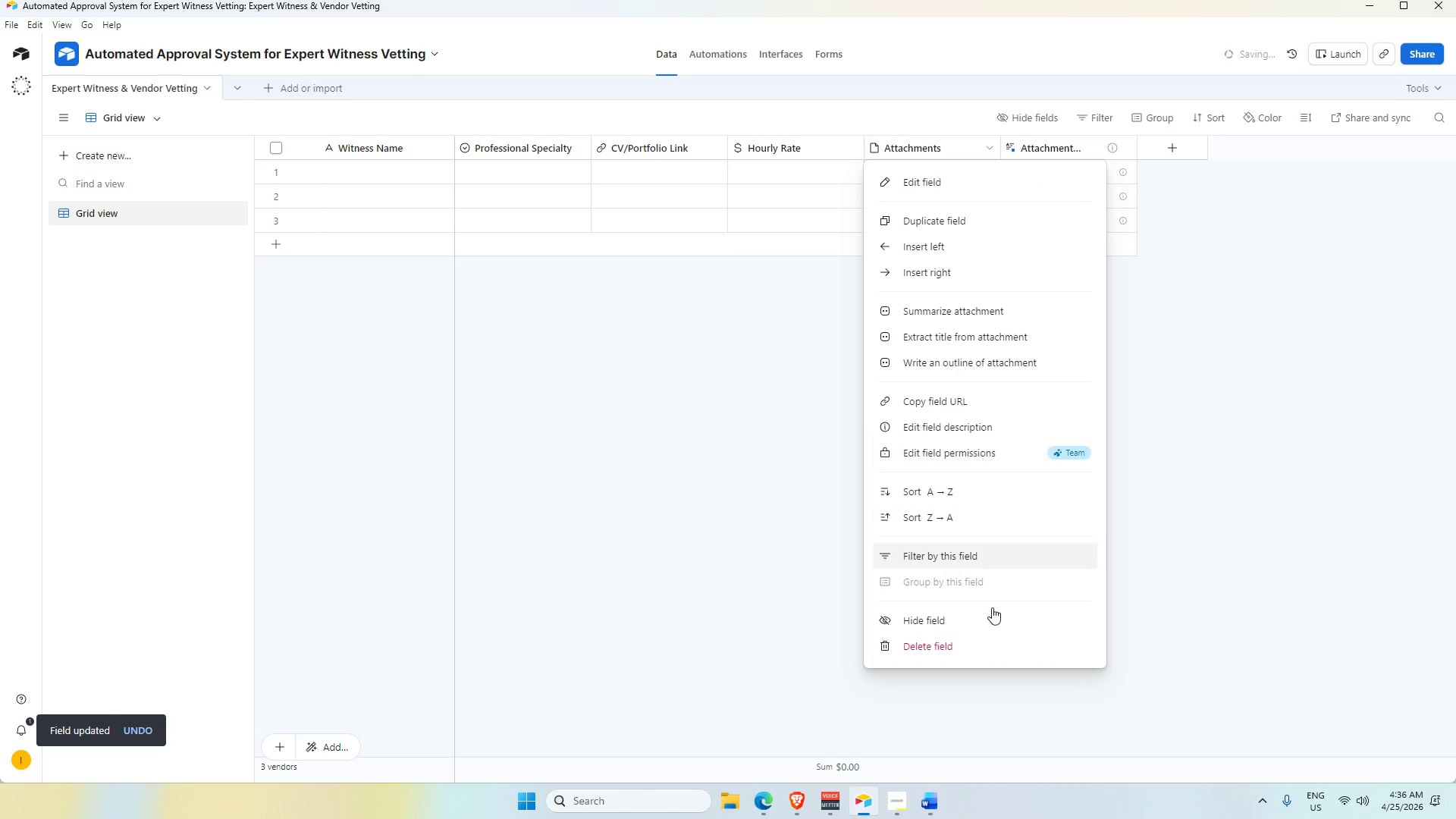 
left_click([979, 647])
 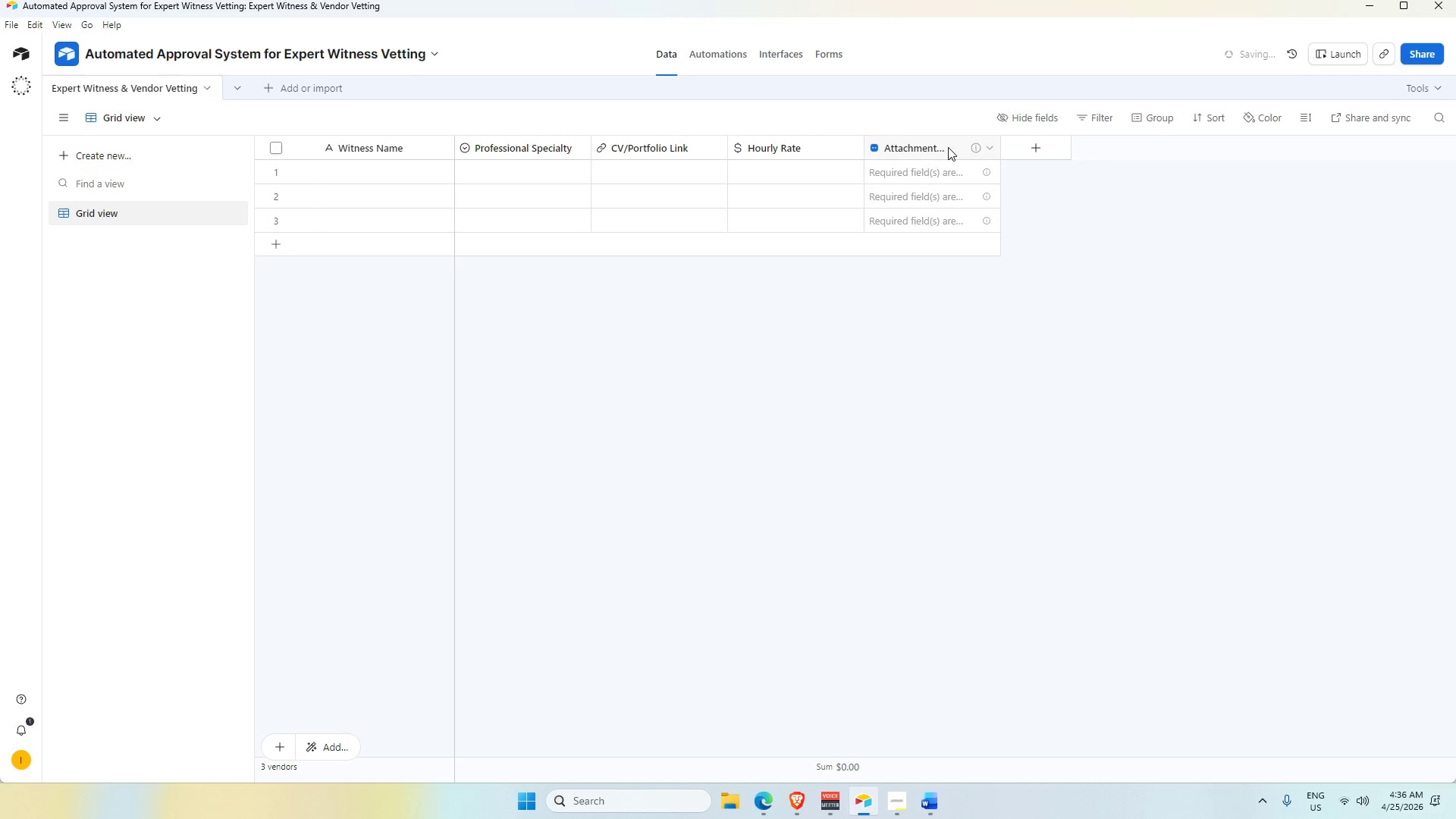 
left_click([971, 647])
 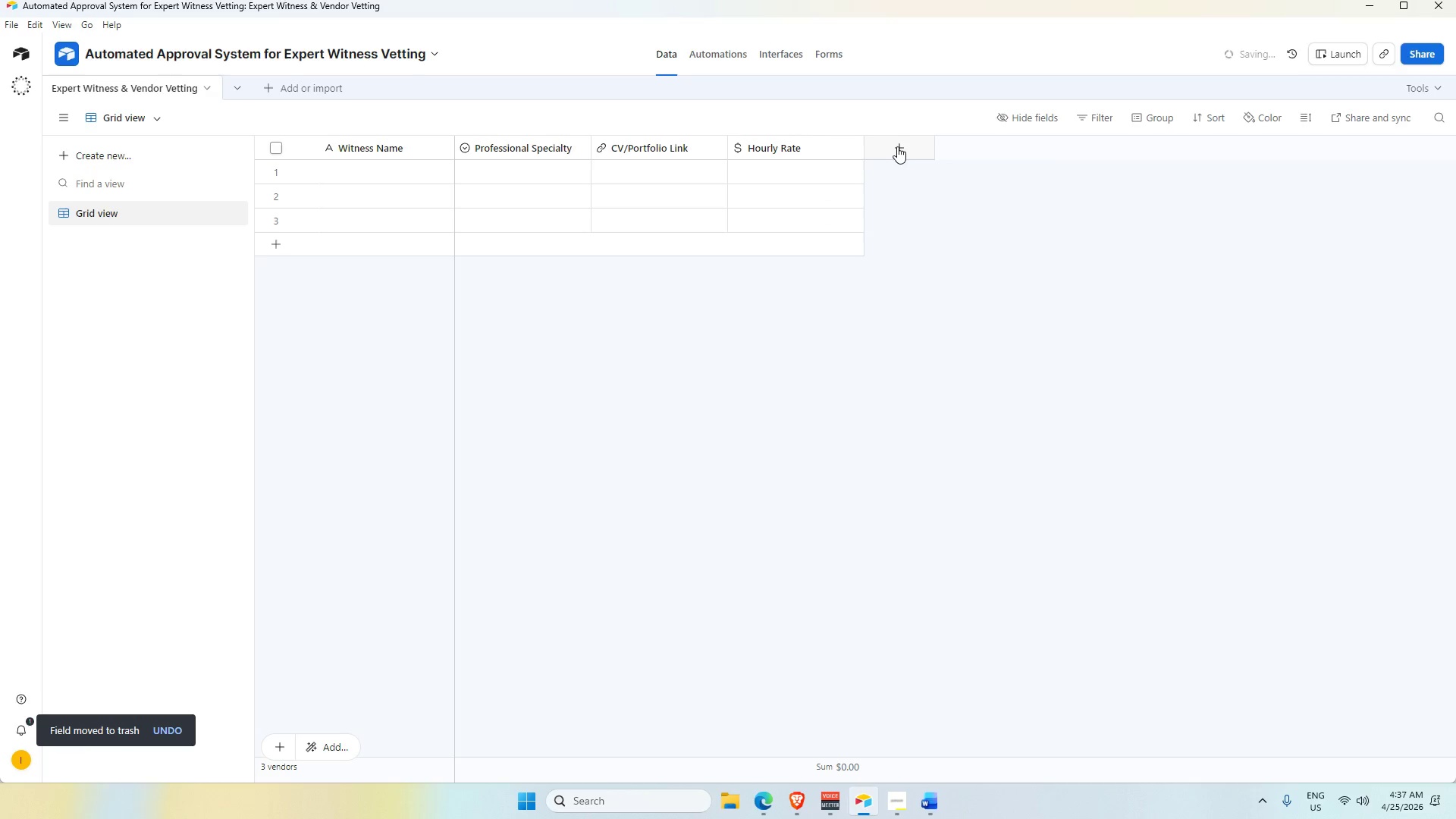 
key(Alt+AltLeft)
 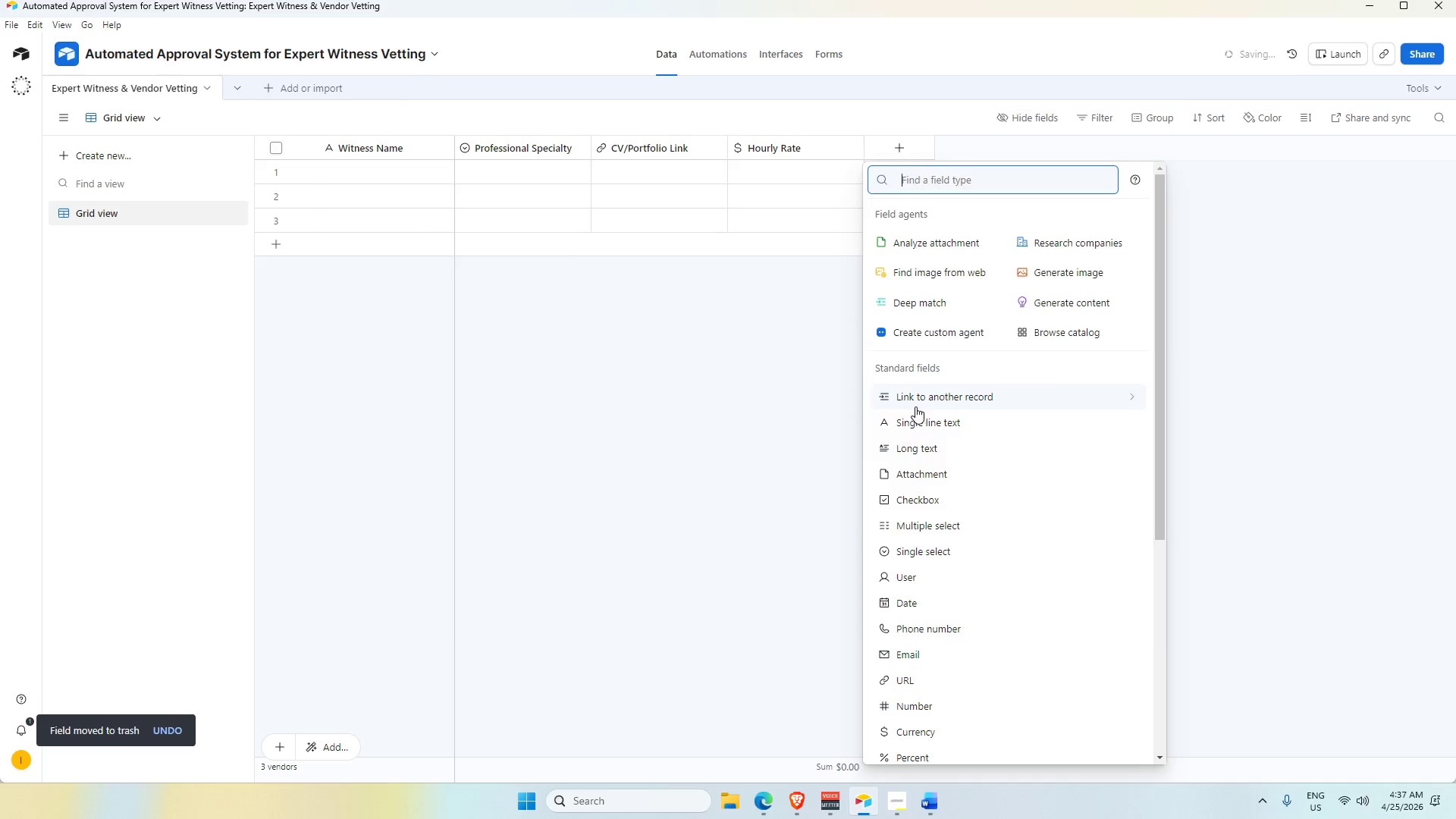 
key(Alt+Tab)
 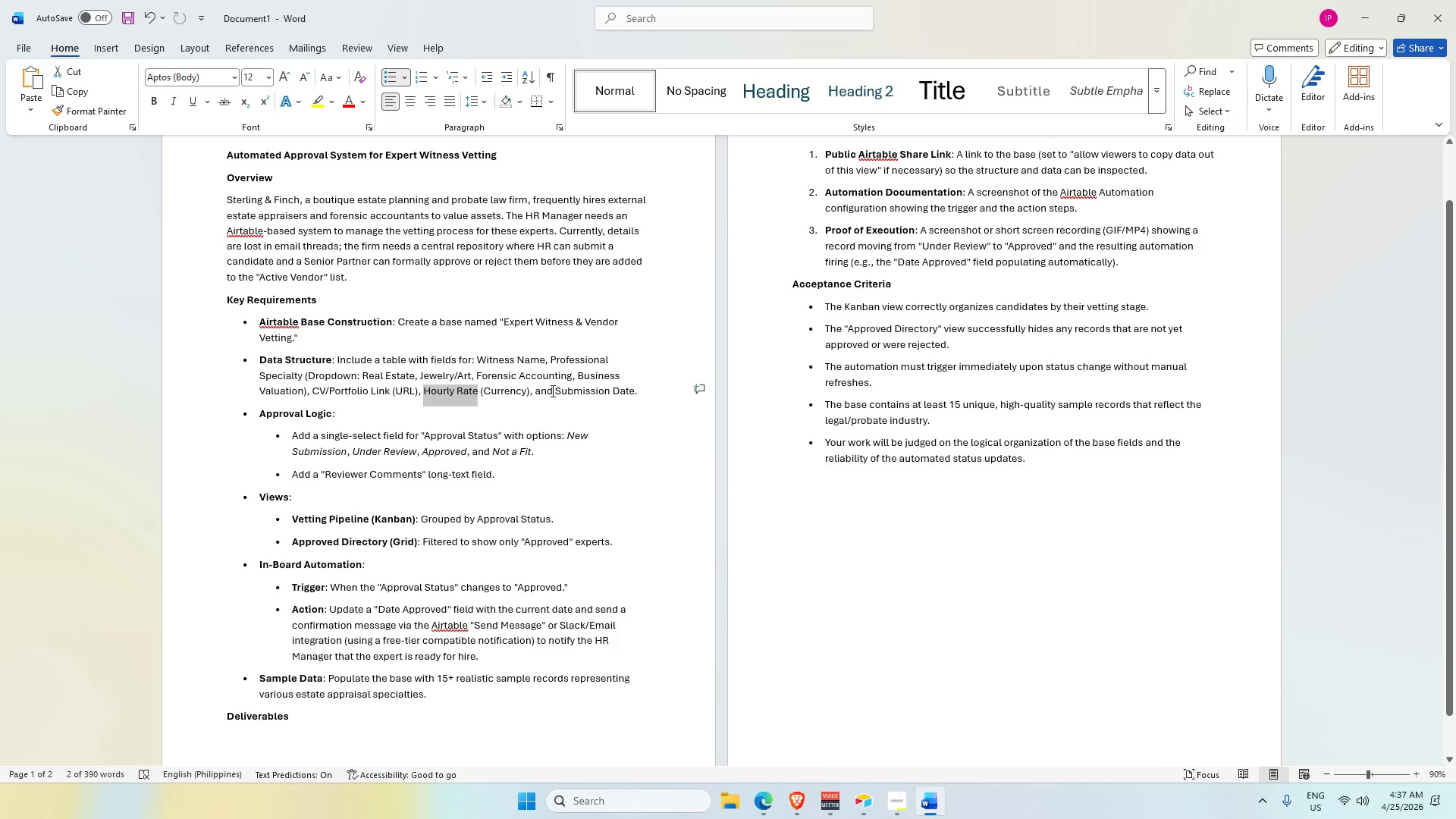 
wait(5.05)
 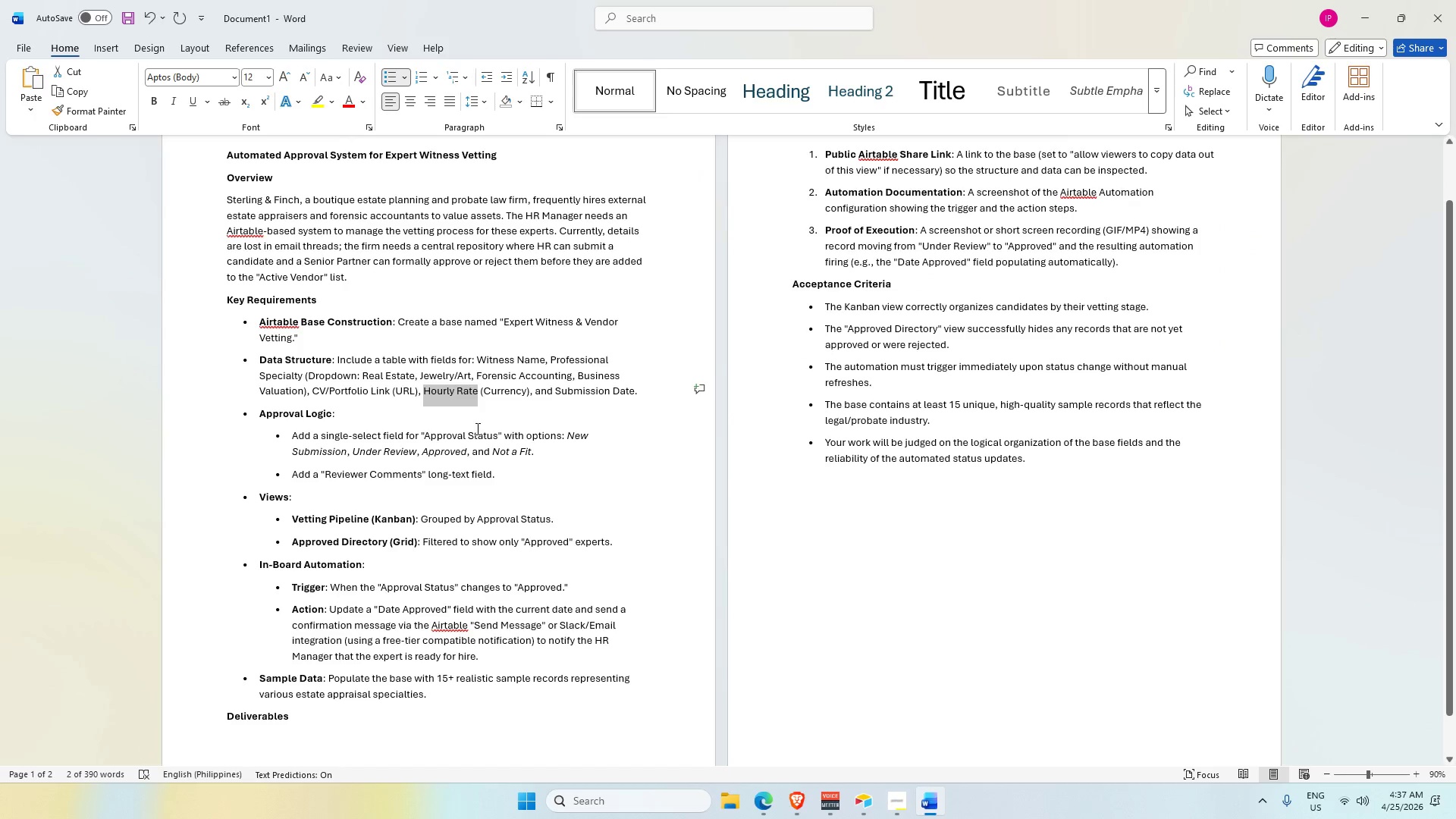 
left_click_drag(start_coordinate=[556, 388], to_coordinate=[633, 396])
 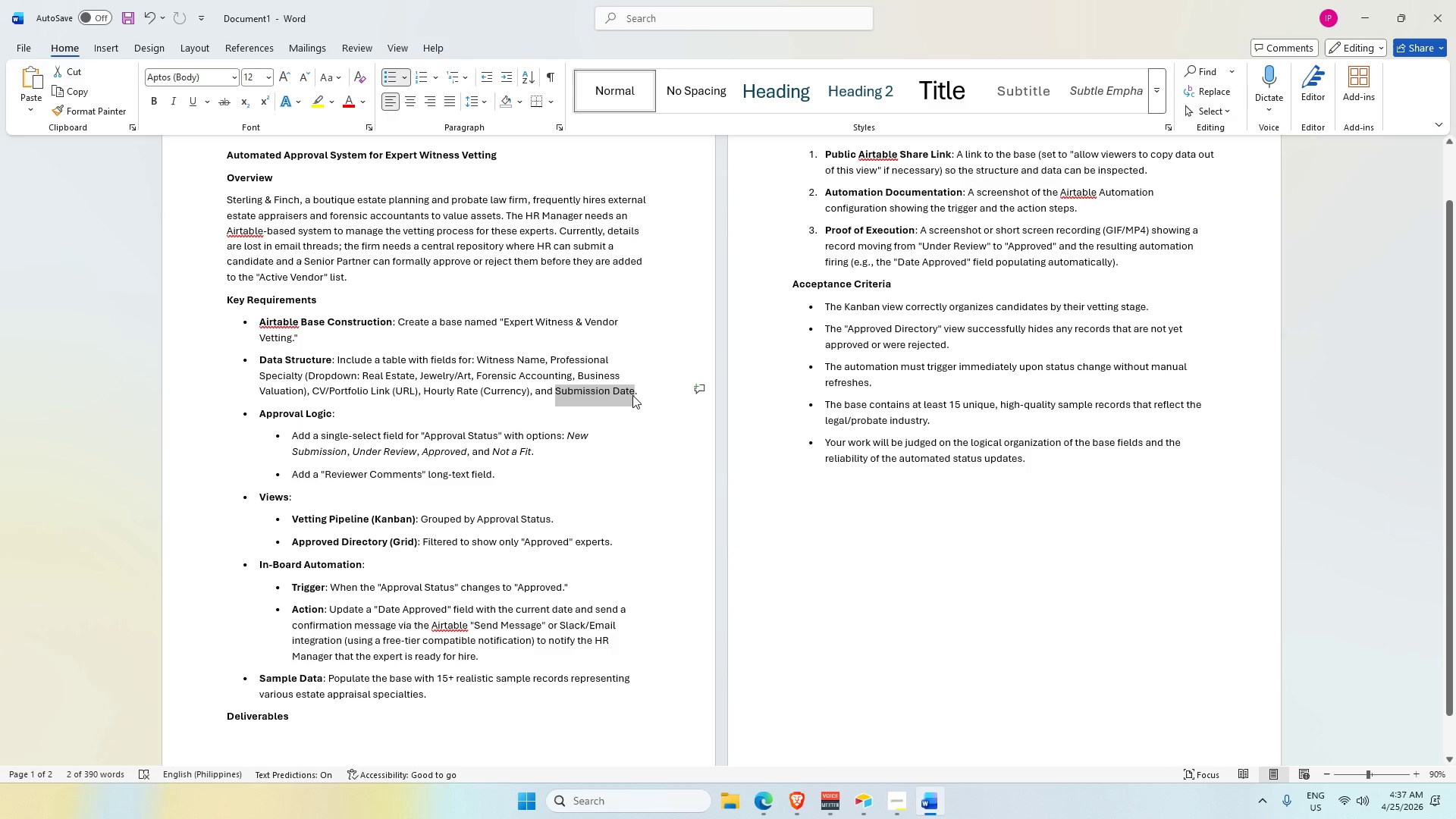 
key(Control+C)
 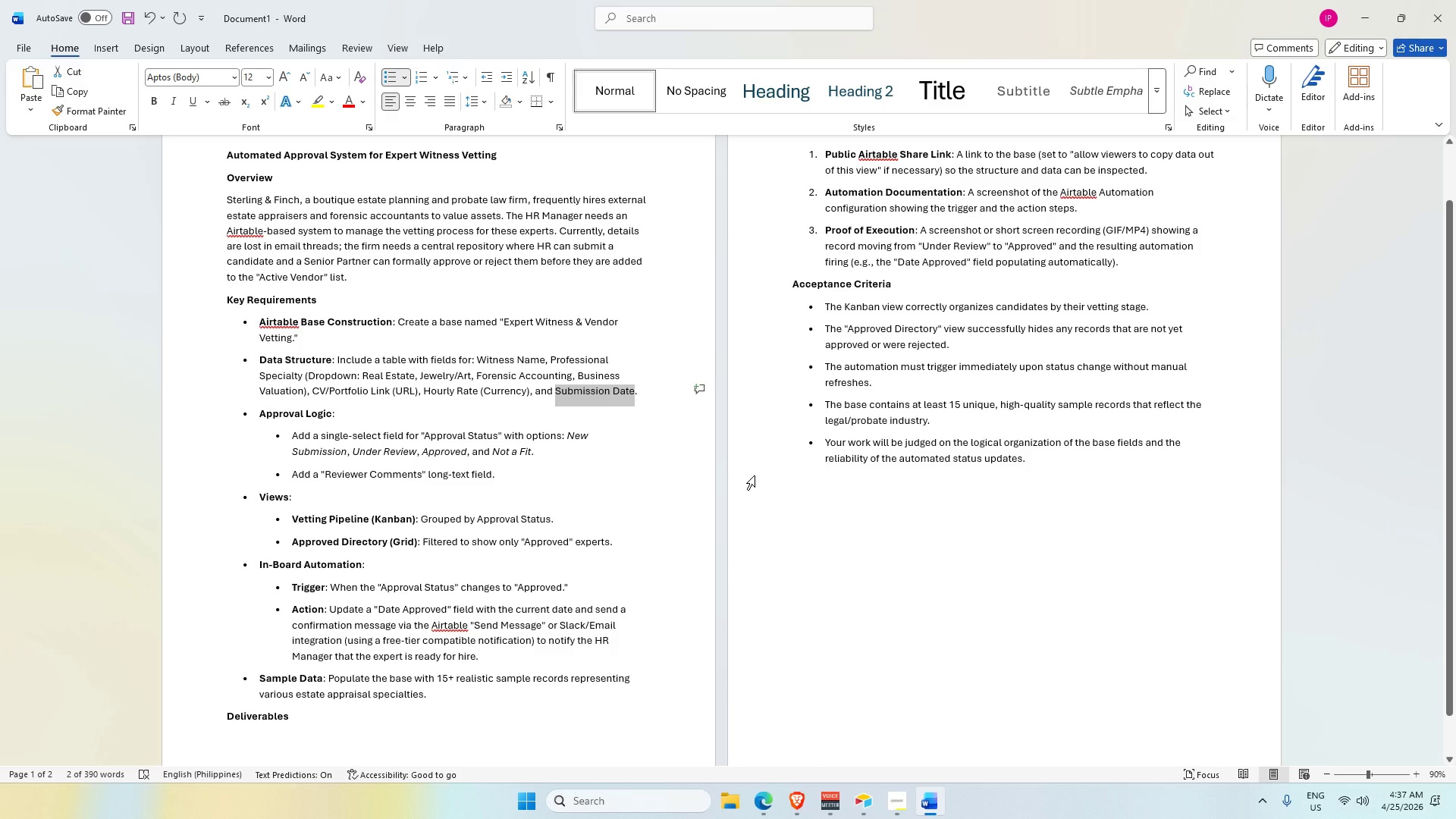 
key(Alt+AltLeft)
 